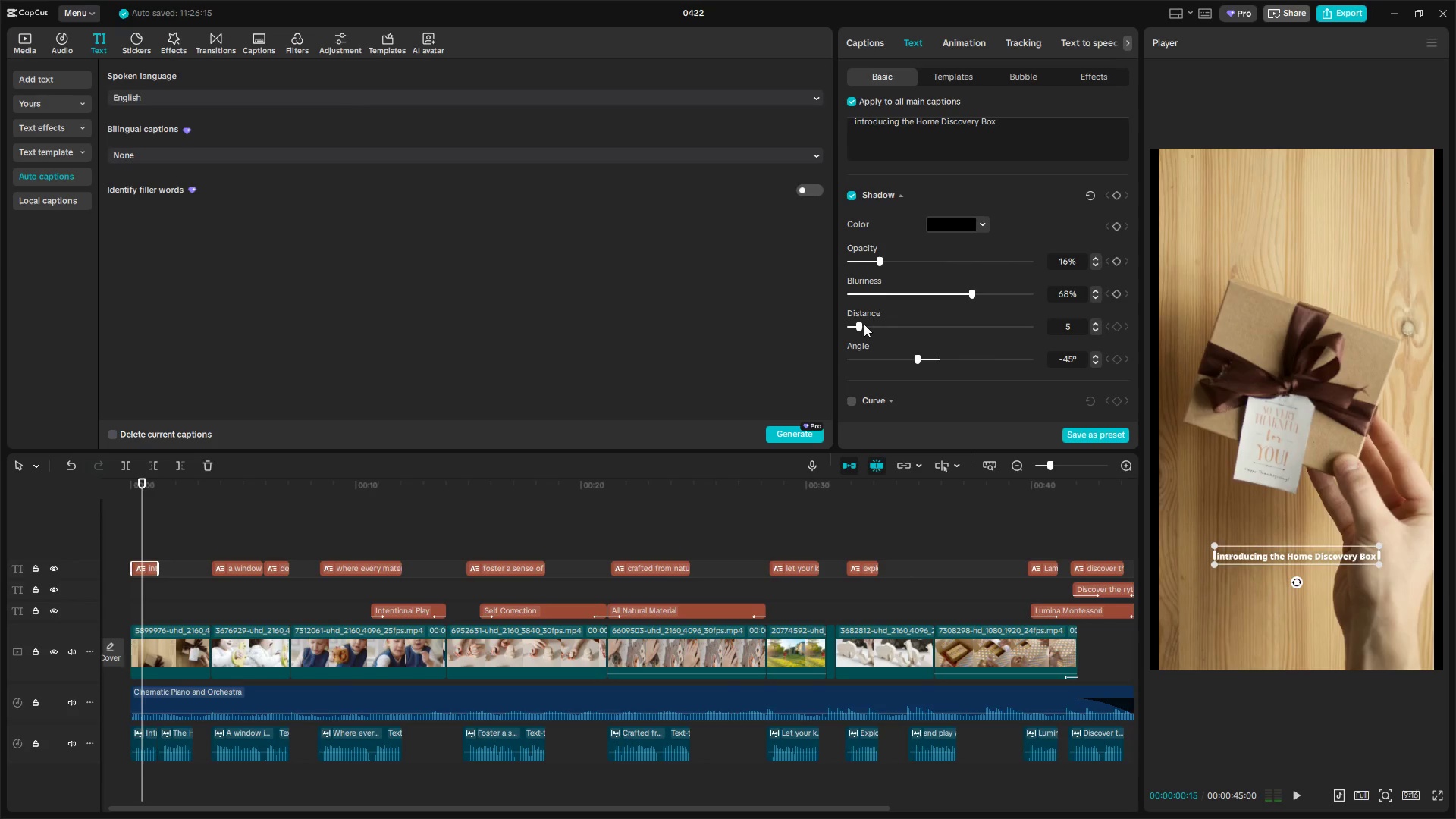 
left_click_drag(start_coordinate=[858, 326], to_coordinate=[817, 327])
 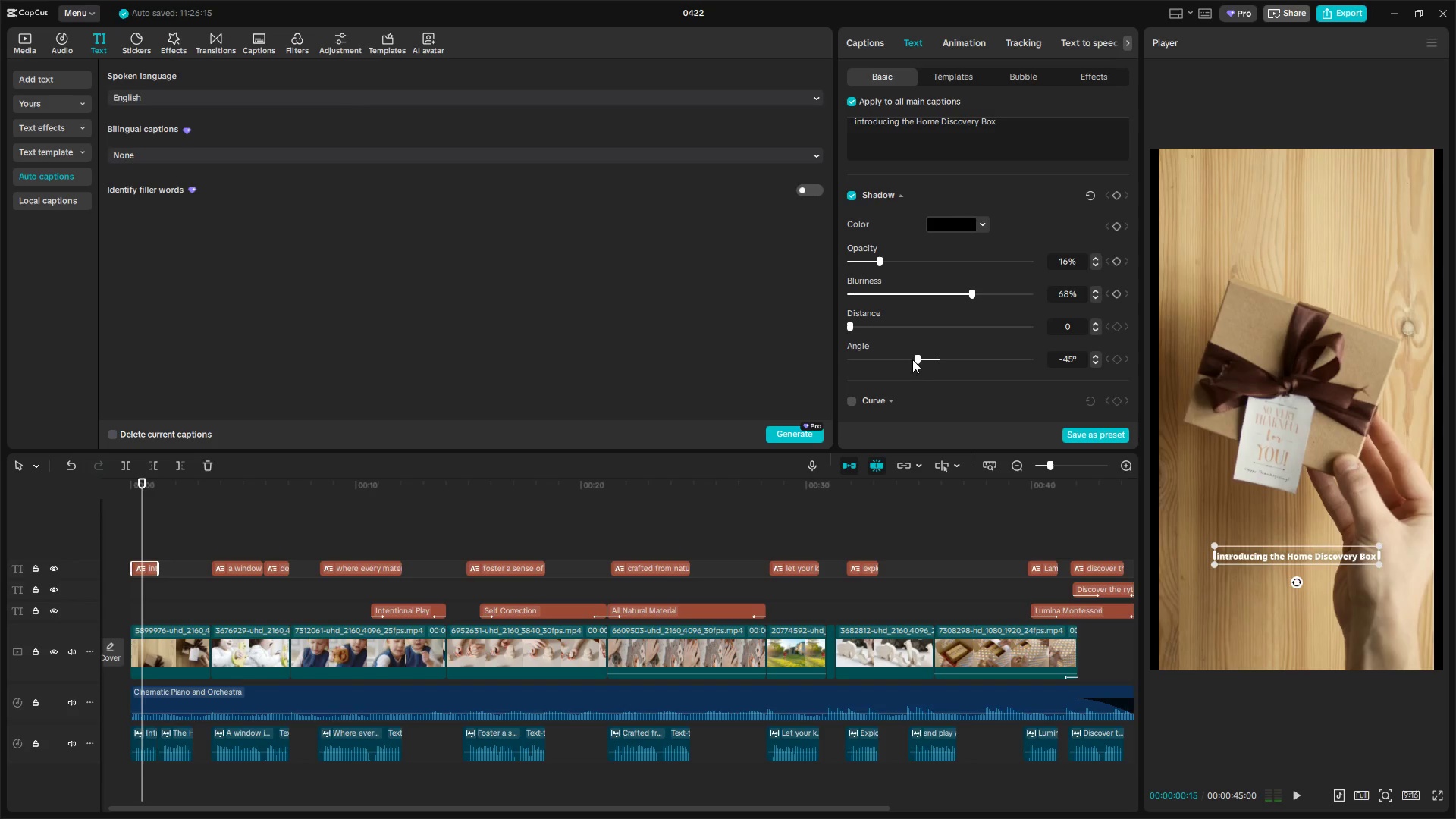 
left_click_drag(start_coordinate=[918, 359], to_coordinate=[940, 359])
 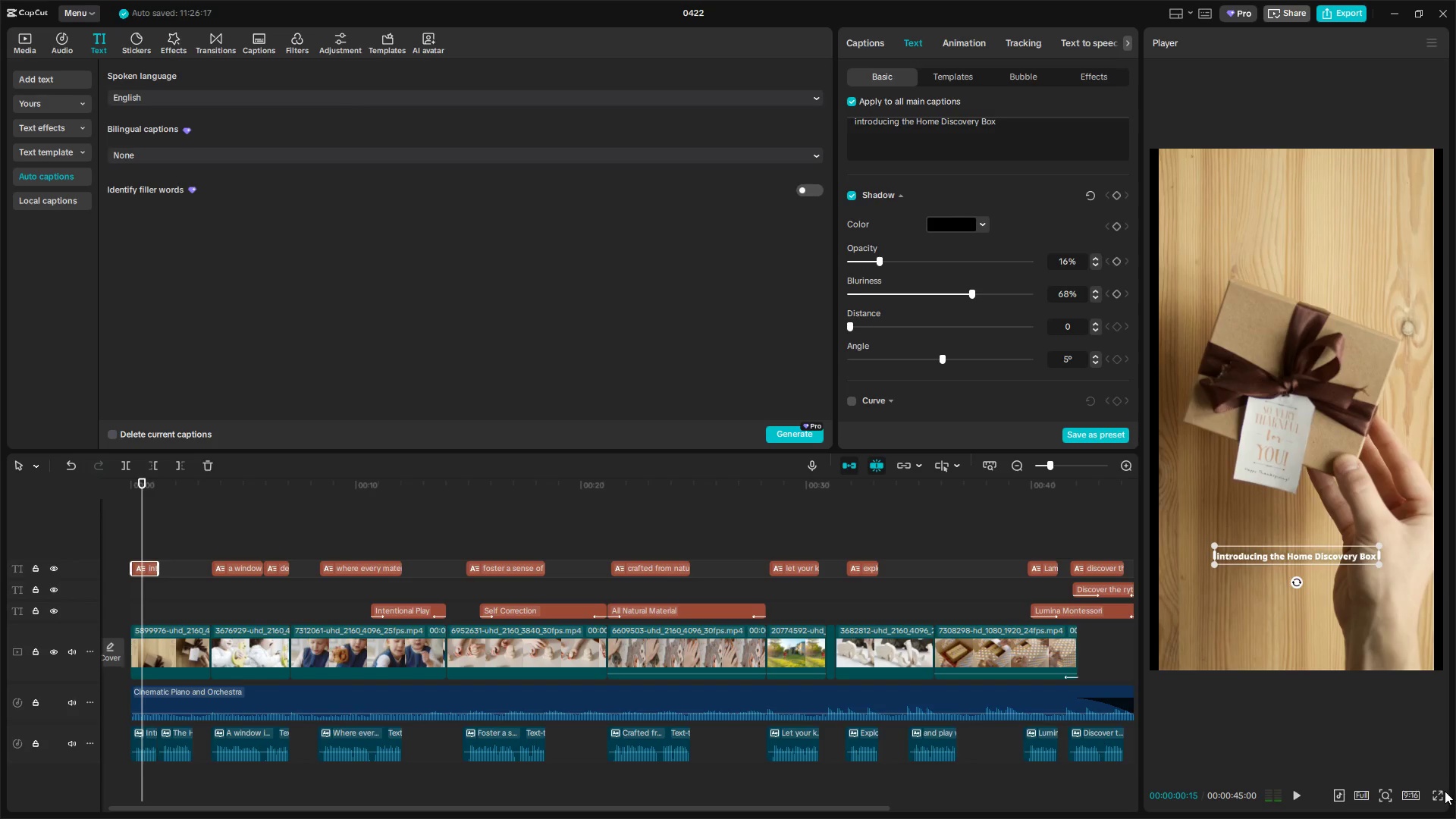 
double_click([1428, 797])
 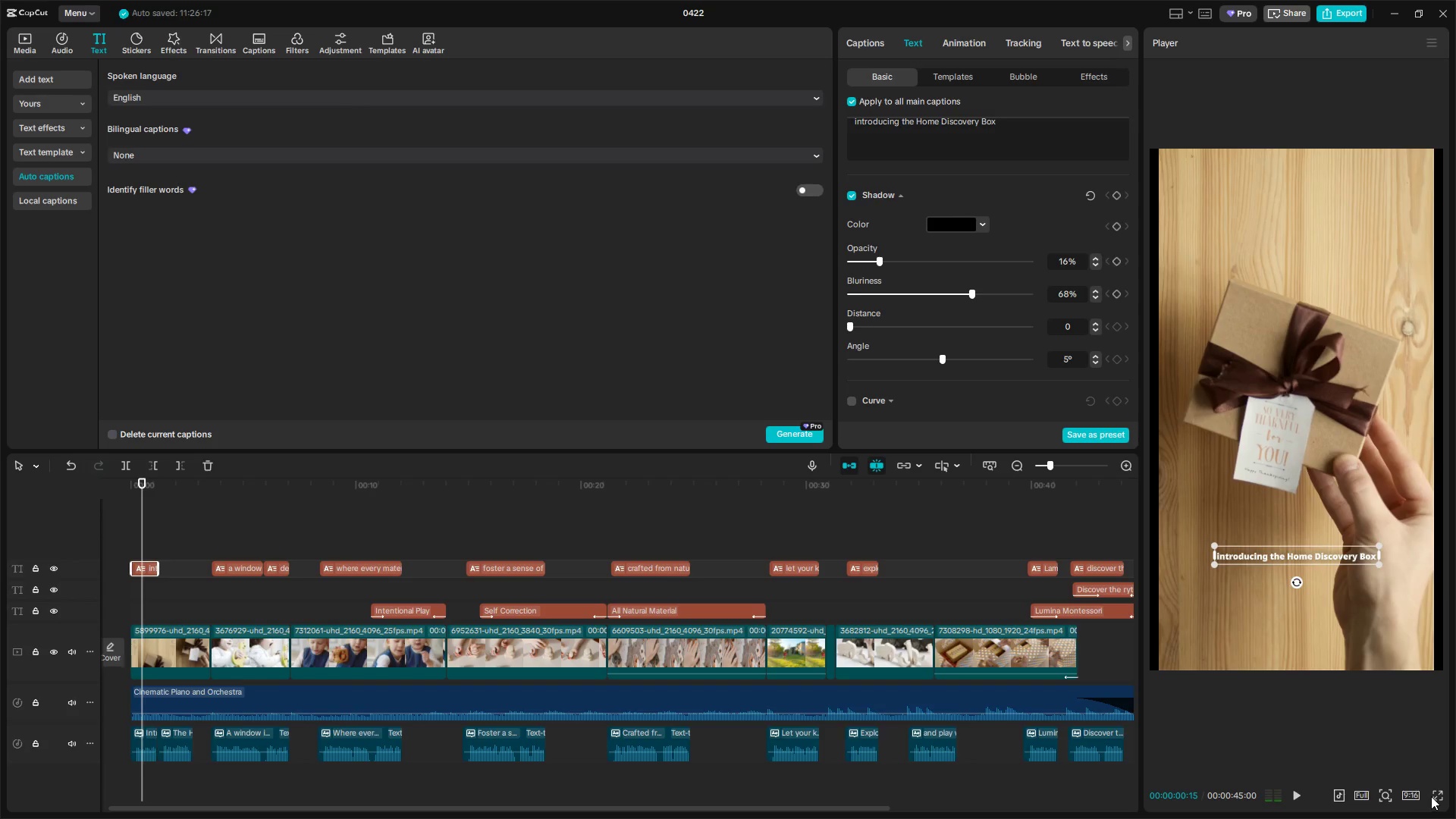 
triple_click([1434, 796])
 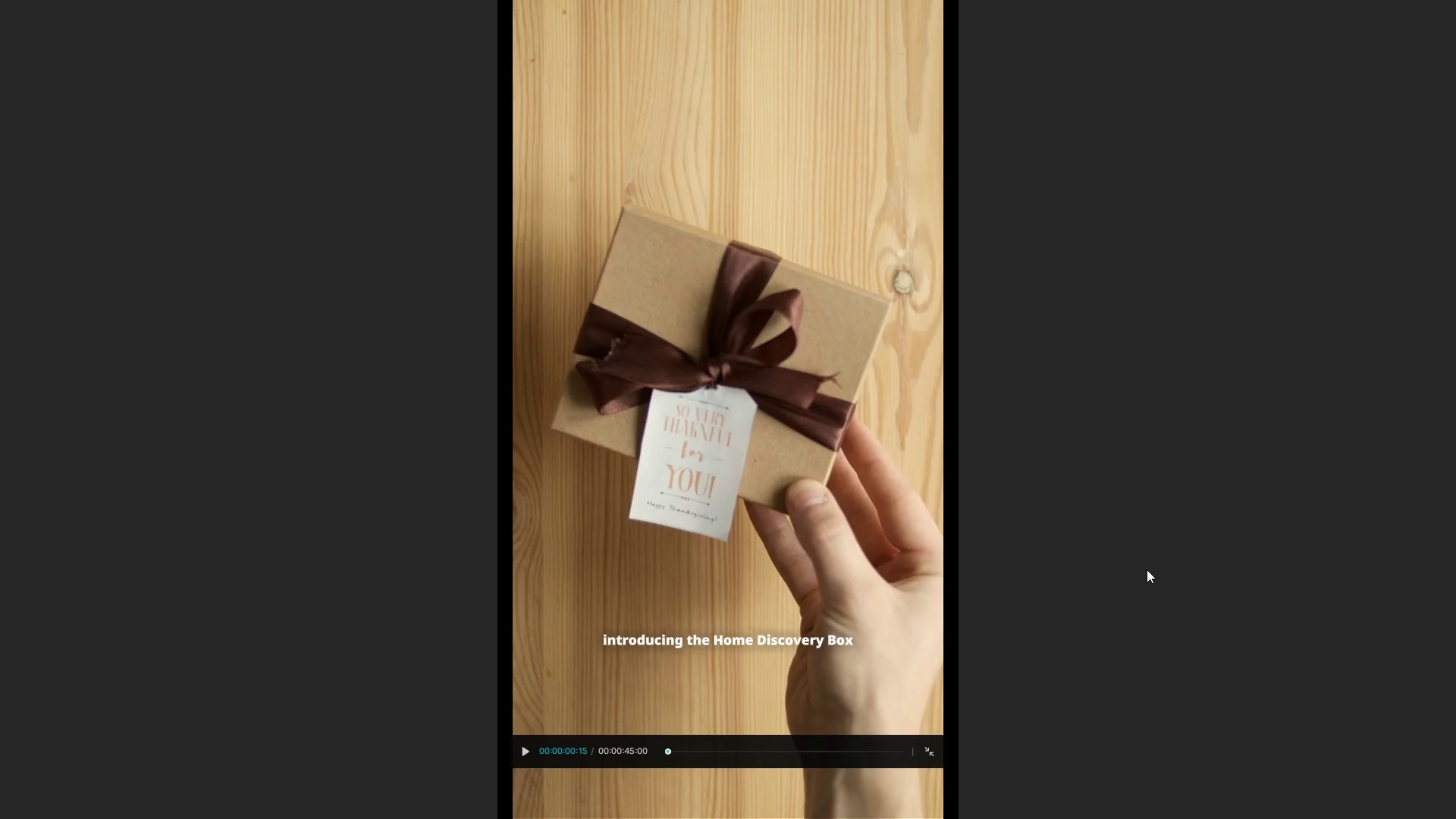 
key(Space)
 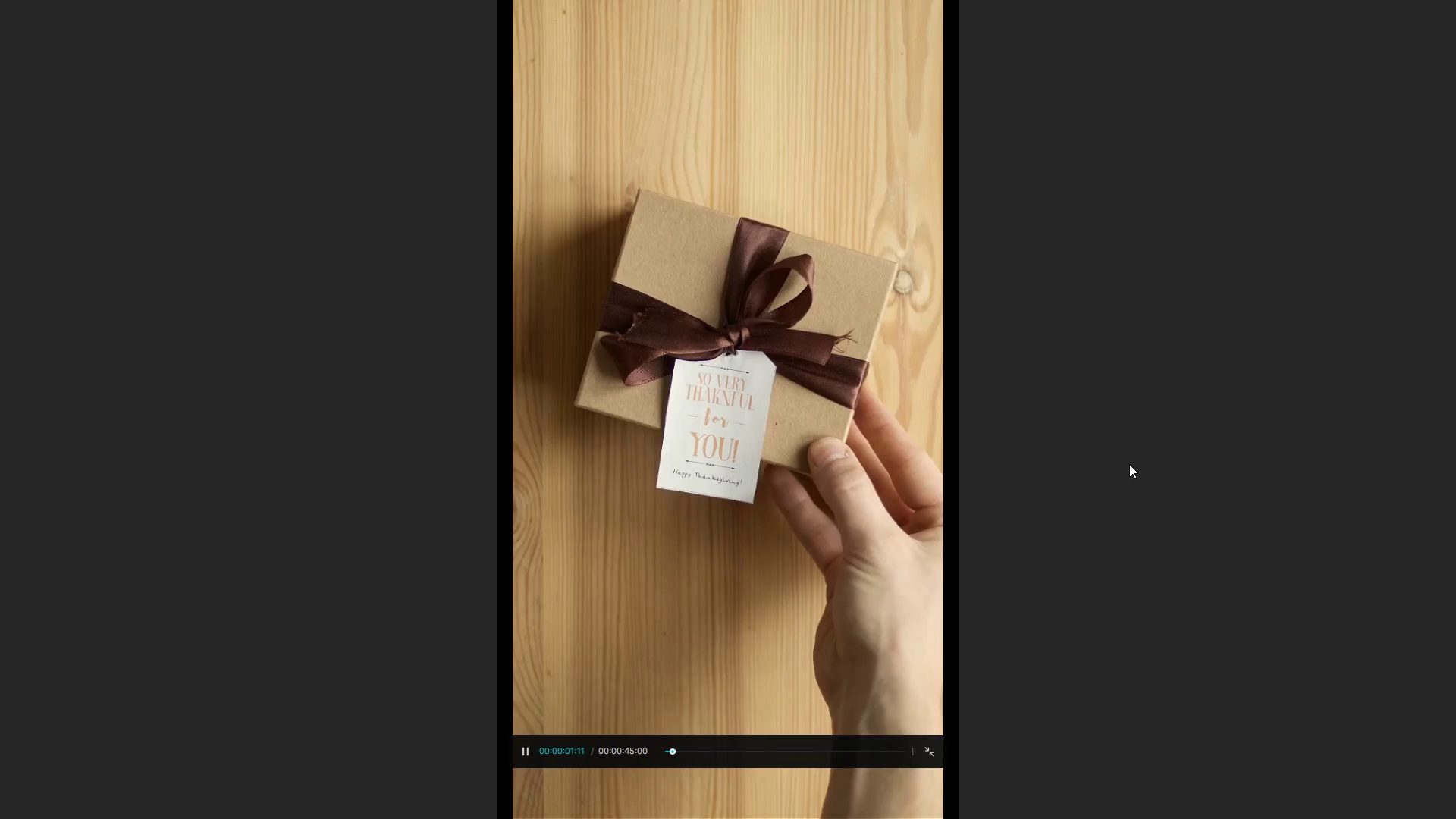 
key(Space)
 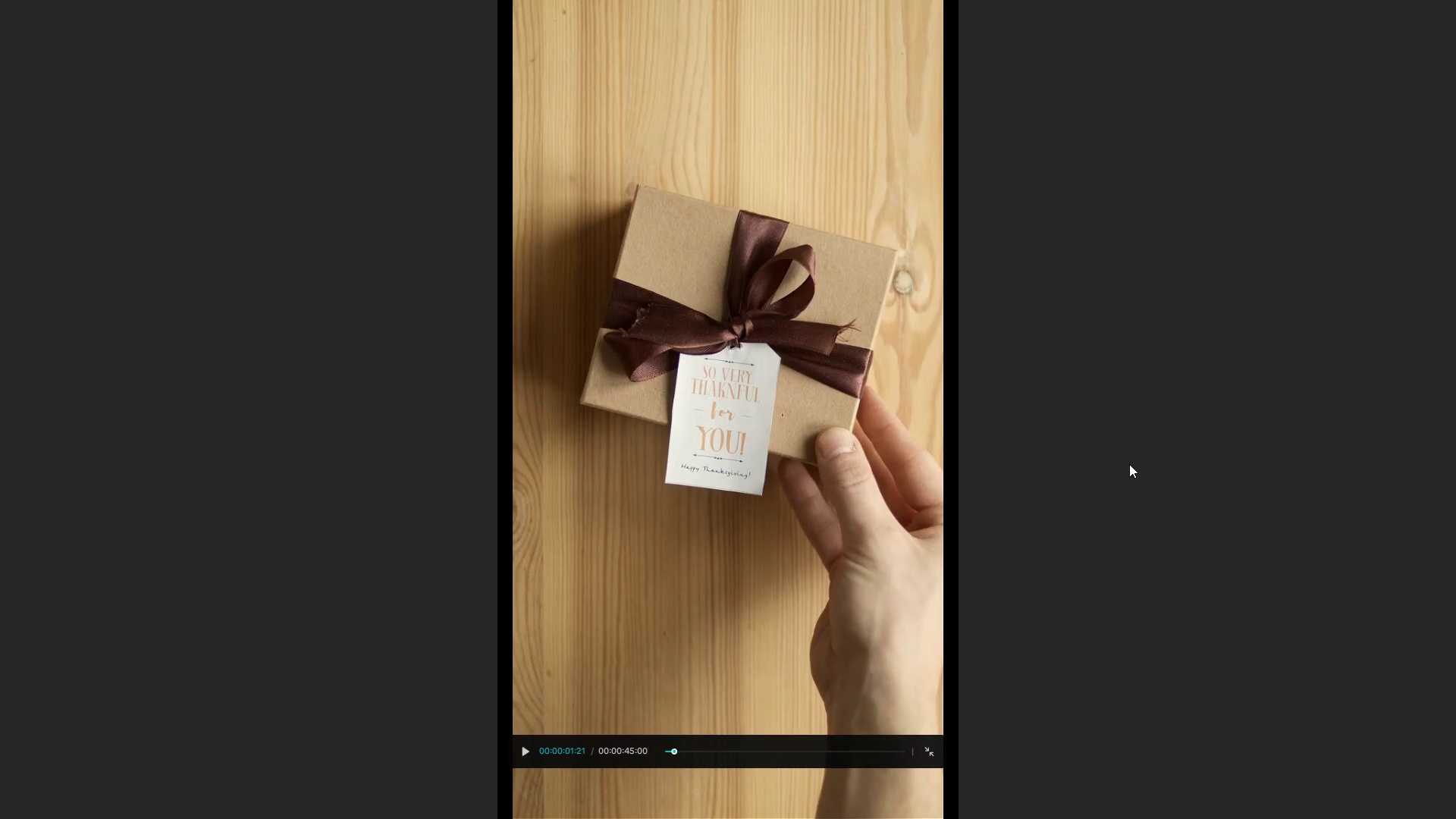 
key(Space)
 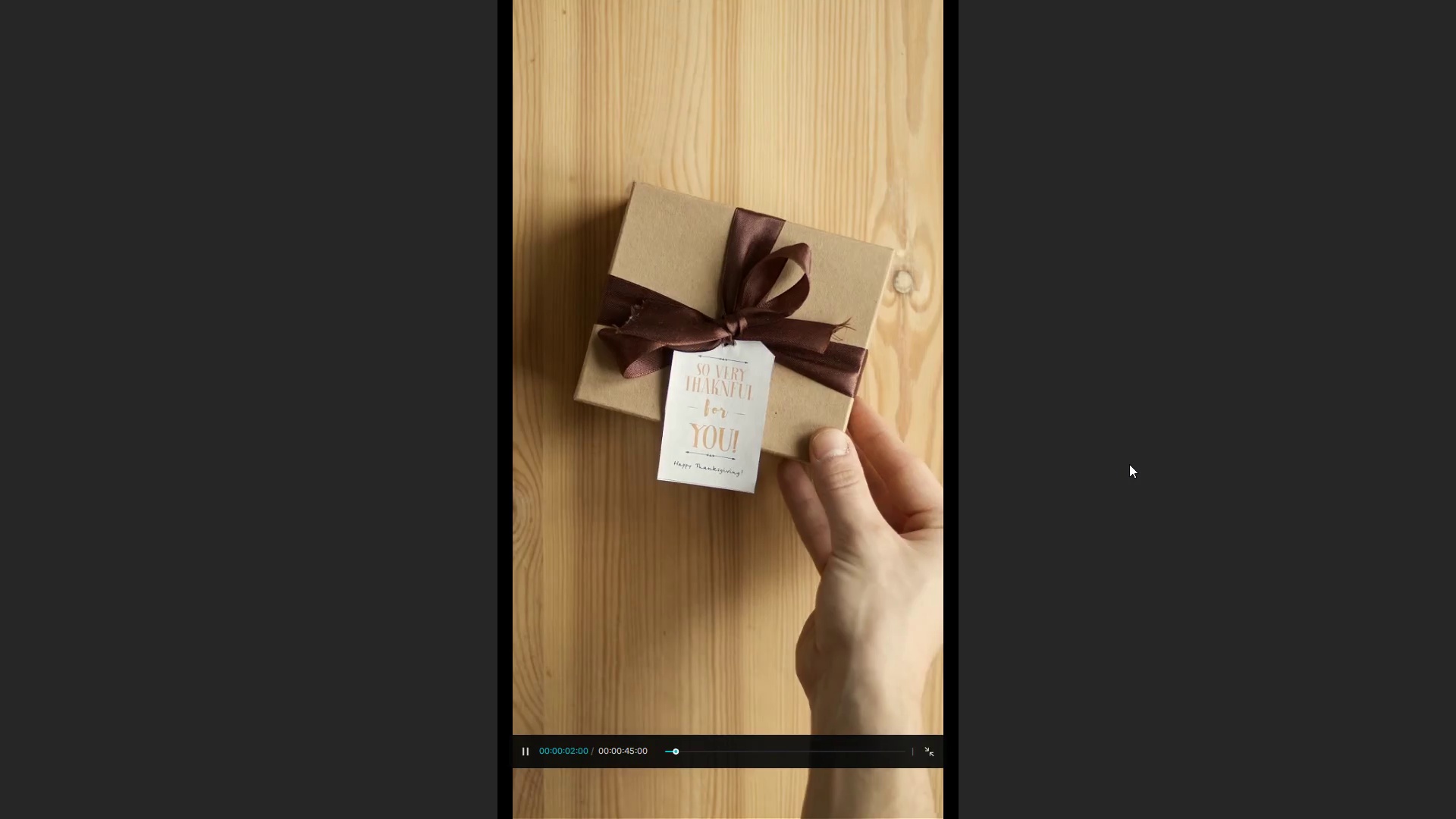 
key(Space)
 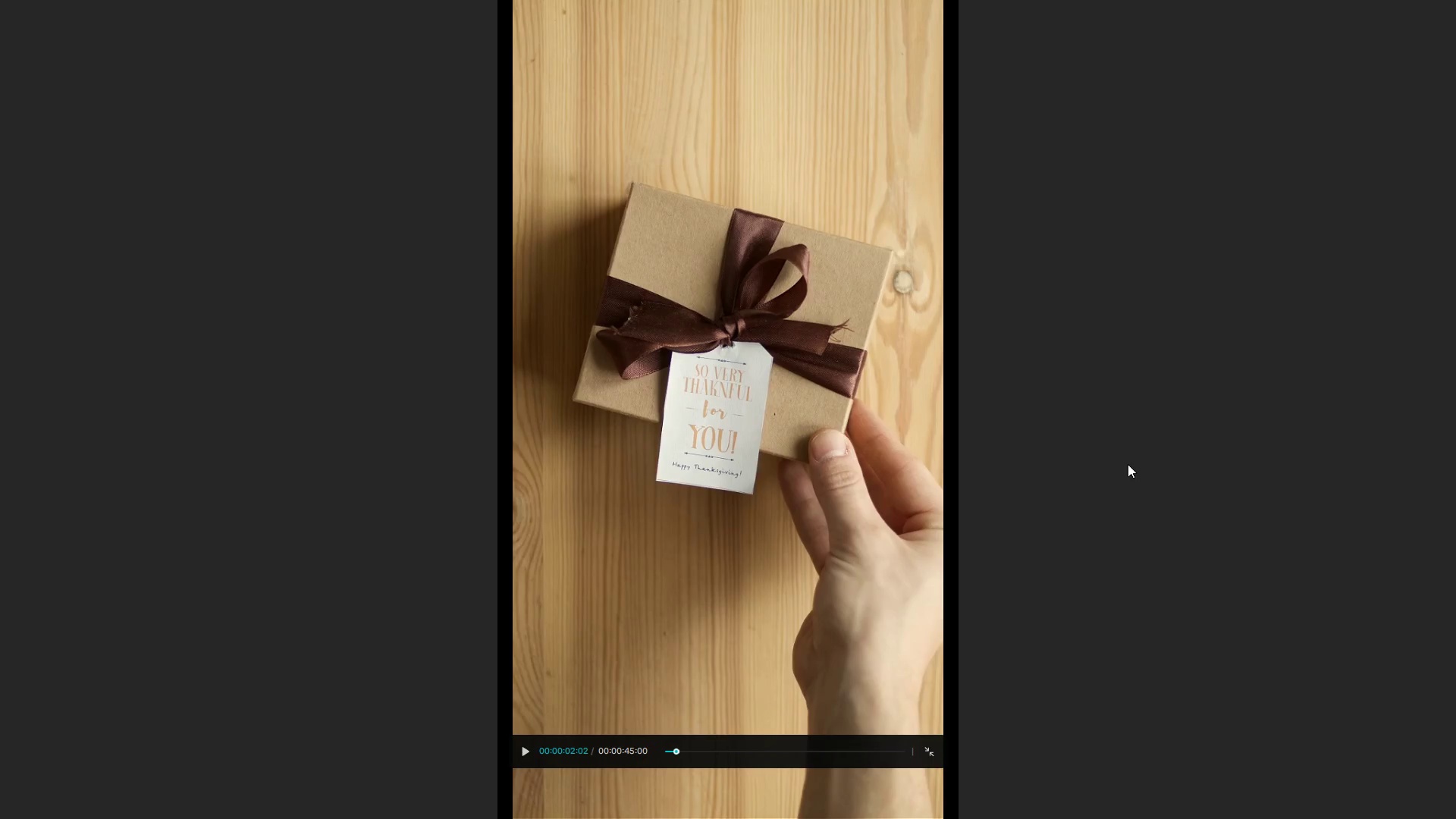 
key(Space)
 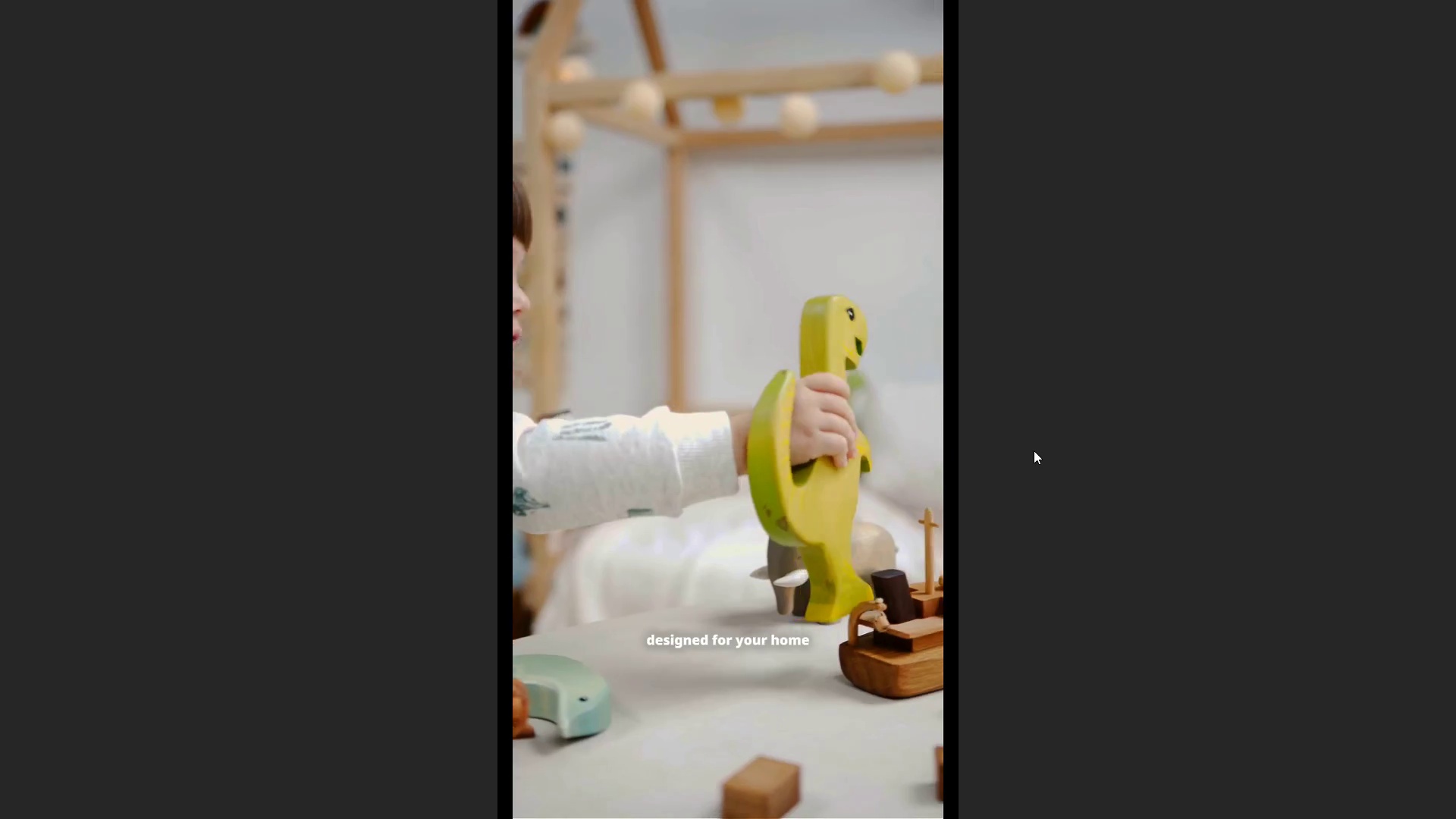 
wait(5.94)
 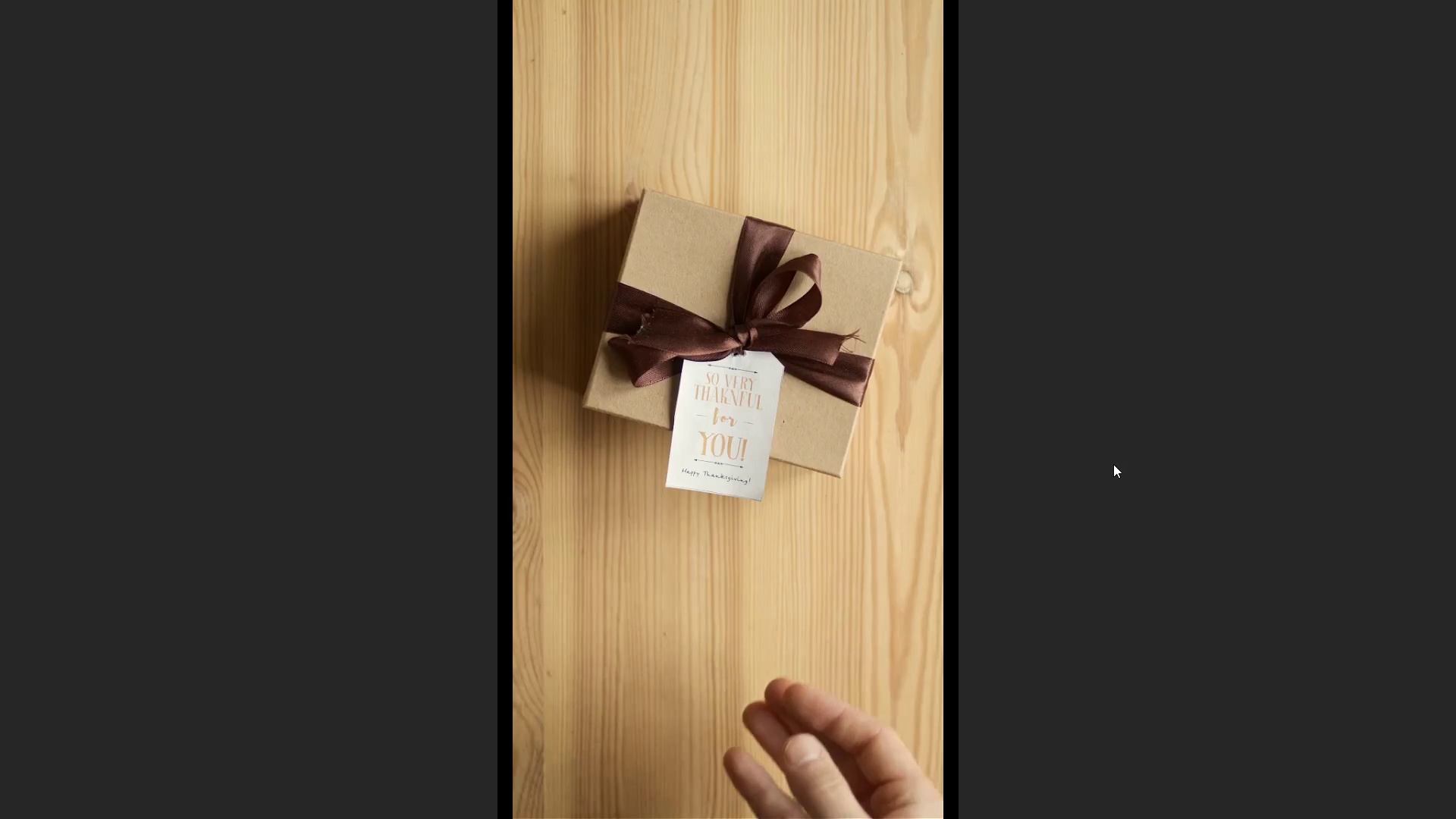 
key(Space)
 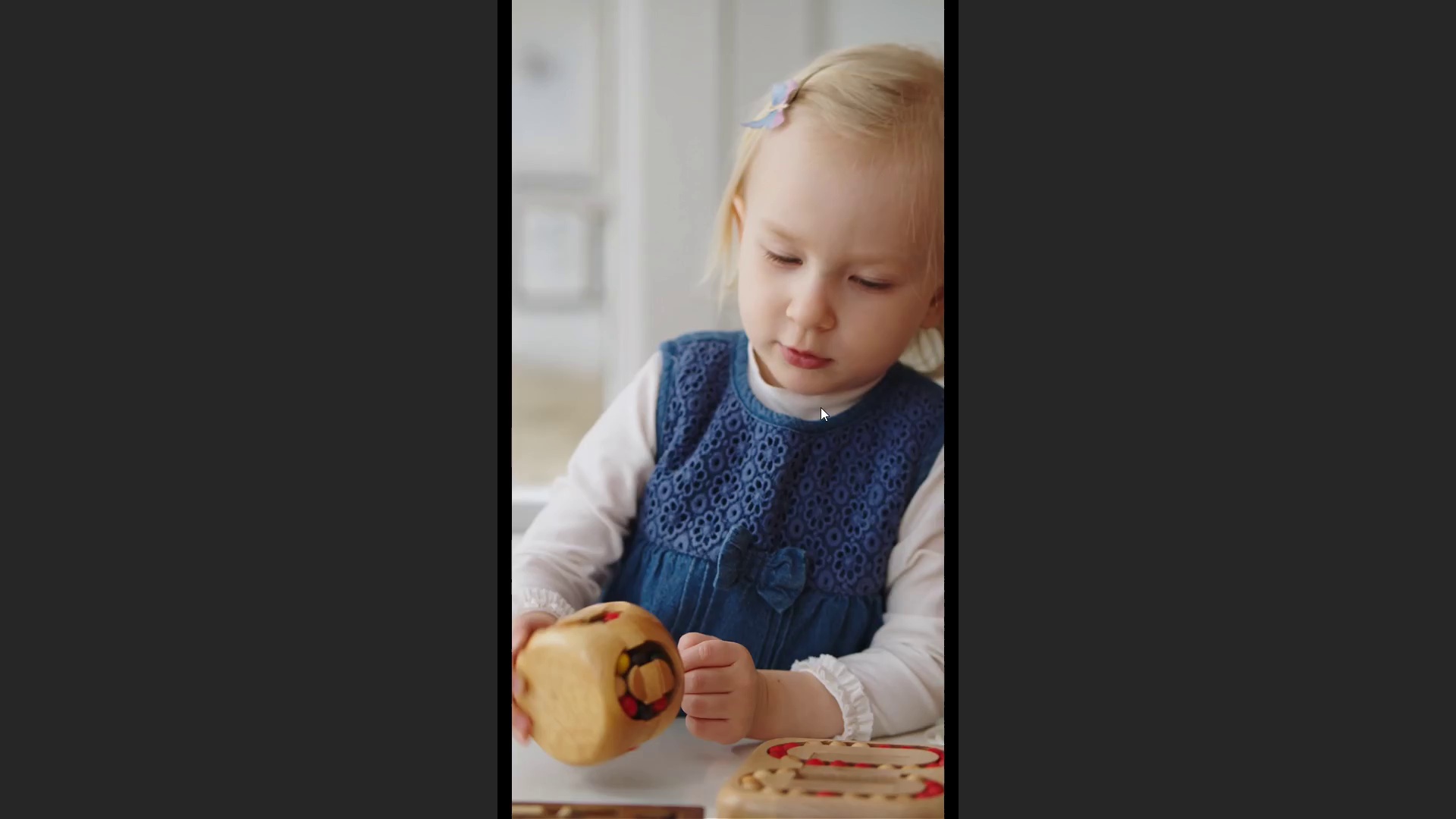 
key(Escape)
 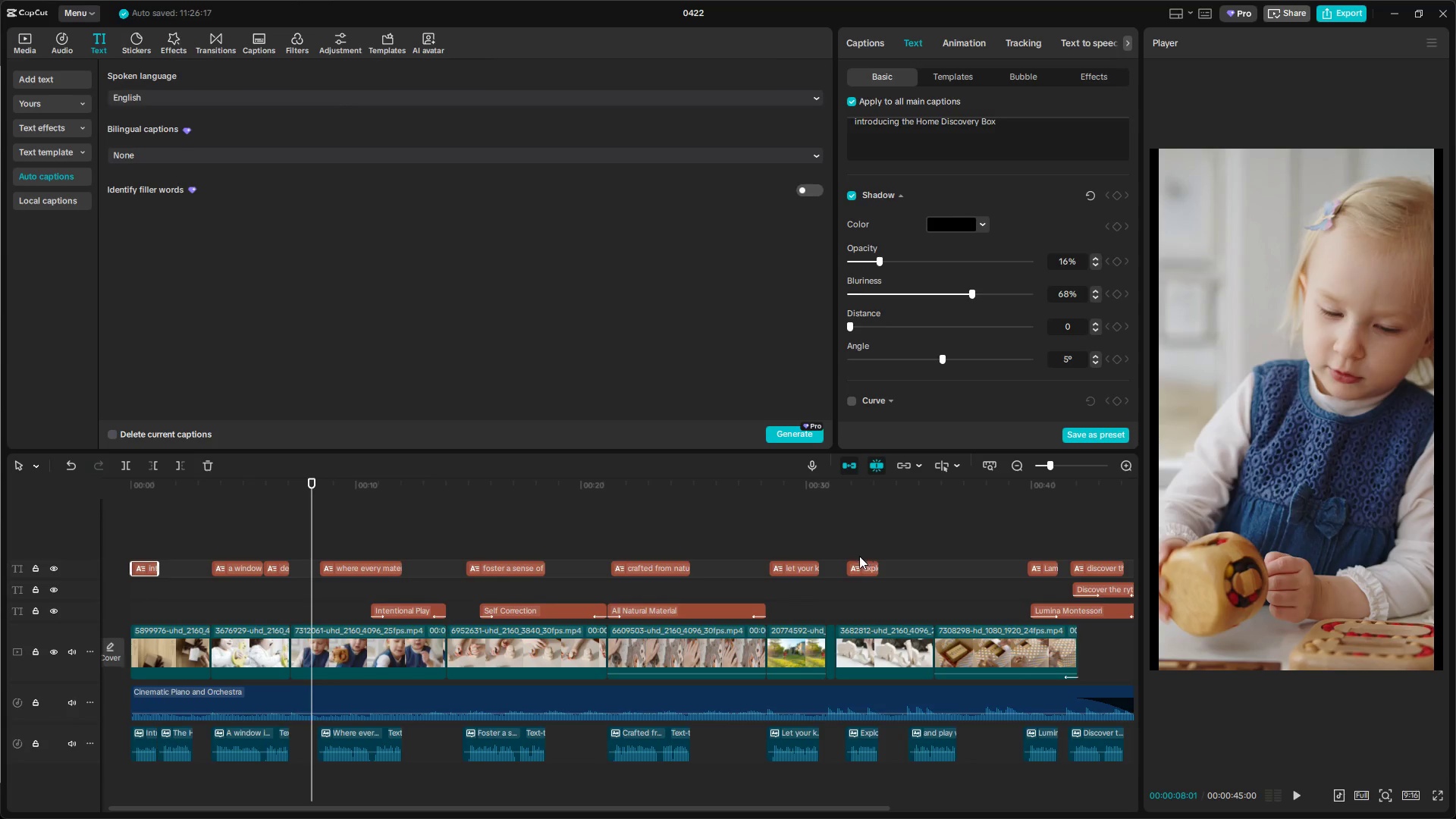 
hold_key(key=ControlLeft, duration=0.36)
scroll: coordinate [853, 639], scroll_direction: down, amount: 4.0
 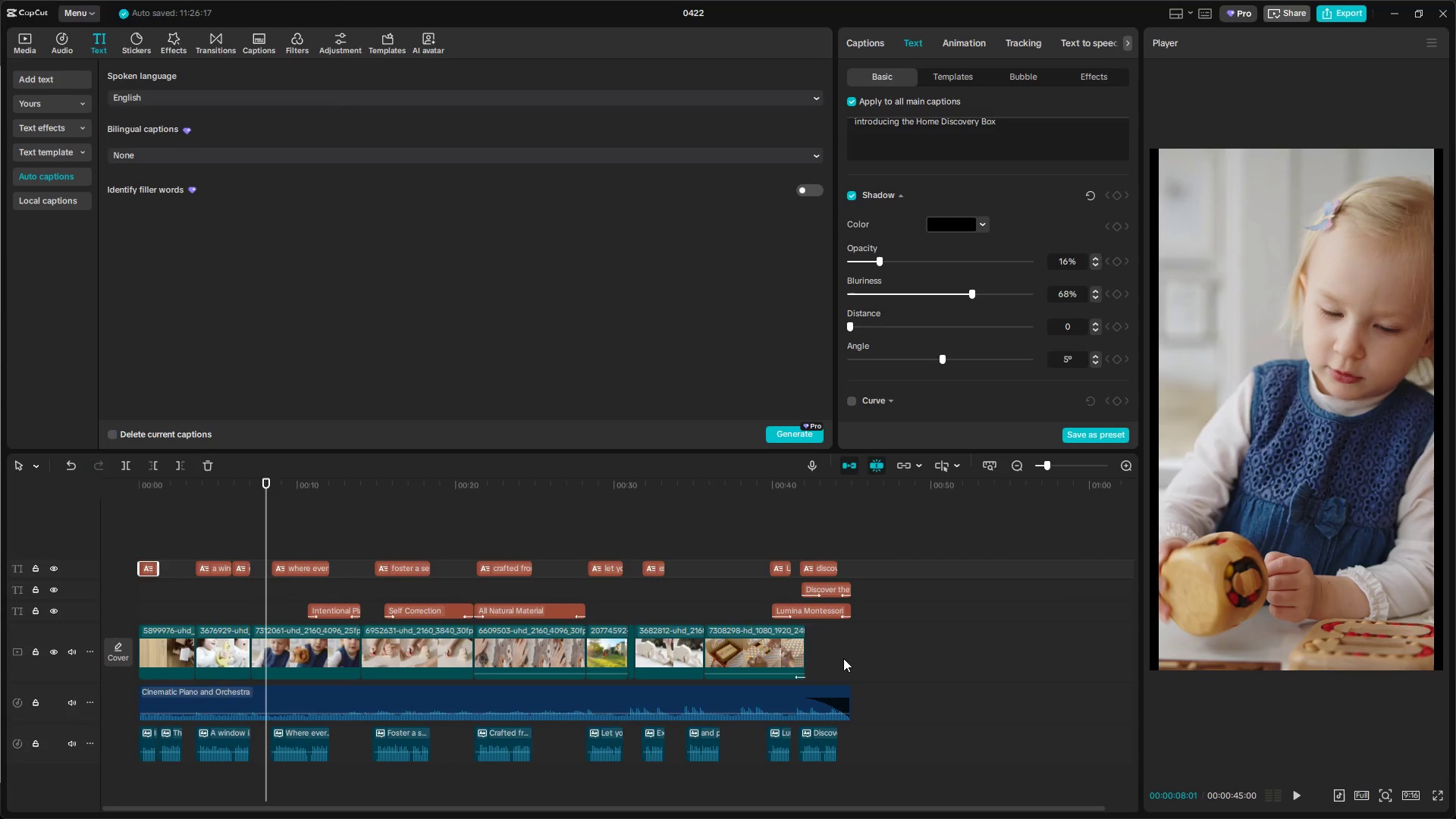 
key(Space)
 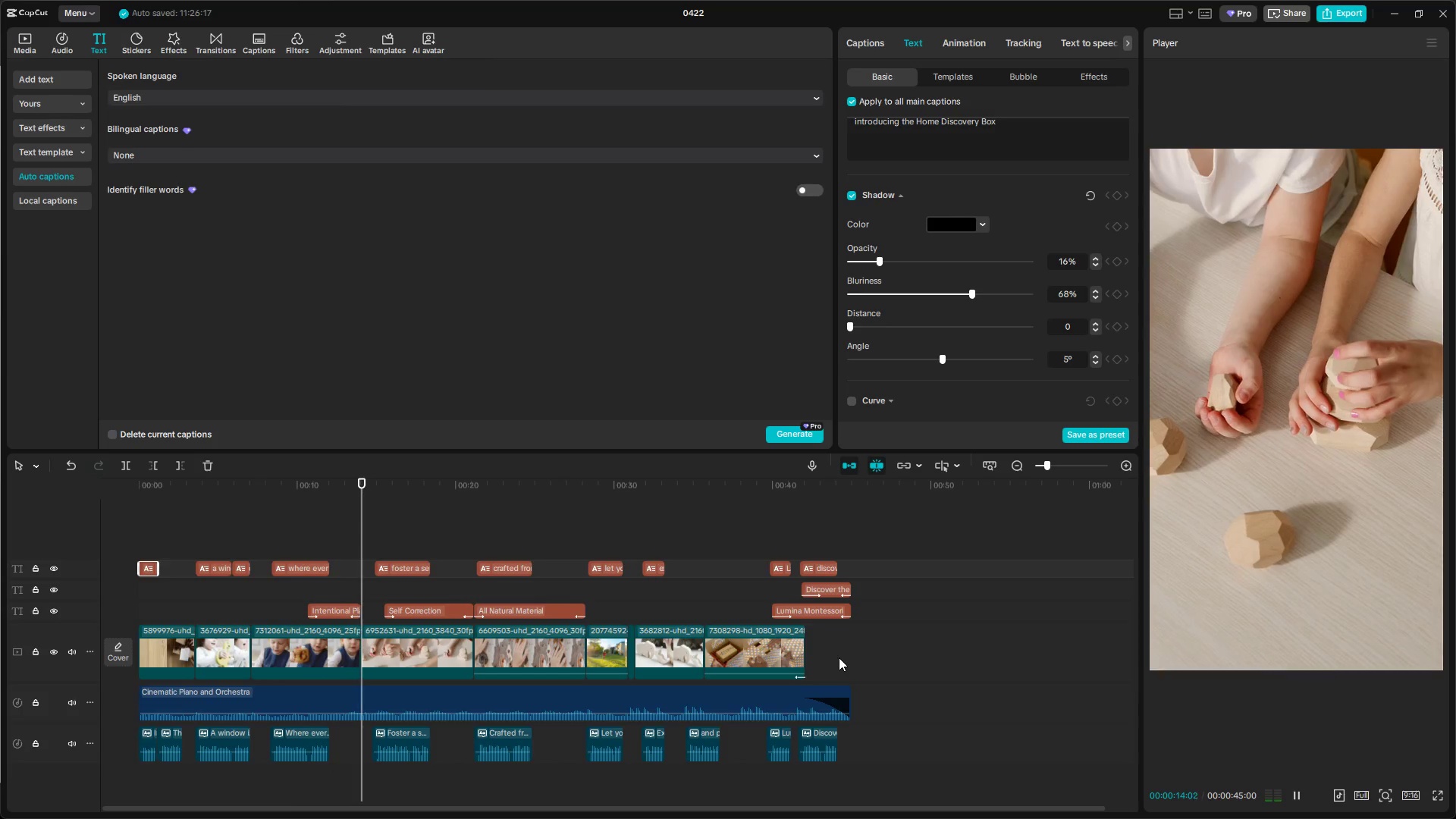 
wait(11.14)
 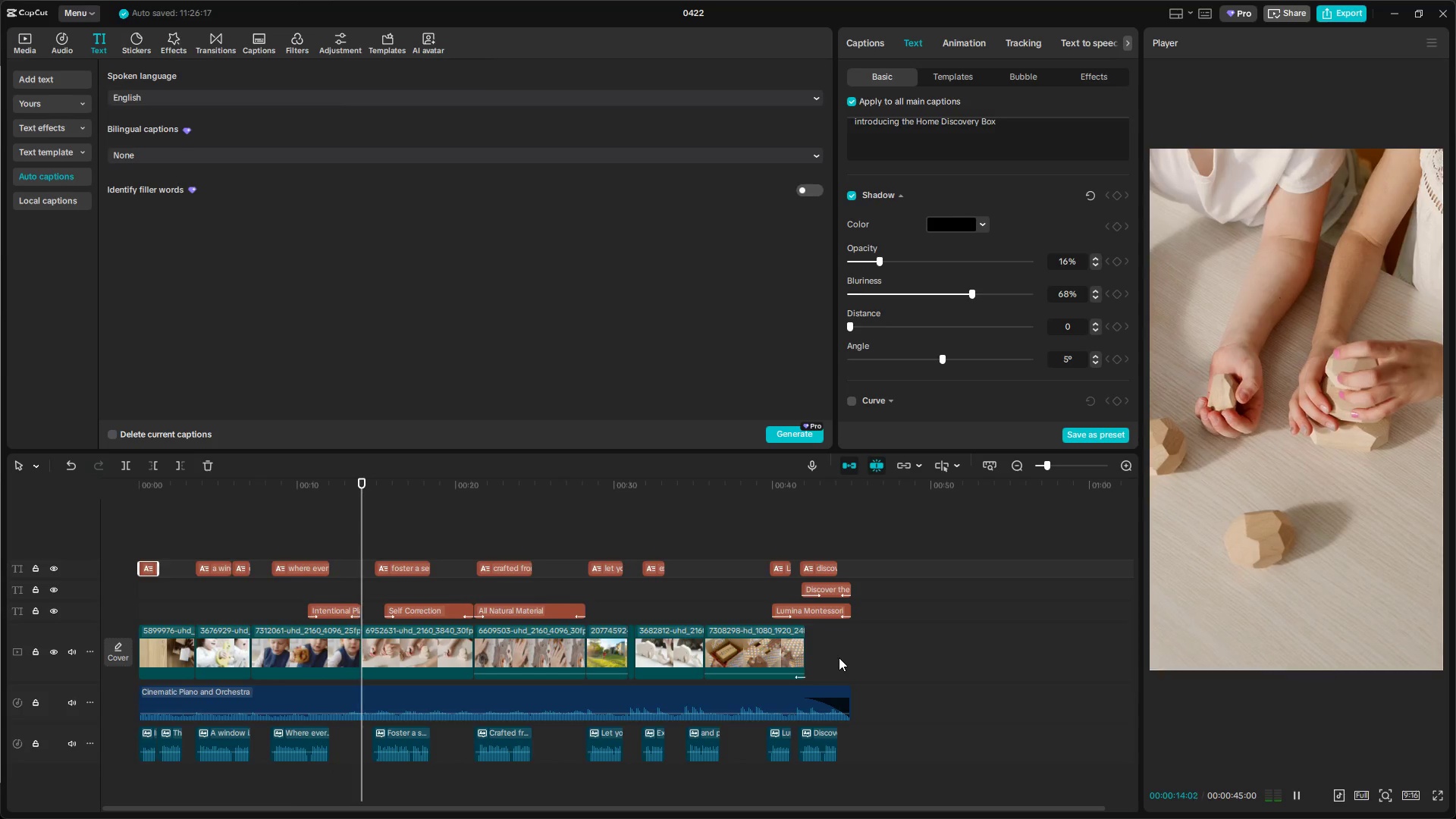 
left_click([629, 610])
 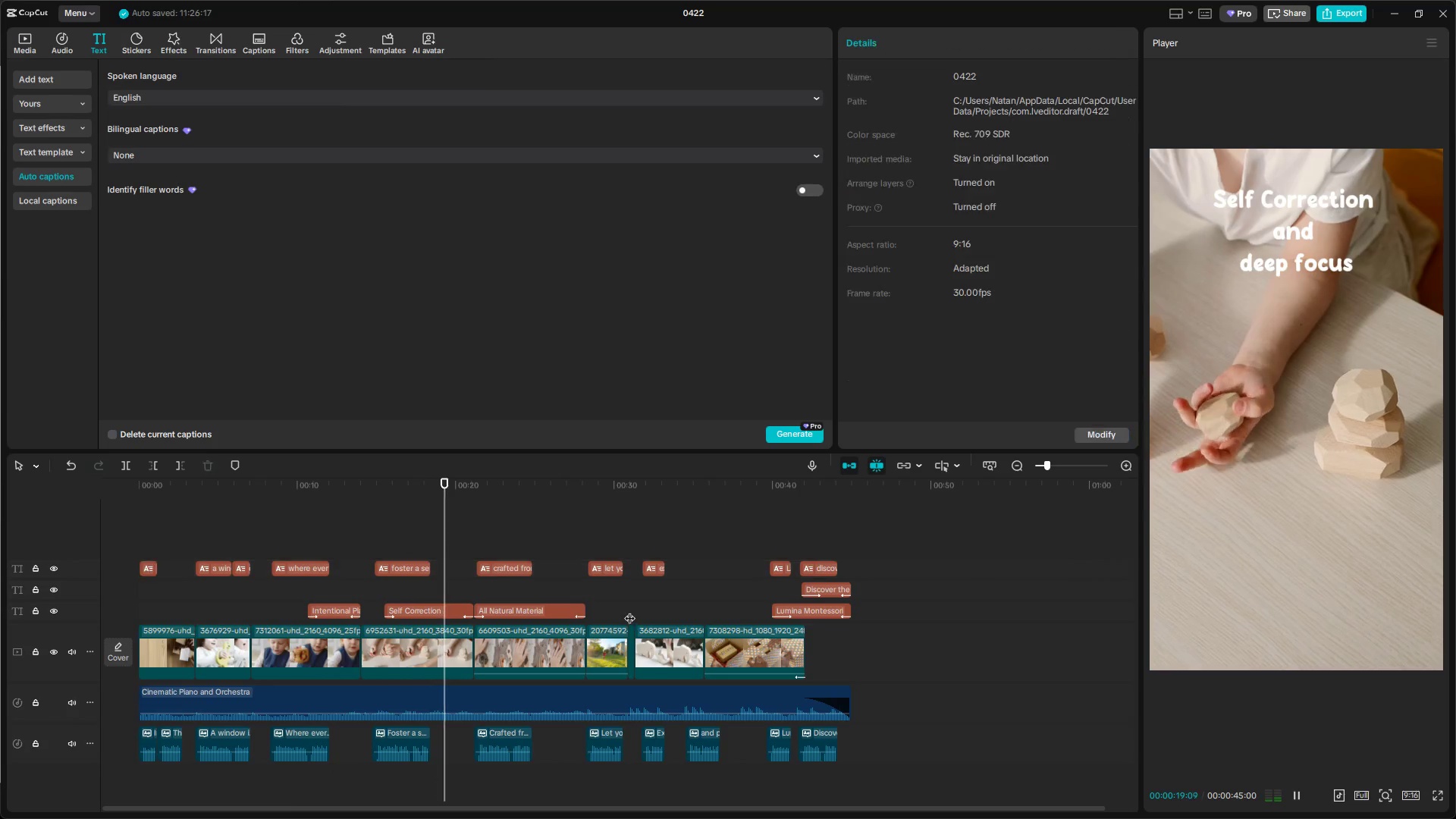 
key(Space)
 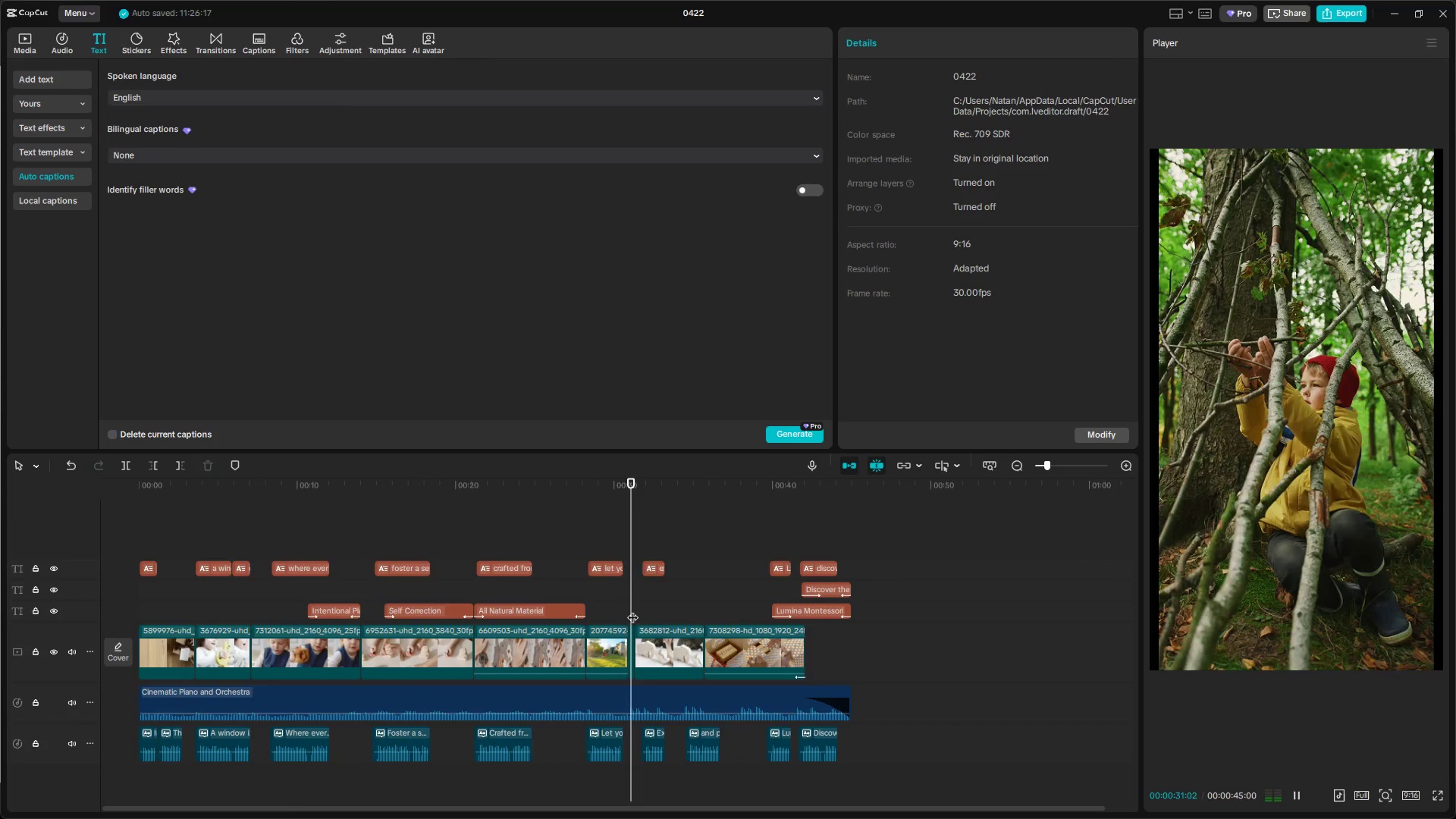 
hold_key(key=ControlLeft, duration=1.01)
 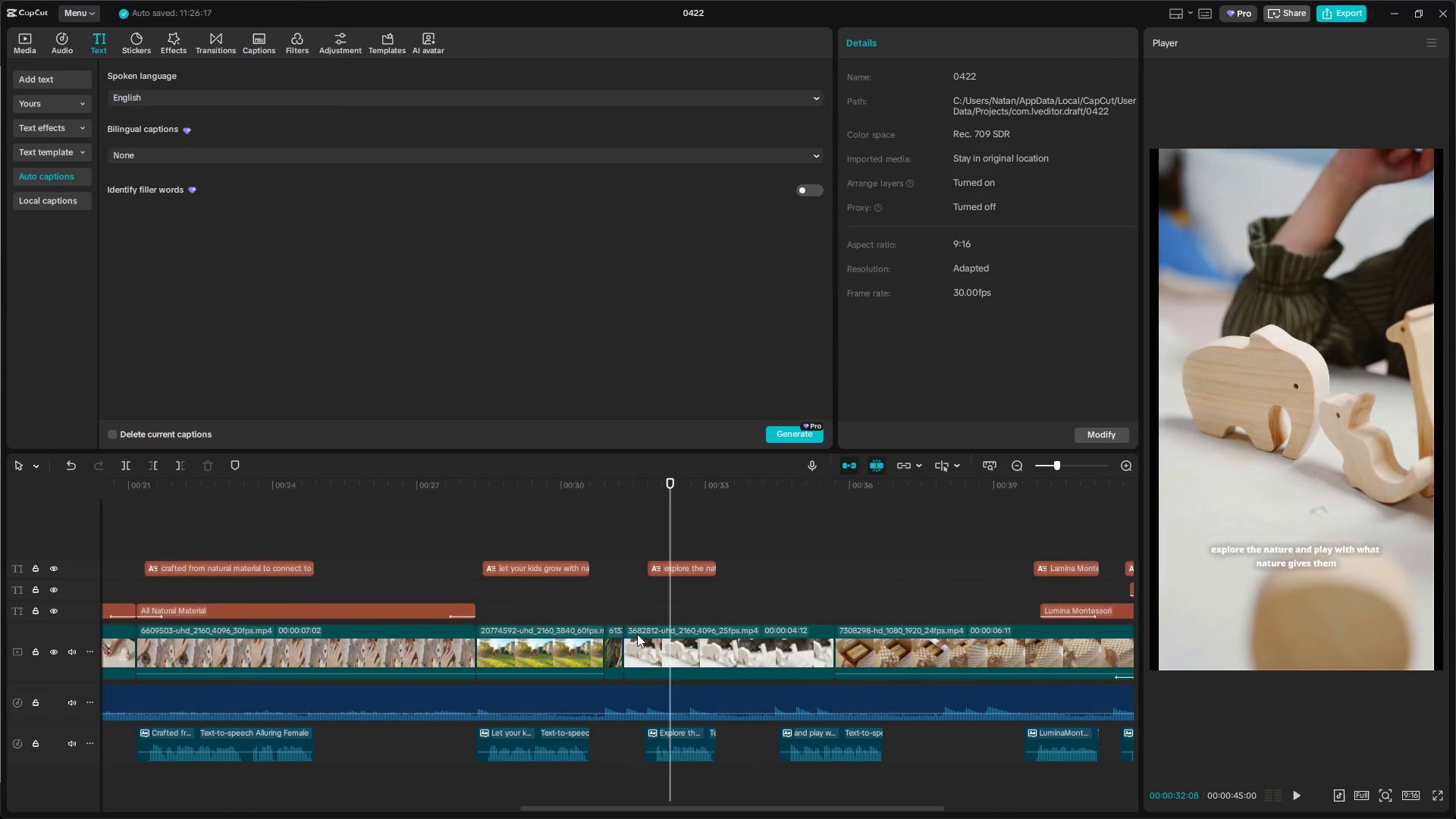 
key(Space)
 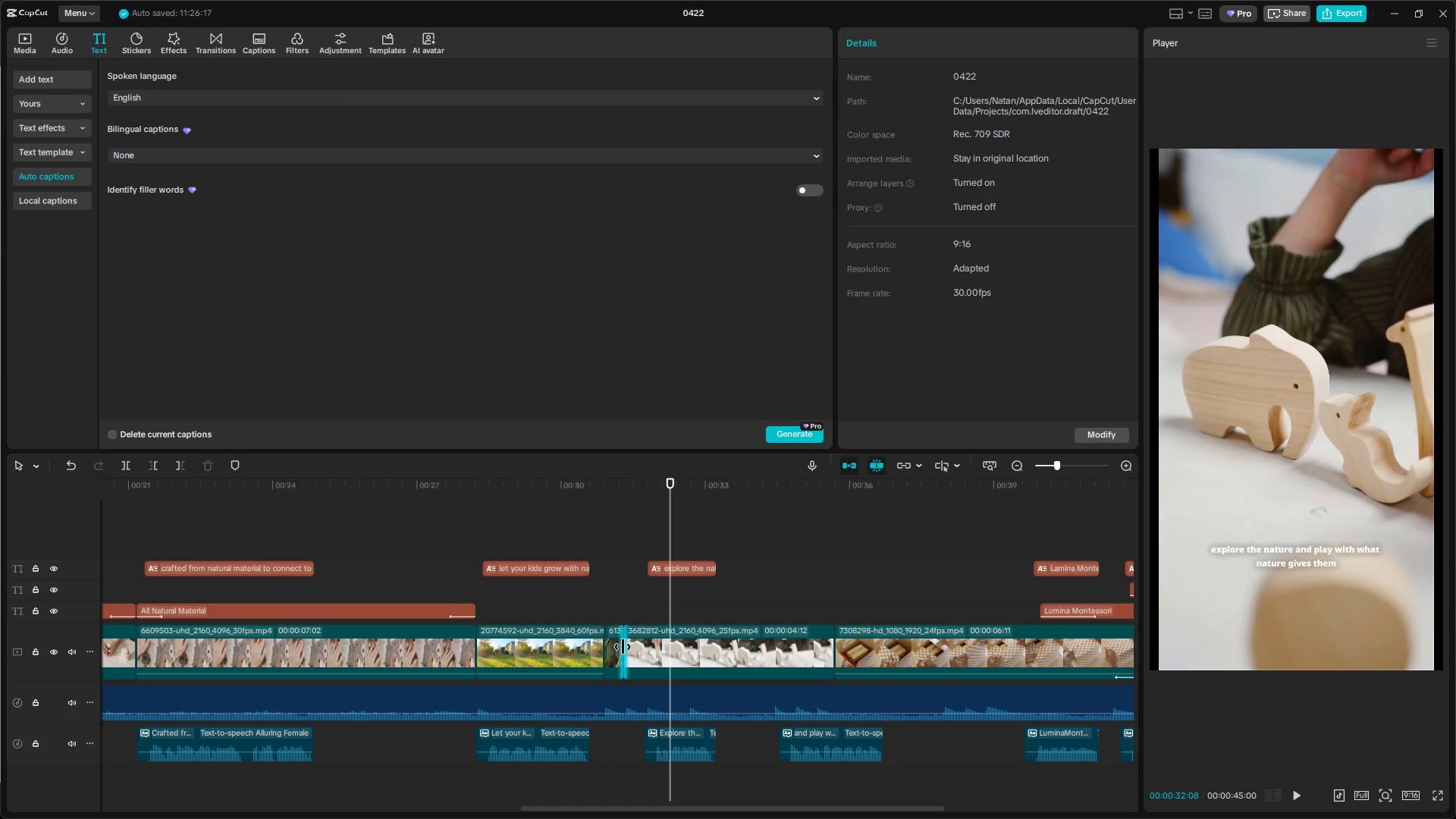 
scroll: coordinate [698, 654], scroll_direction: up, amount: 14.0
 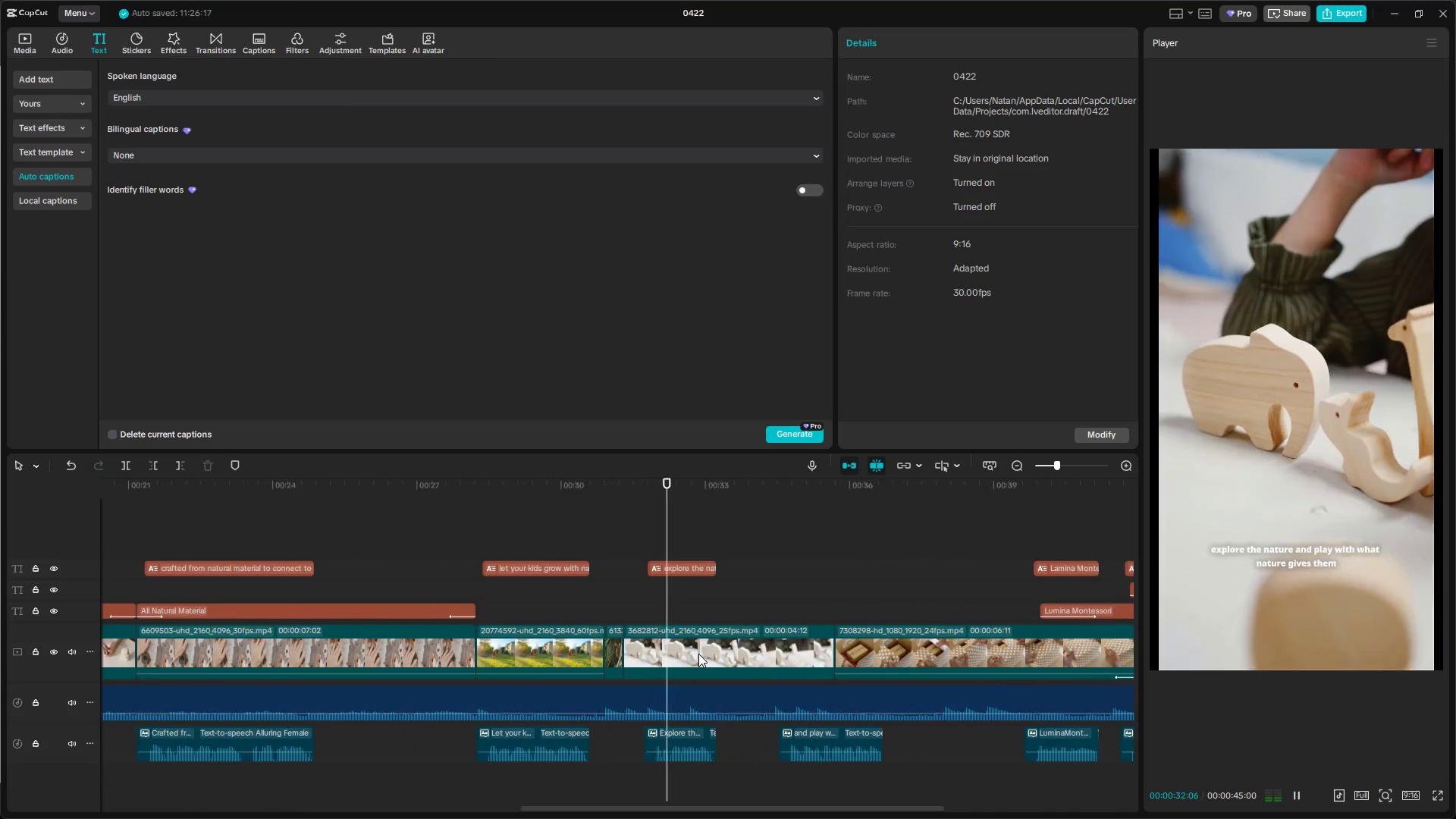 
left_click([618, 649])
 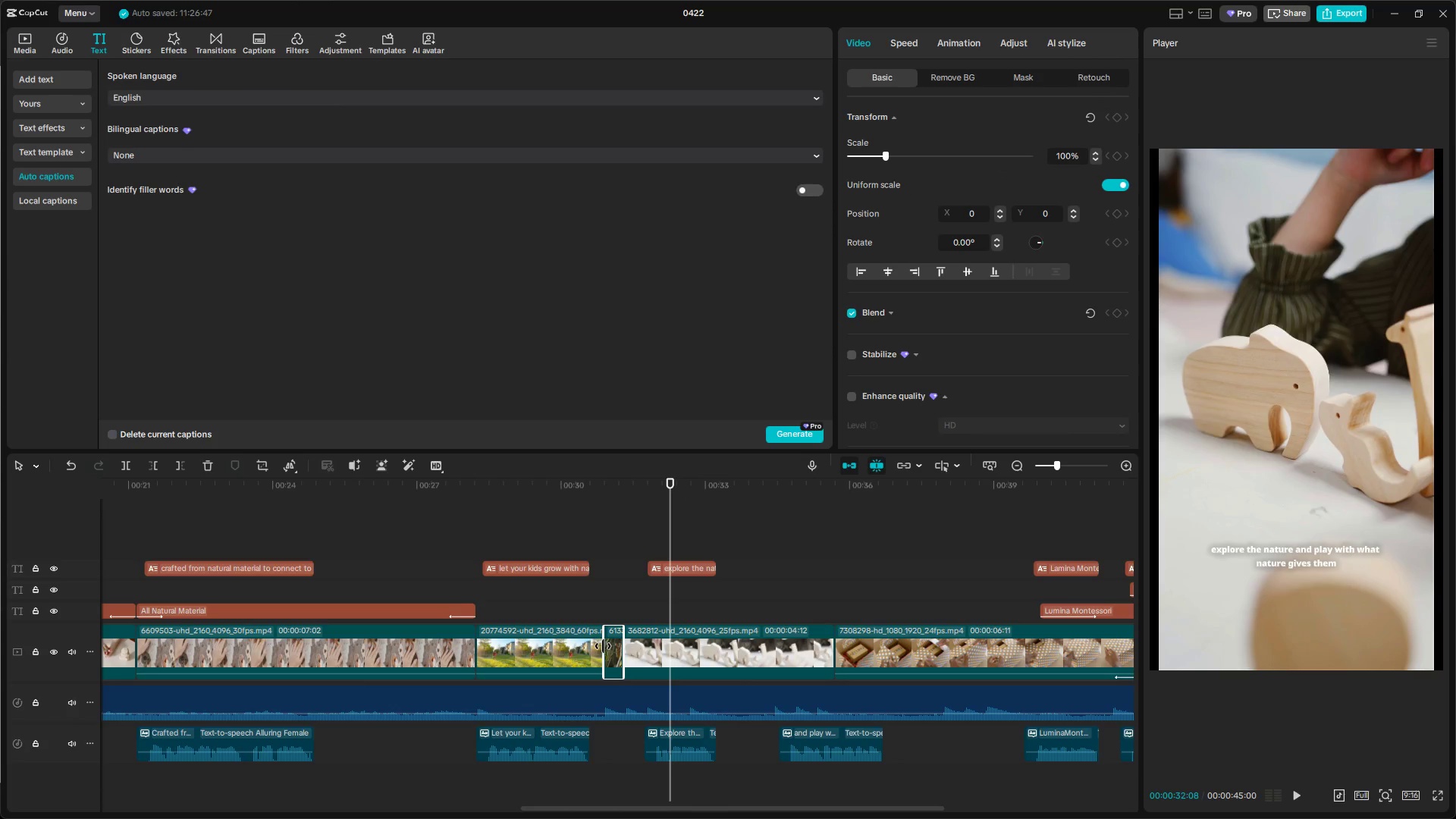 
hold_key(key=ControlLeft, duration=1.0)
 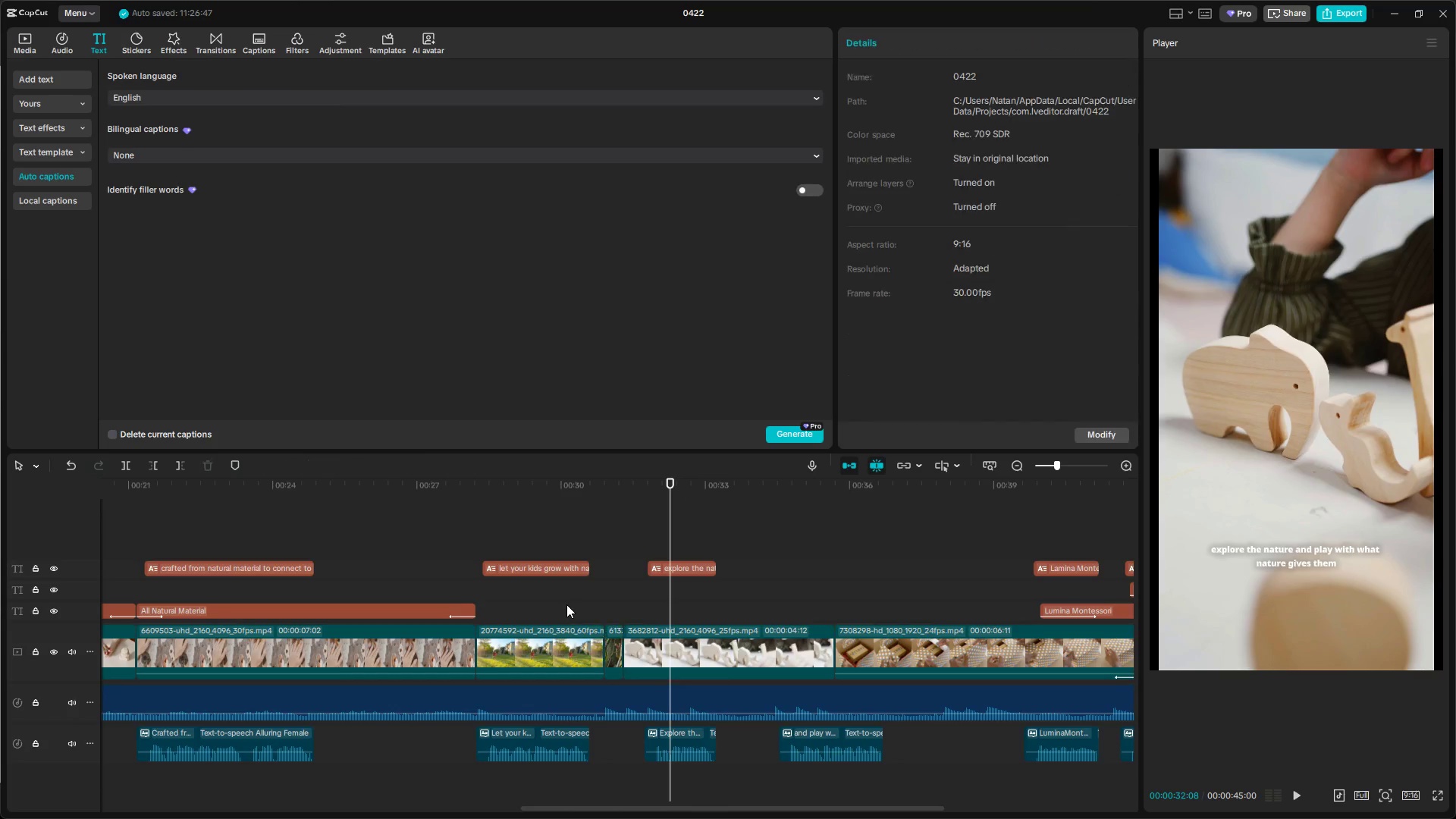 
hold_key(key=ControlLeft, duration=15.58)
double_click([544, 601])
 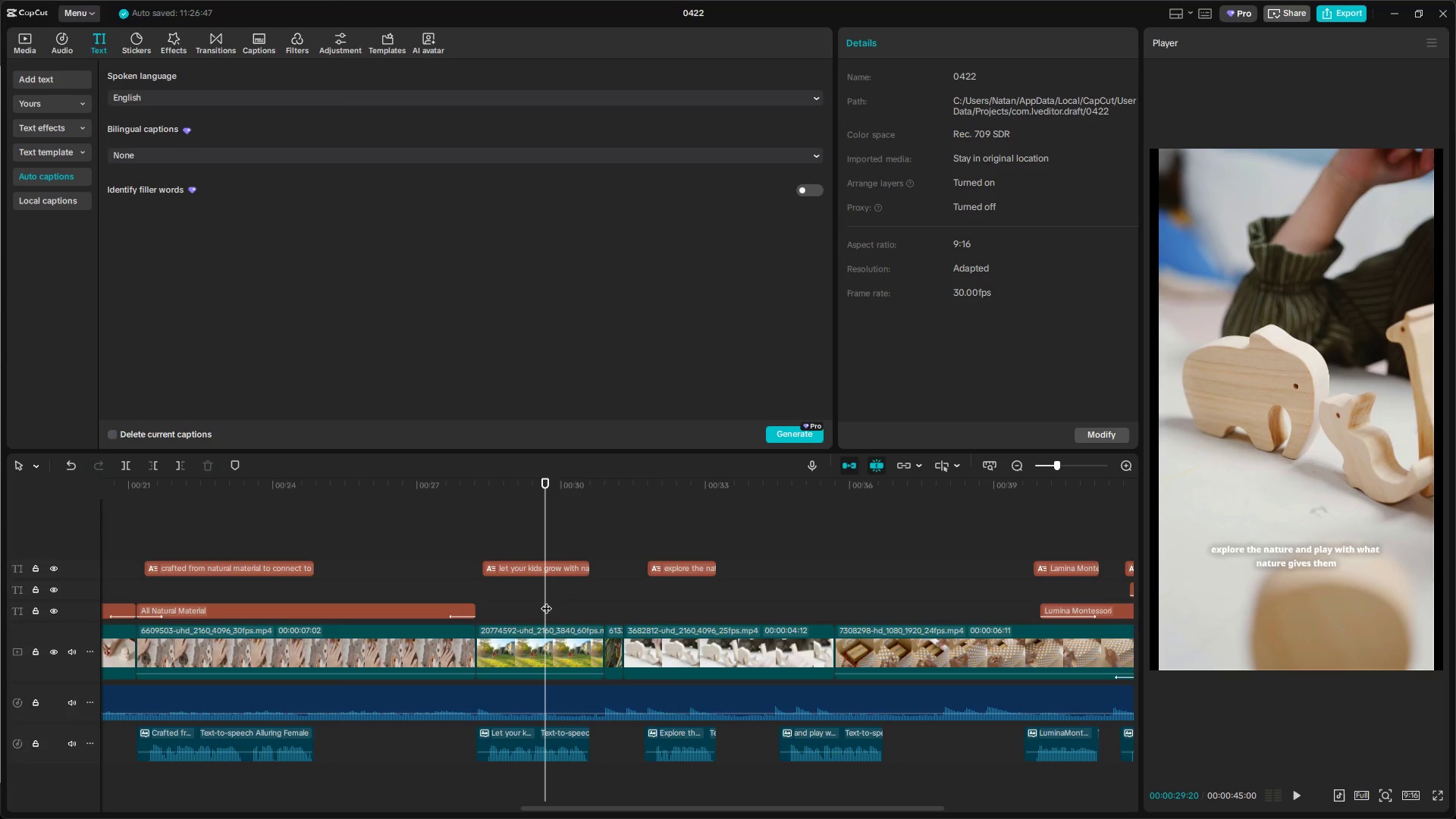 
key(Space)
 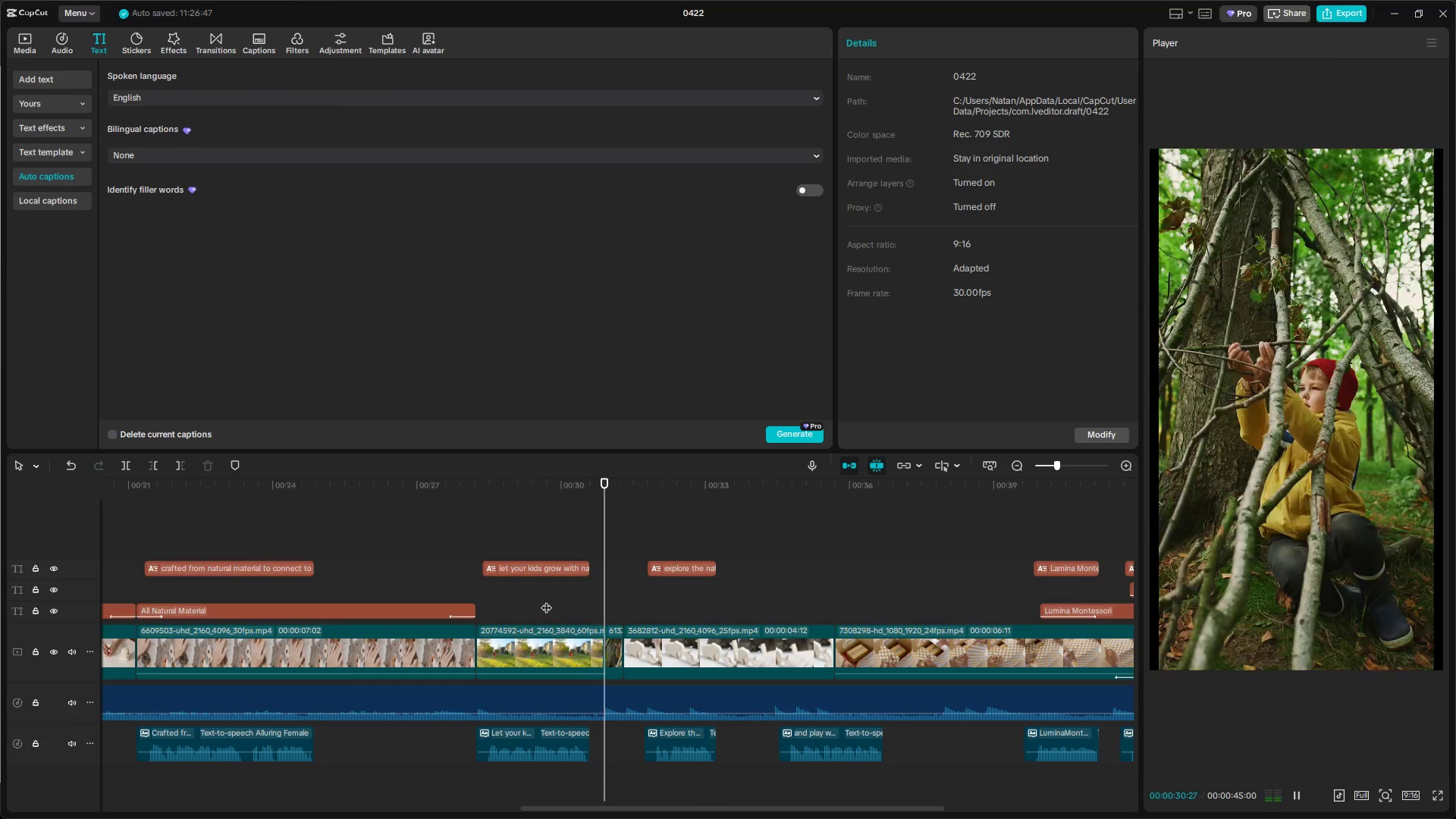 
key(Space)
 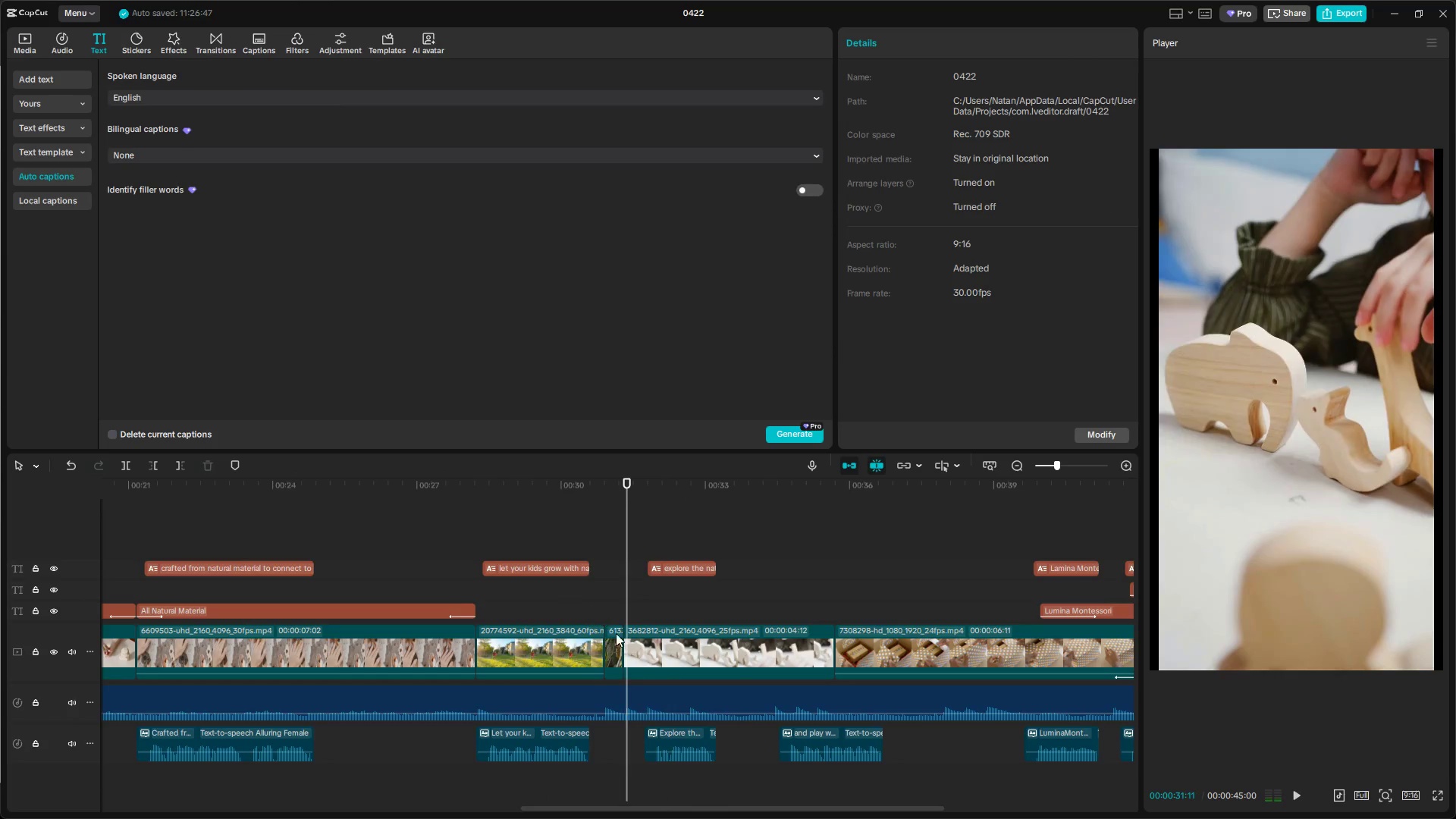 
key(Space)
 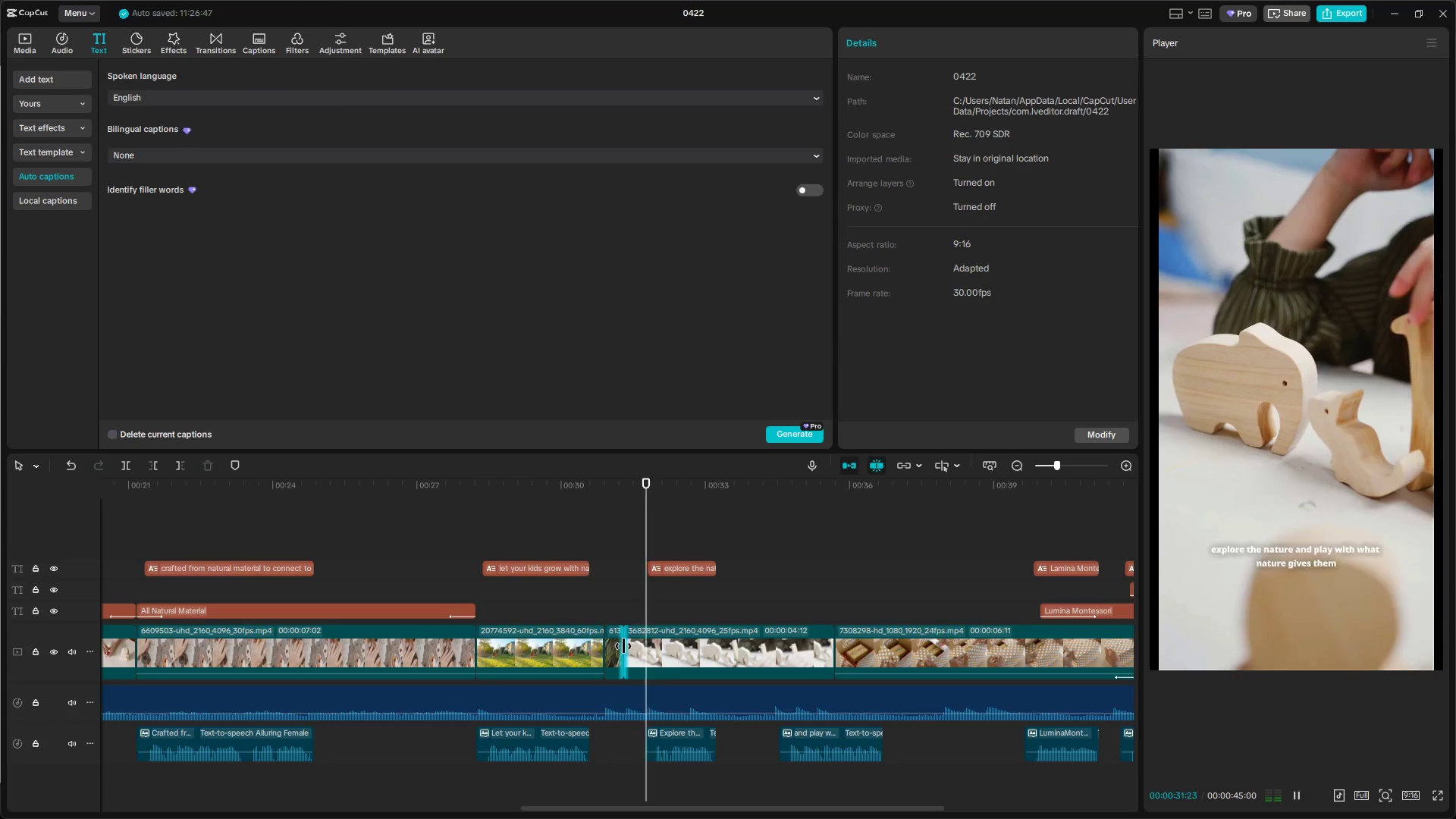 
key(Space)
 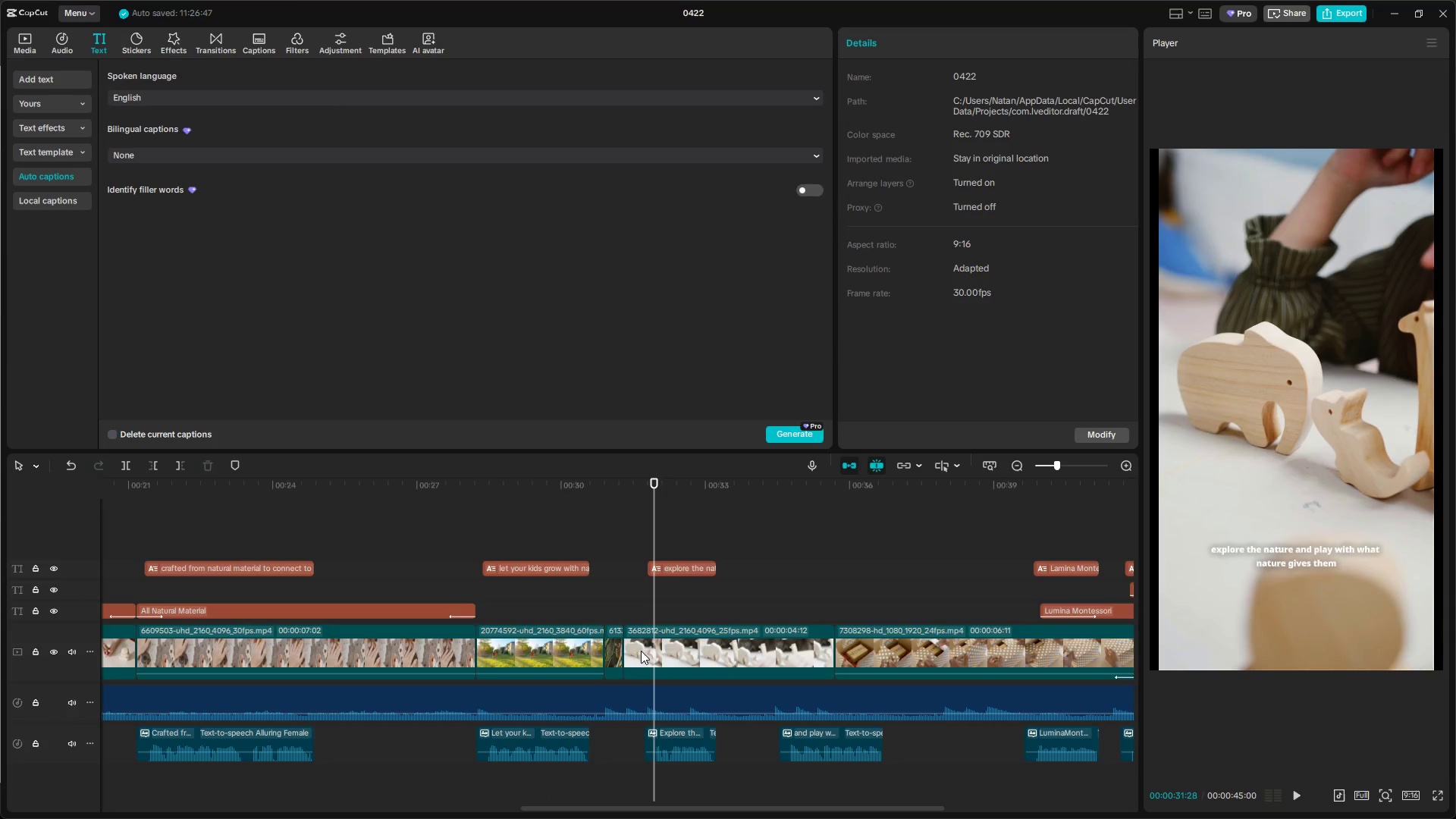 
key(Space)
 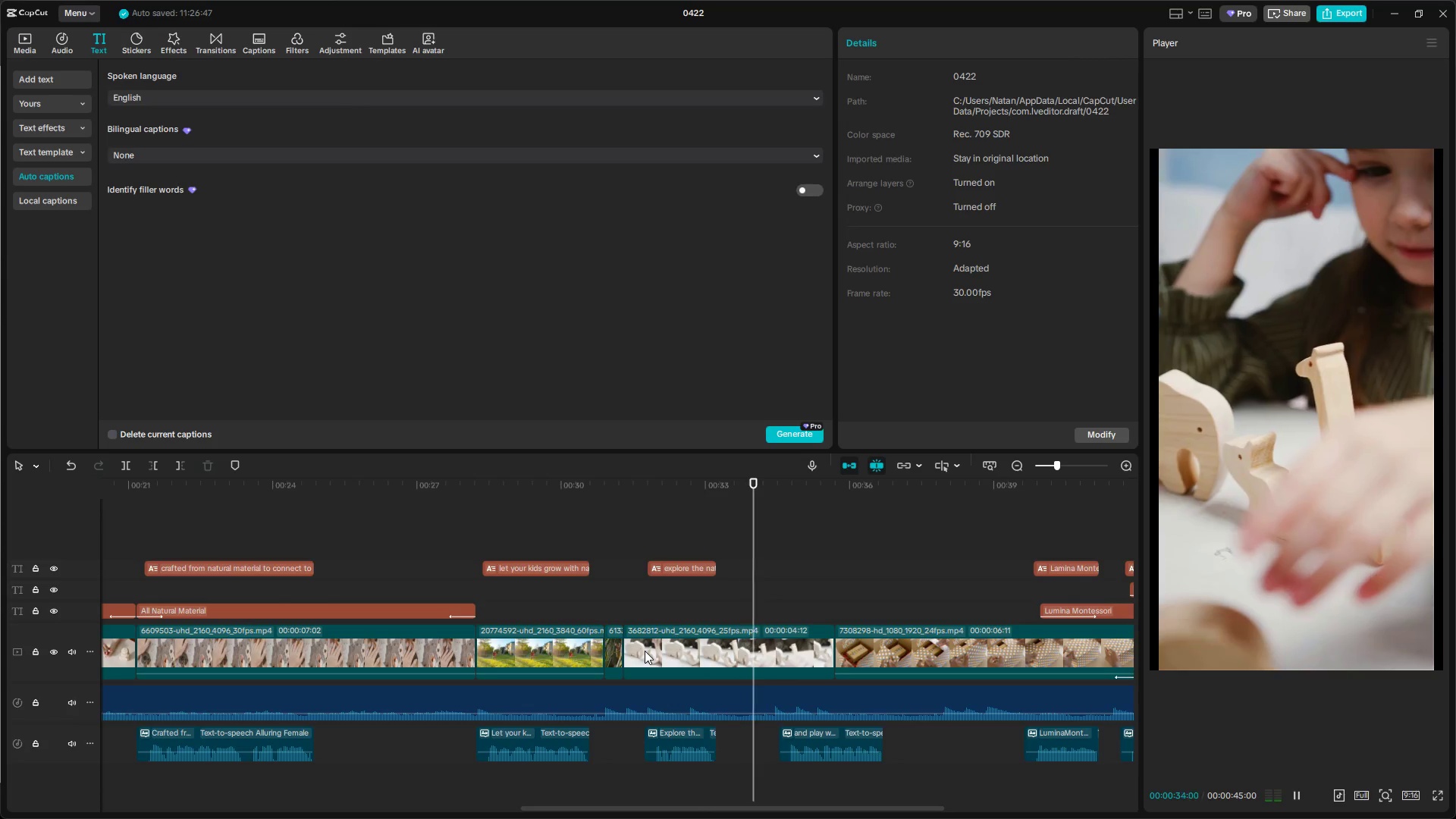 
key(Space)
 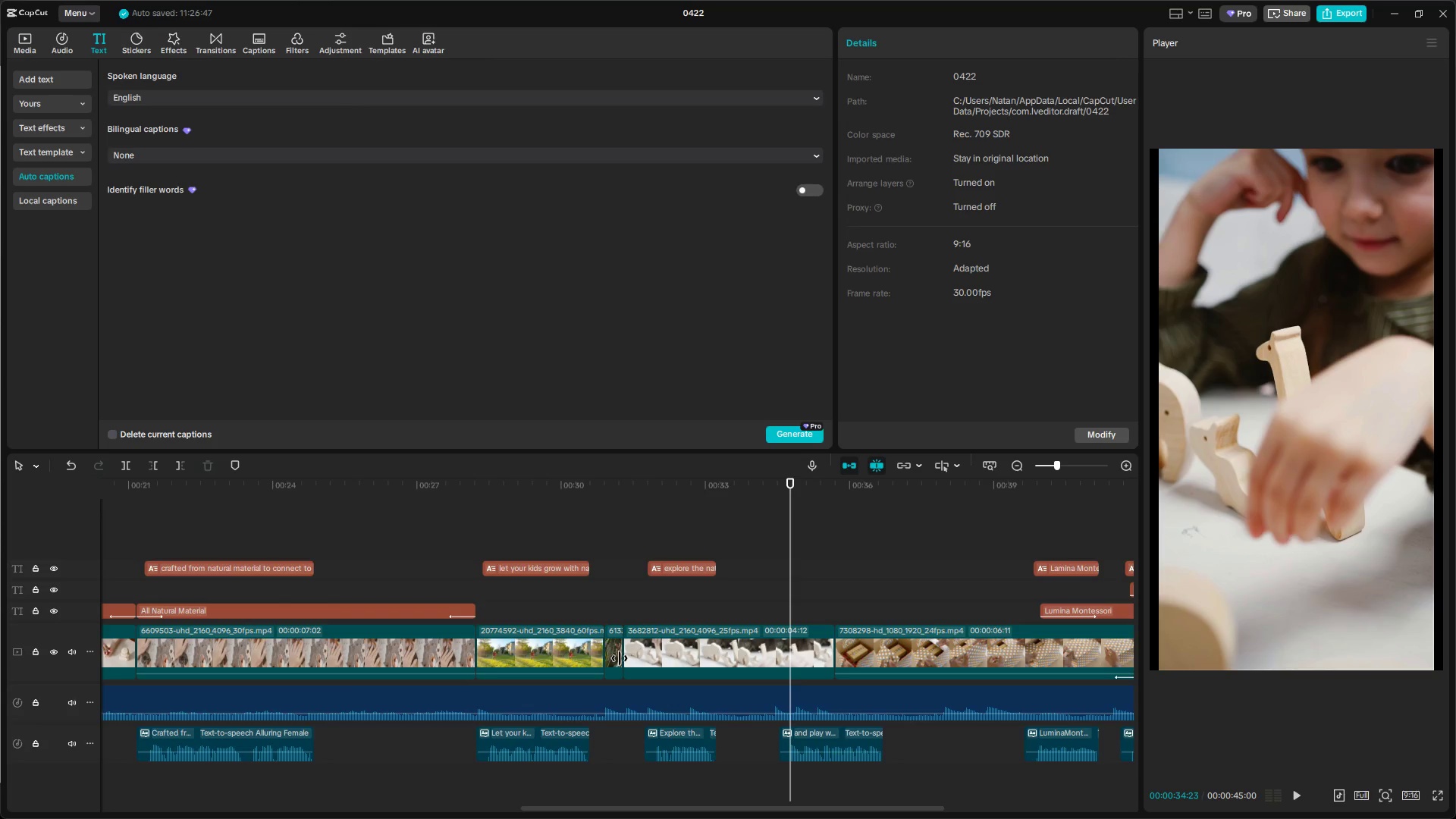 
left_click_drag(start_coordinate=[620, 657], to_coordinate=[769, 682])
 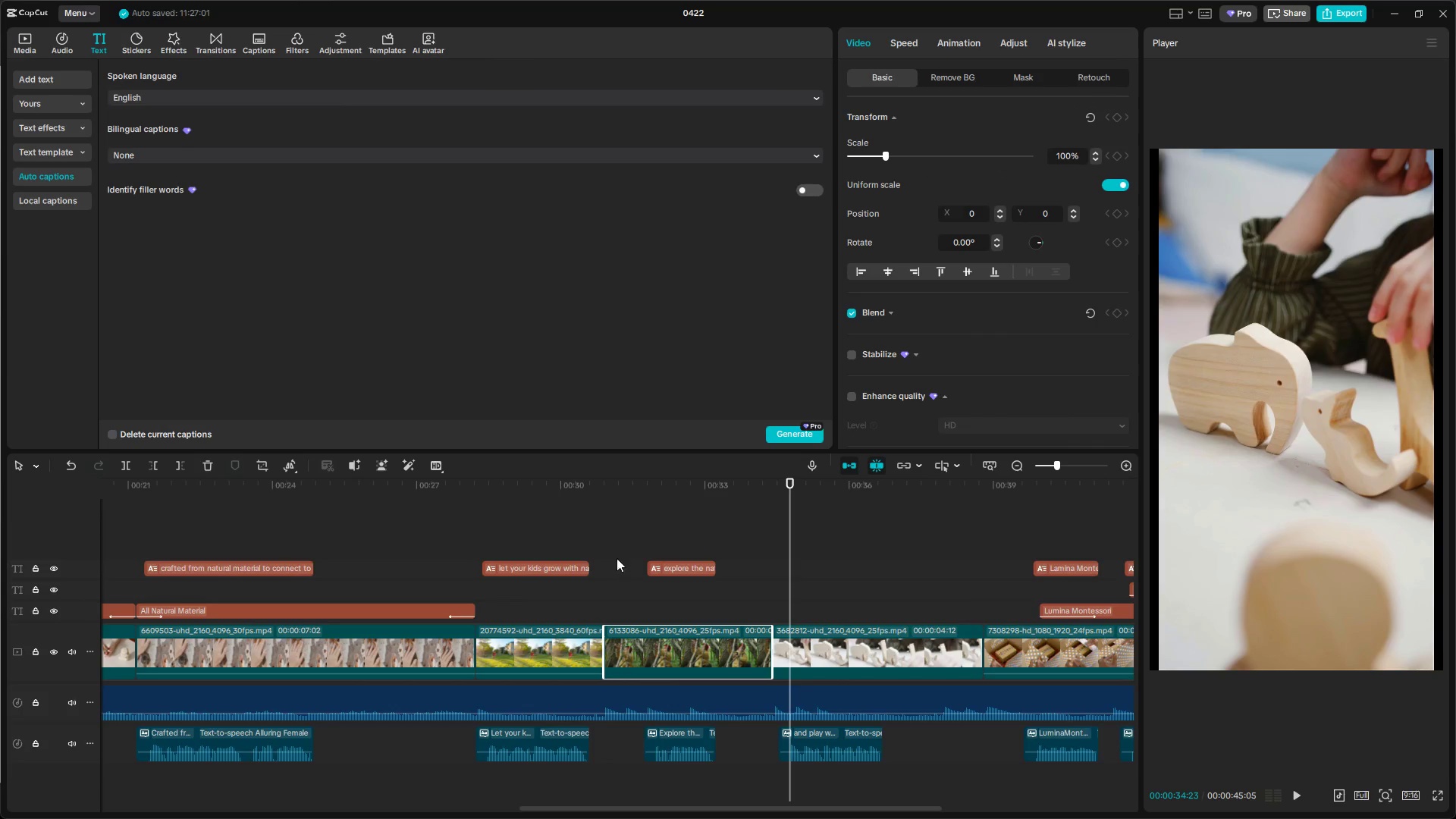 
left_click([605, 557])
 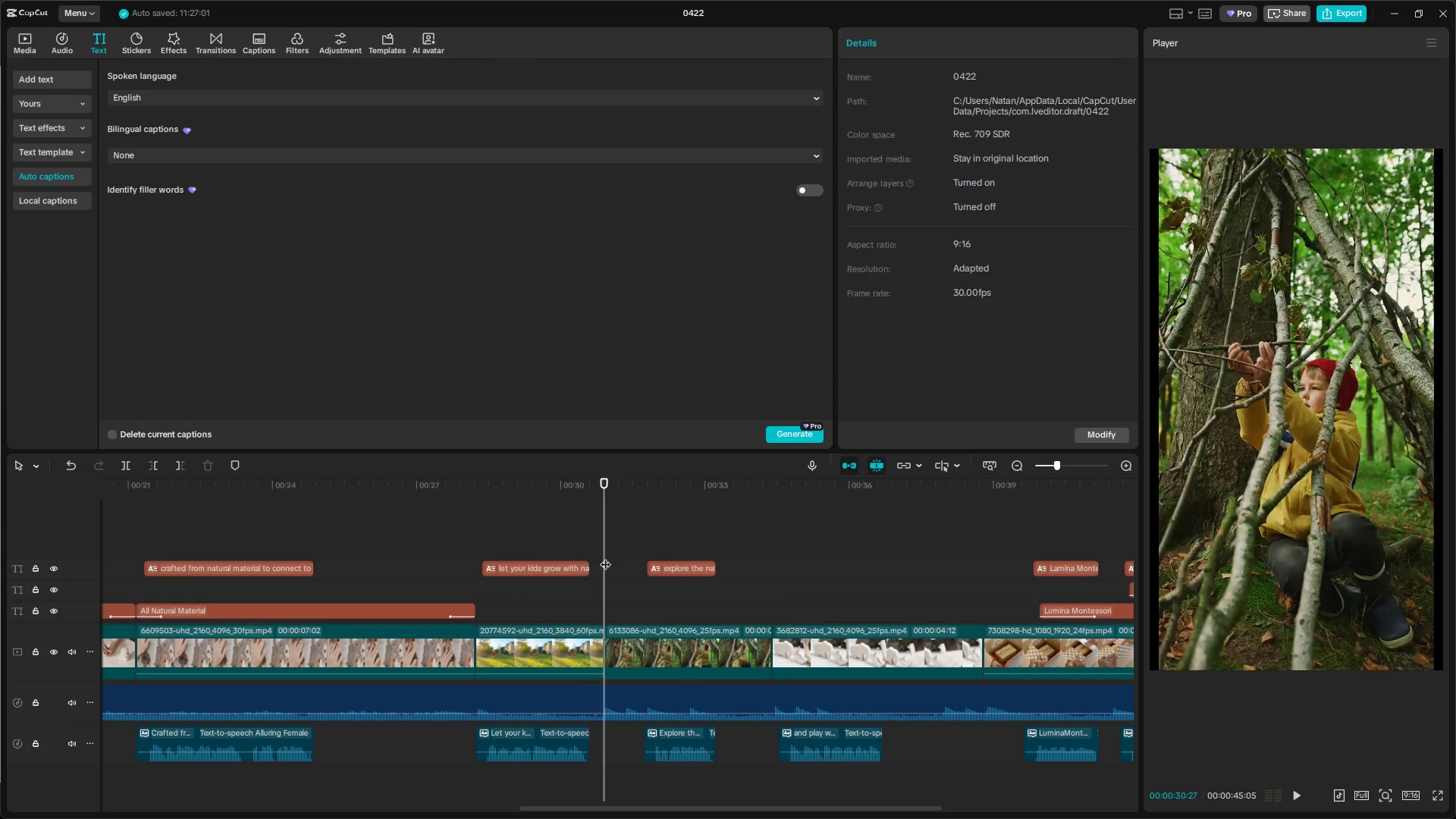 
key(Space)
 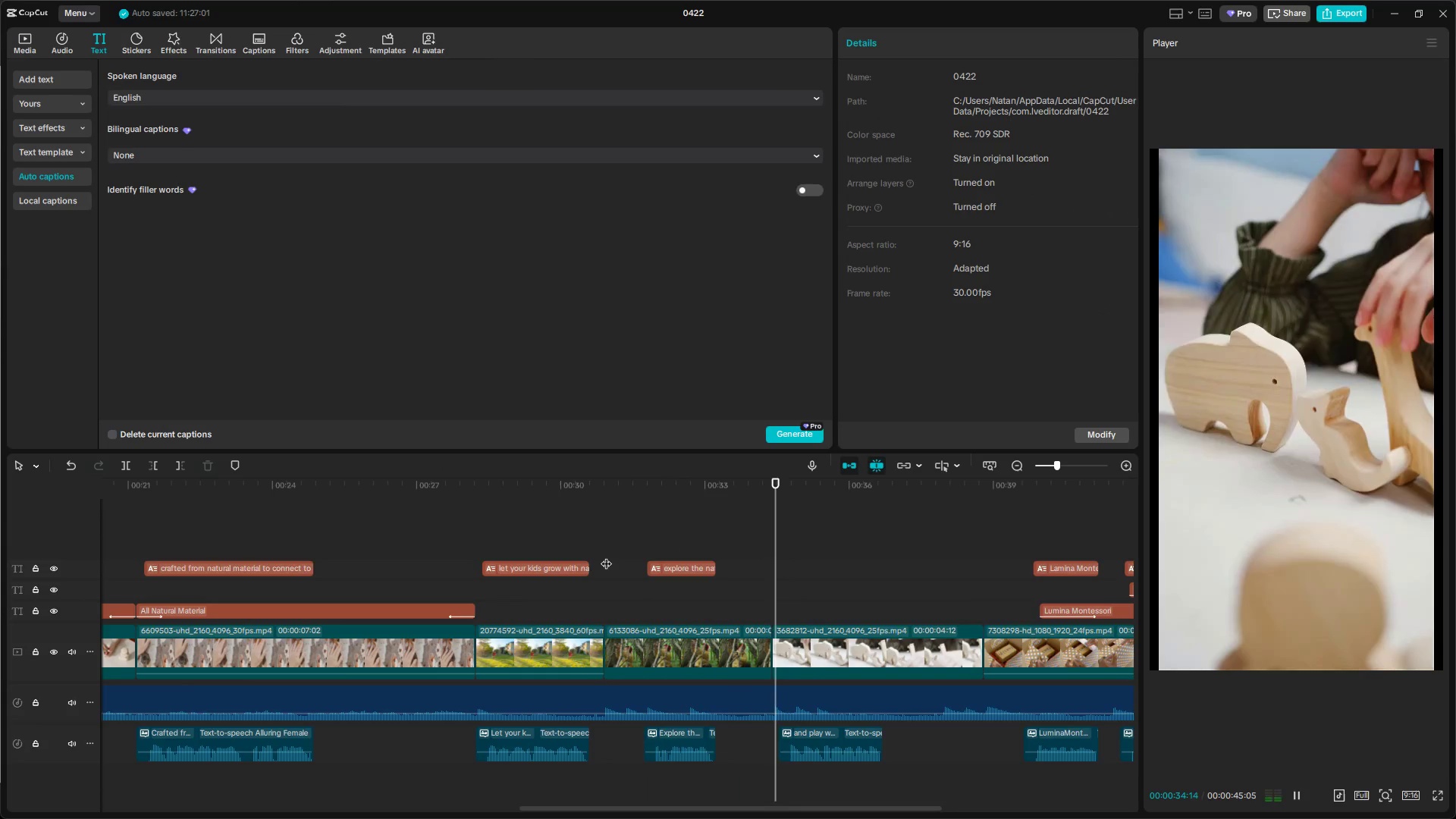 
hold_key(key=ControlLeft, duration=1.5)
 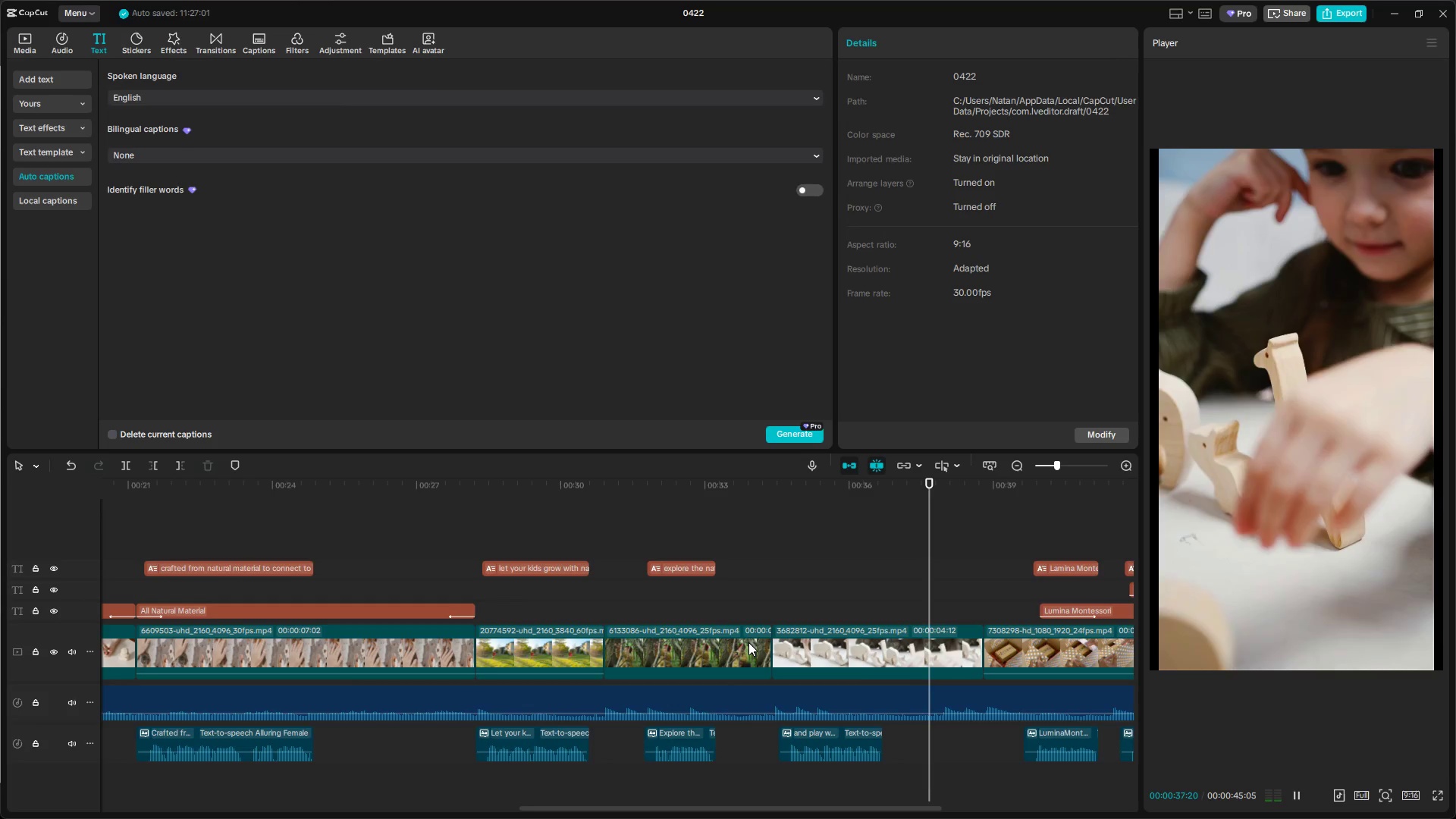 
hold_key(key=ControlLeft, duration=1.26)
 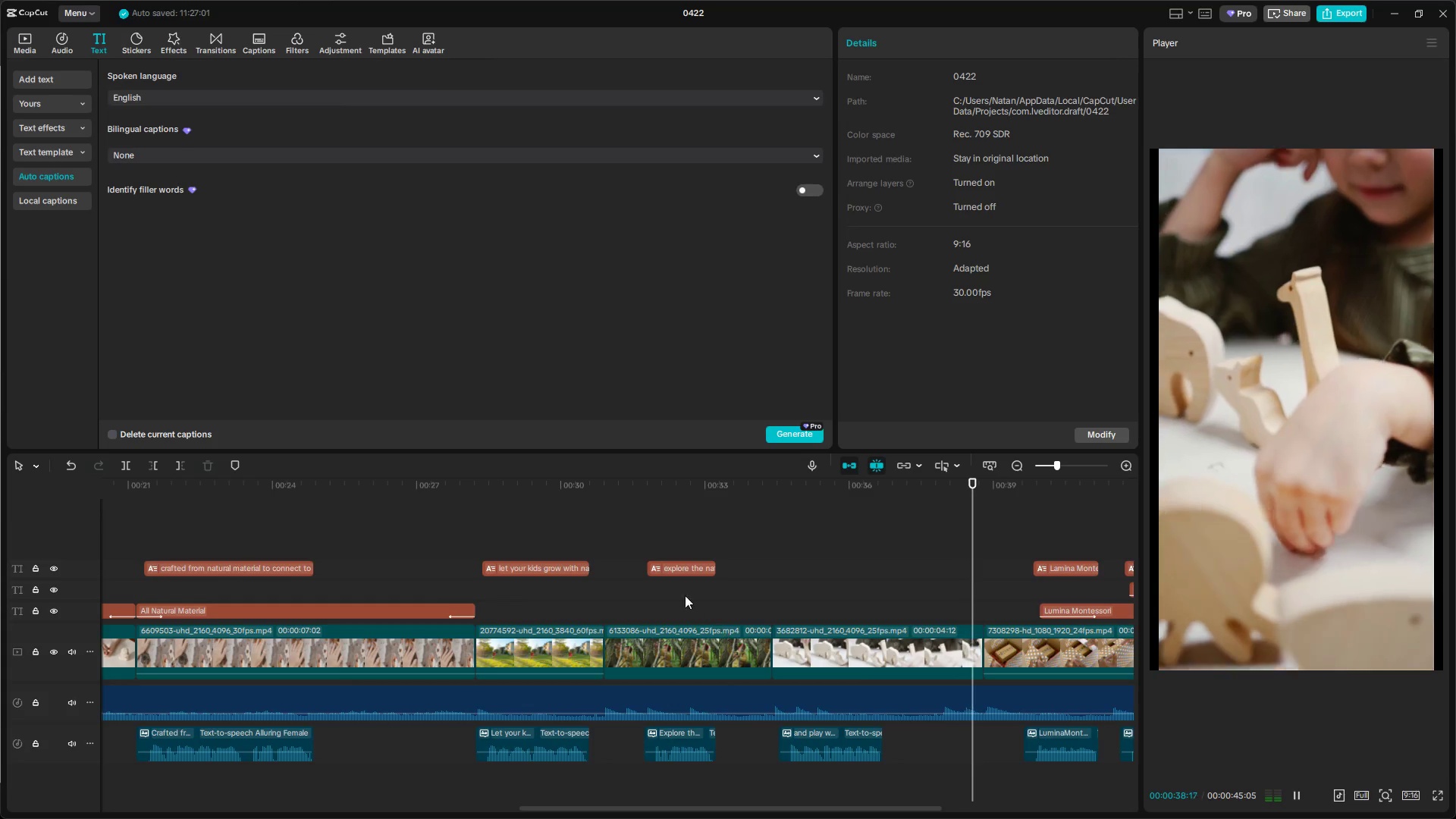 
key(Space)
 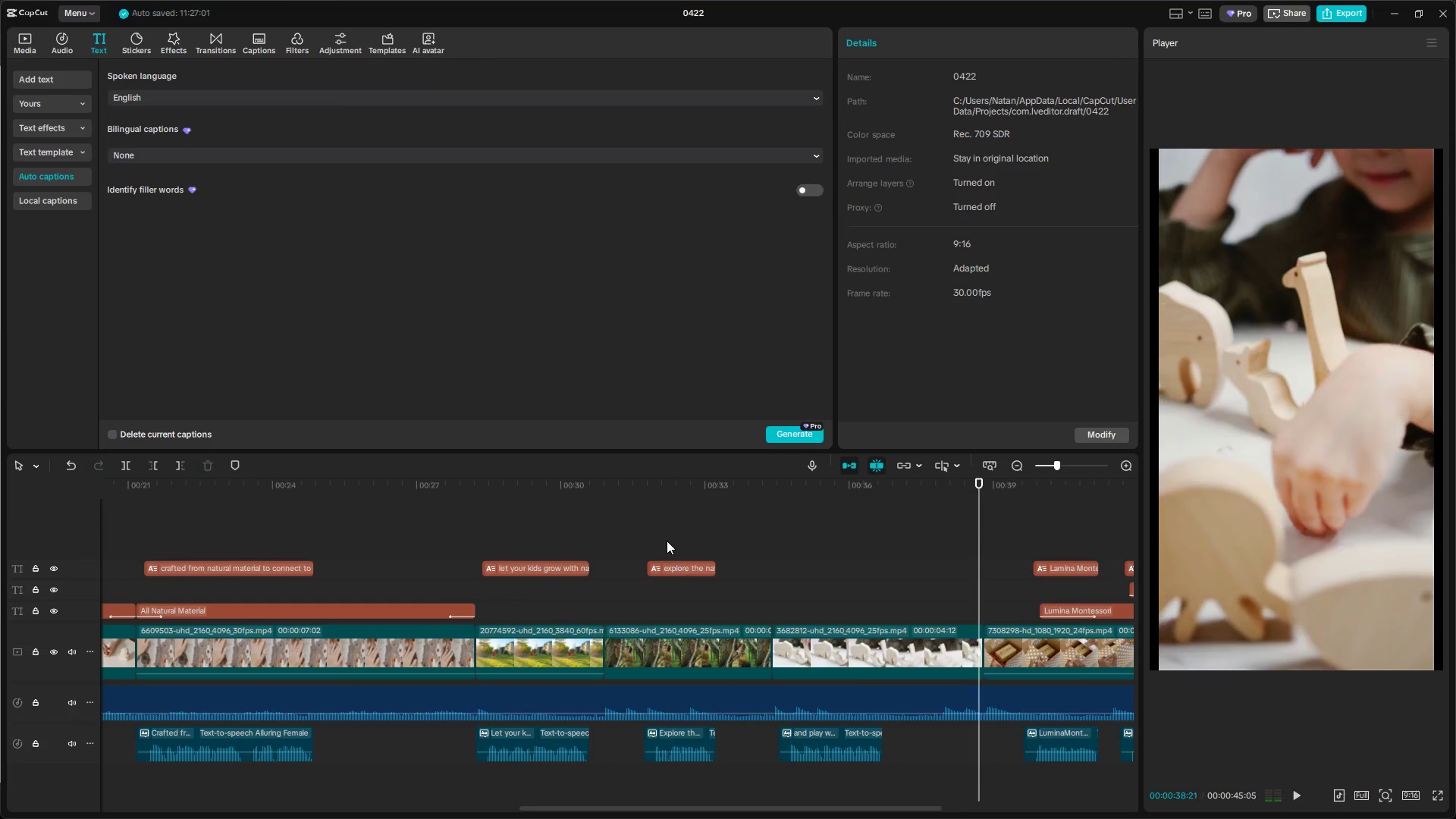 
left_click([667, 541])
 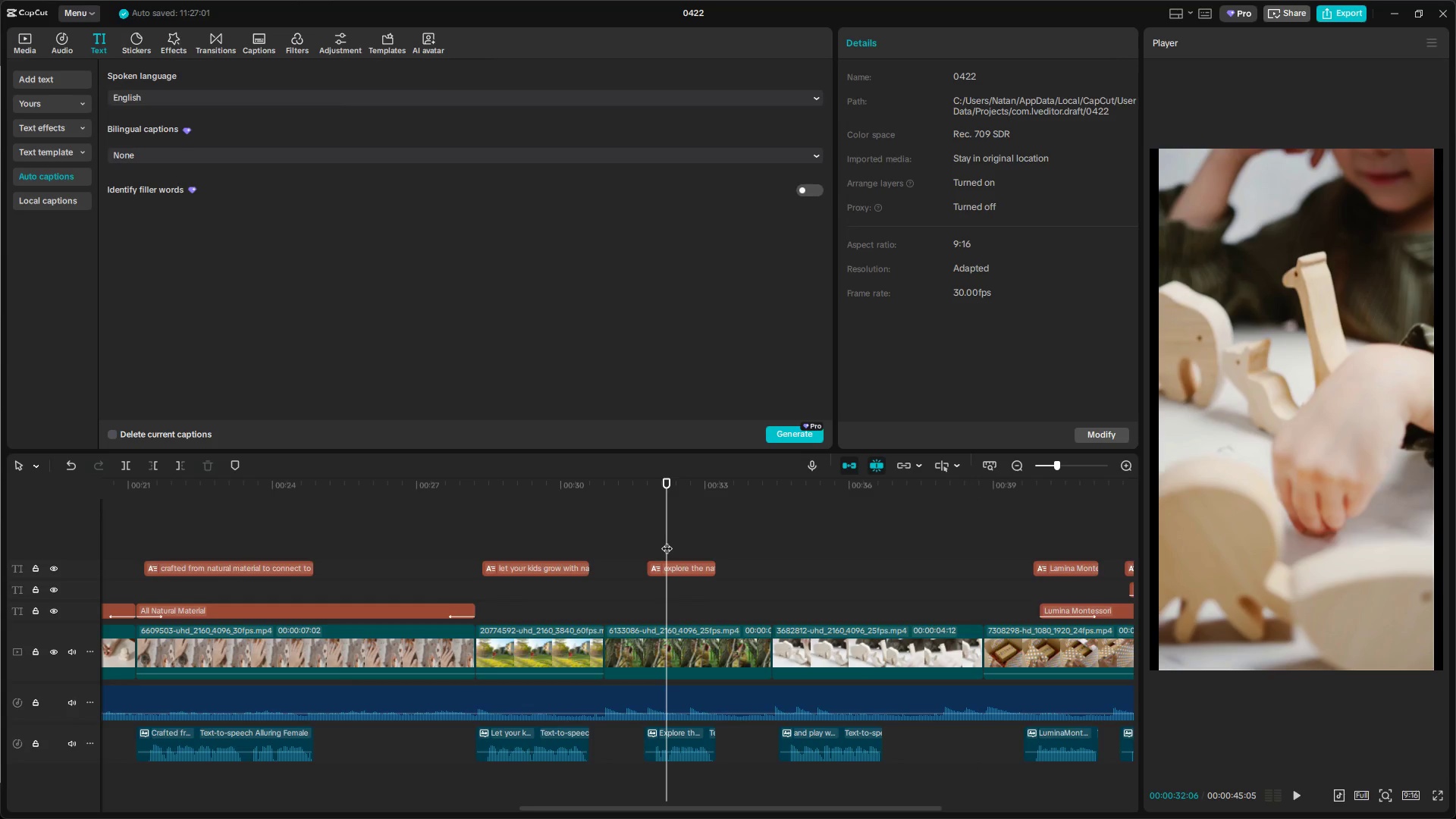 
key(Space)
 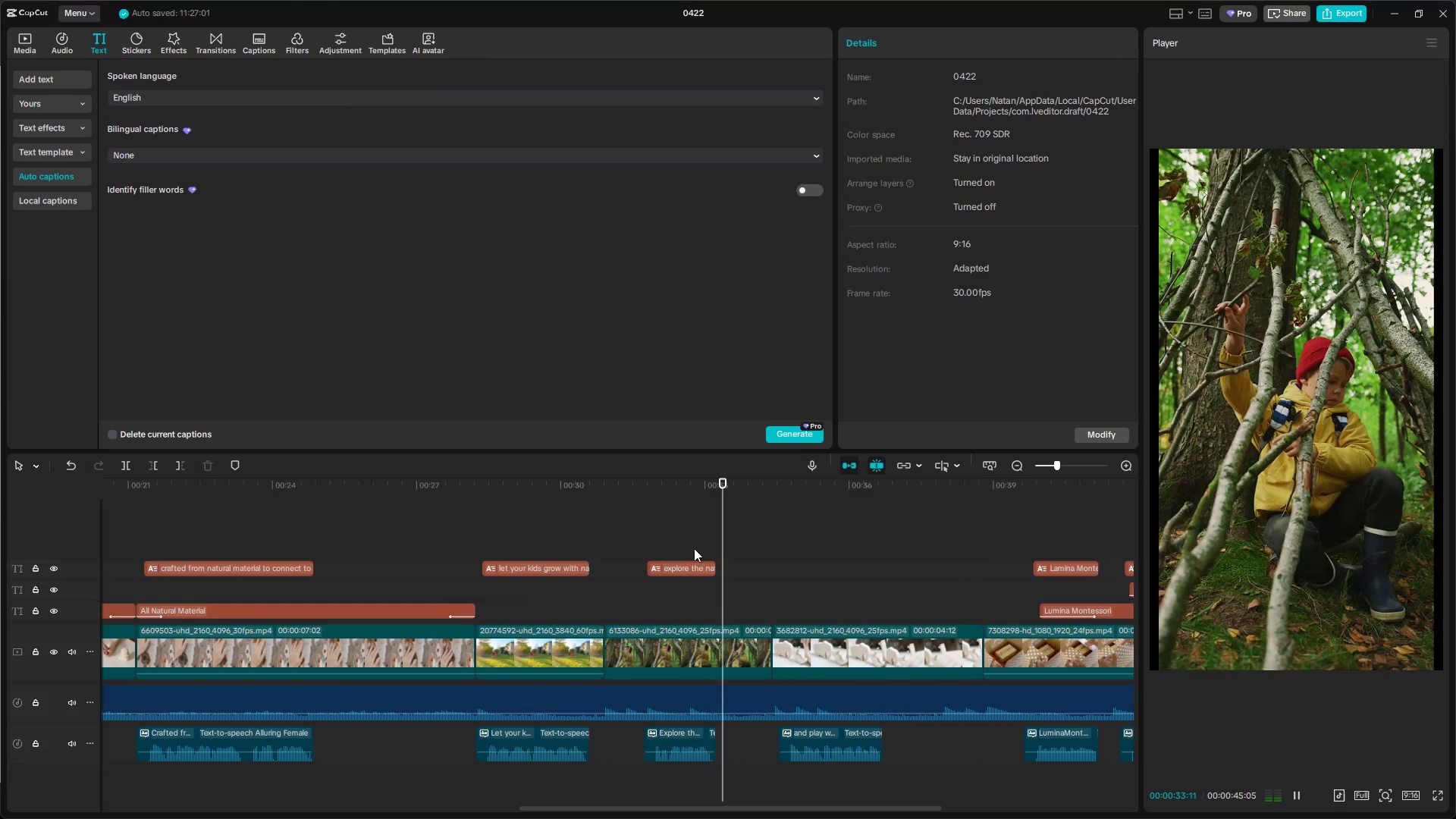 
key(Space)
 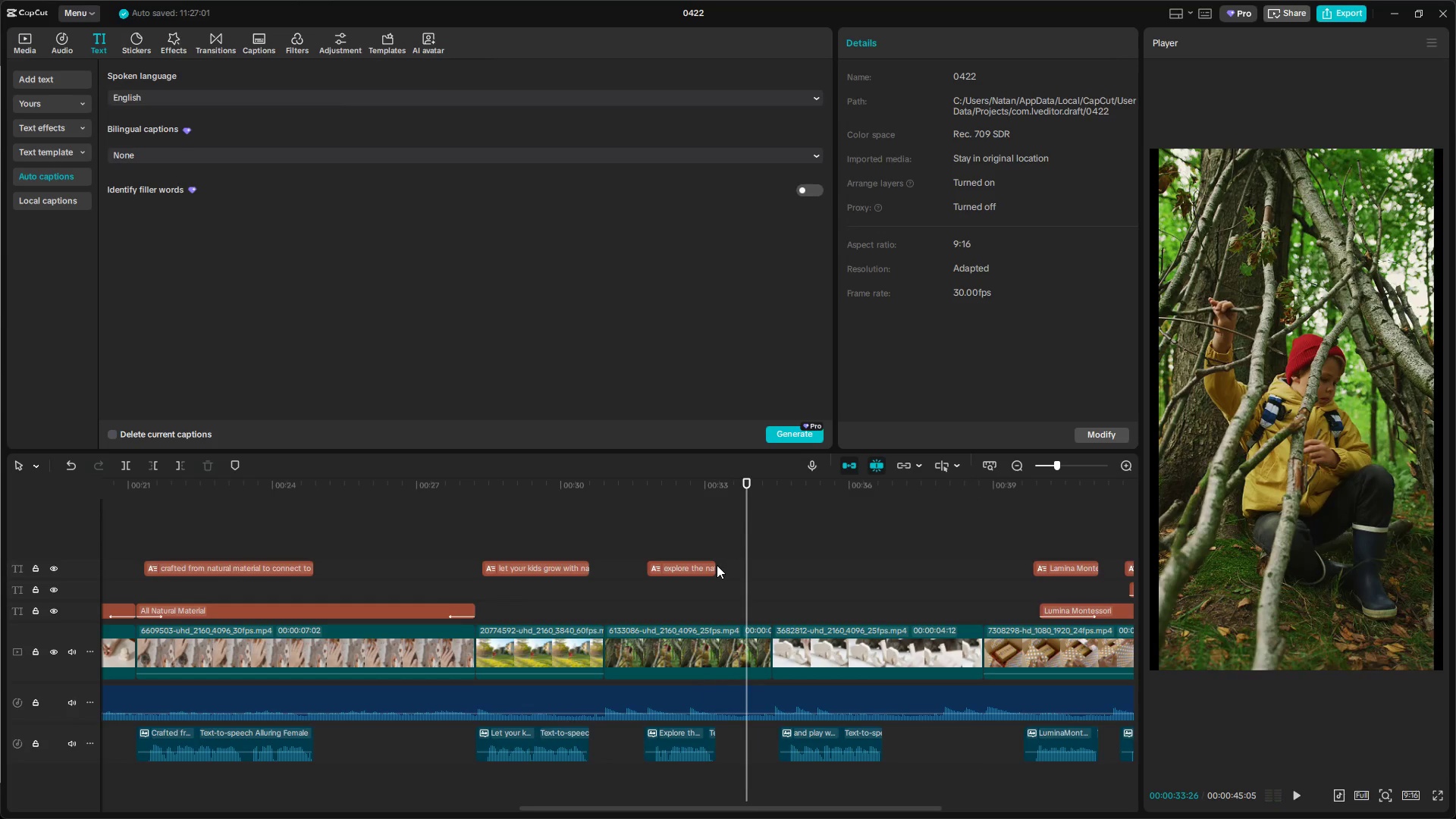 
key(Space)
 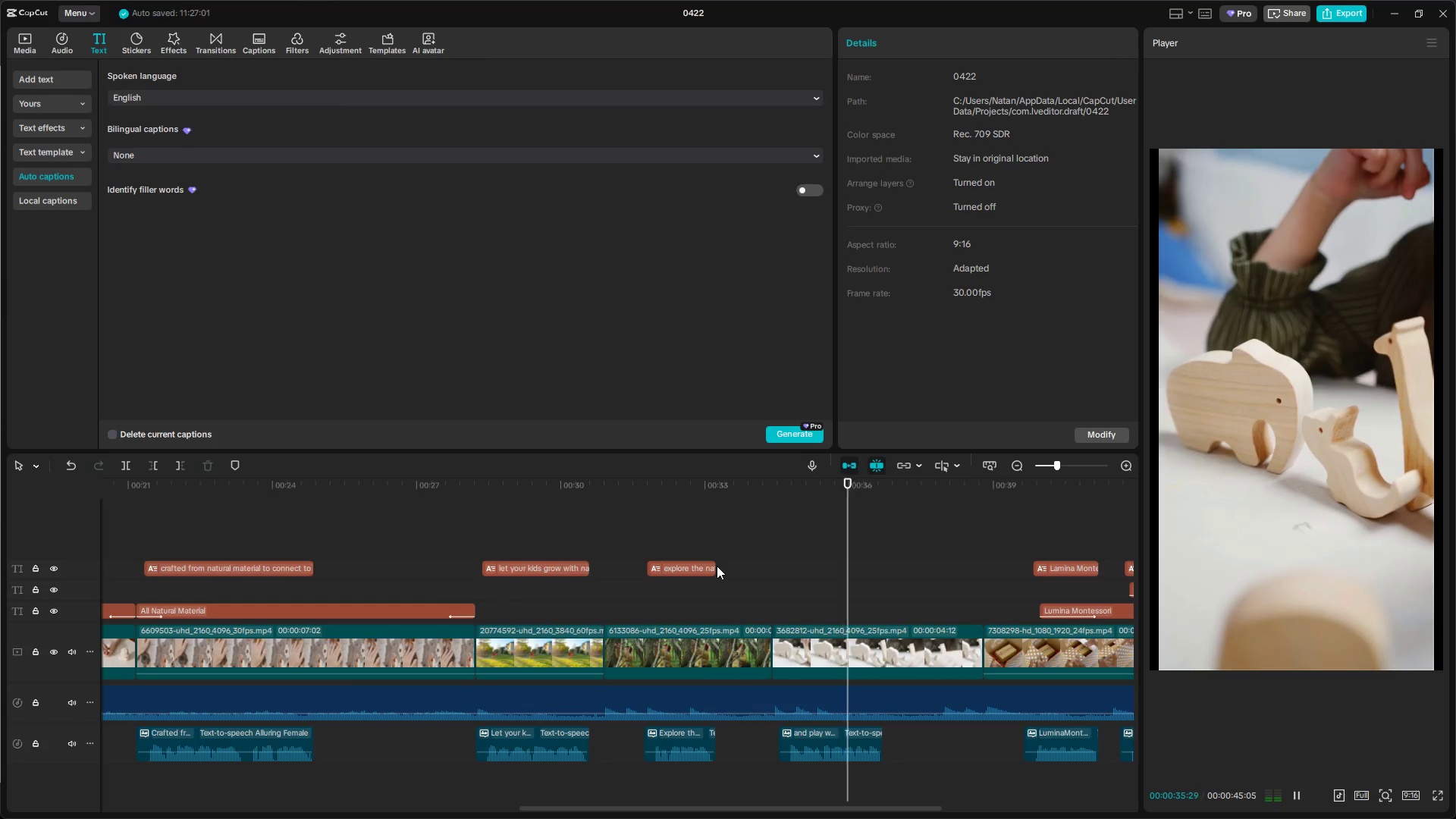 
key(Space)
 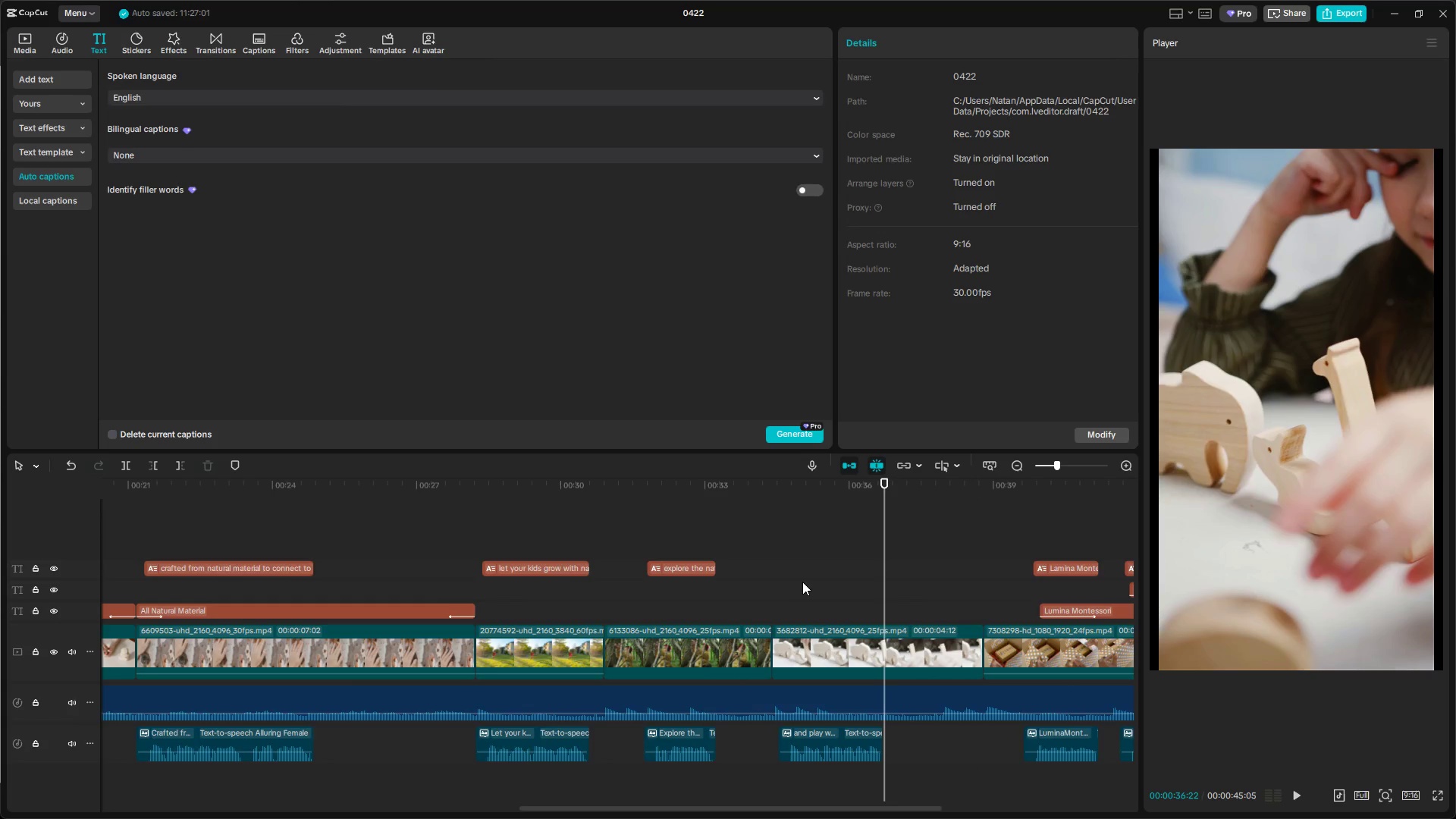 
left_click([803, 574])
 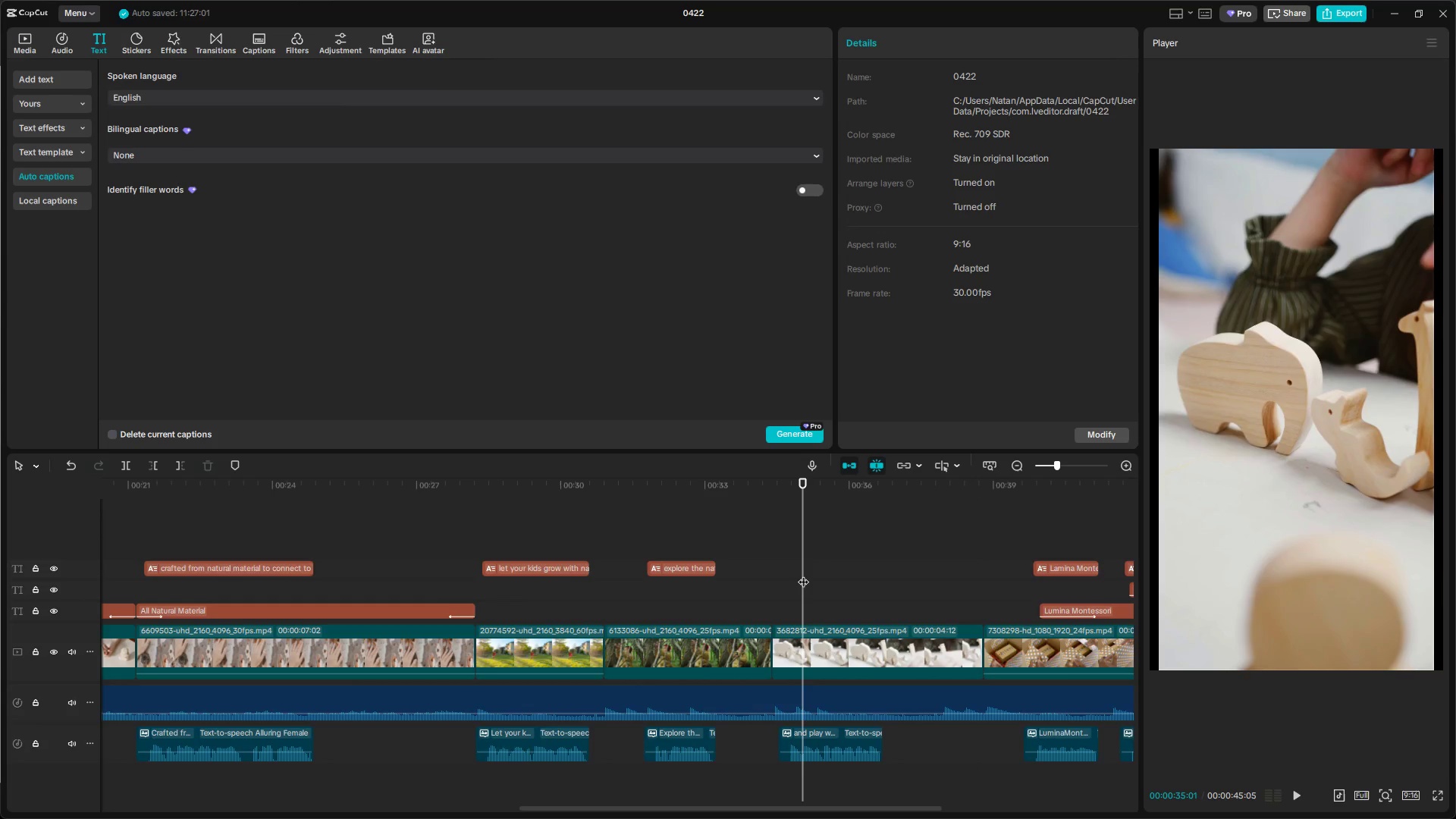 
left_click_drag(start_coordinate=[803, 574], to_coordinate=[789, 579])
 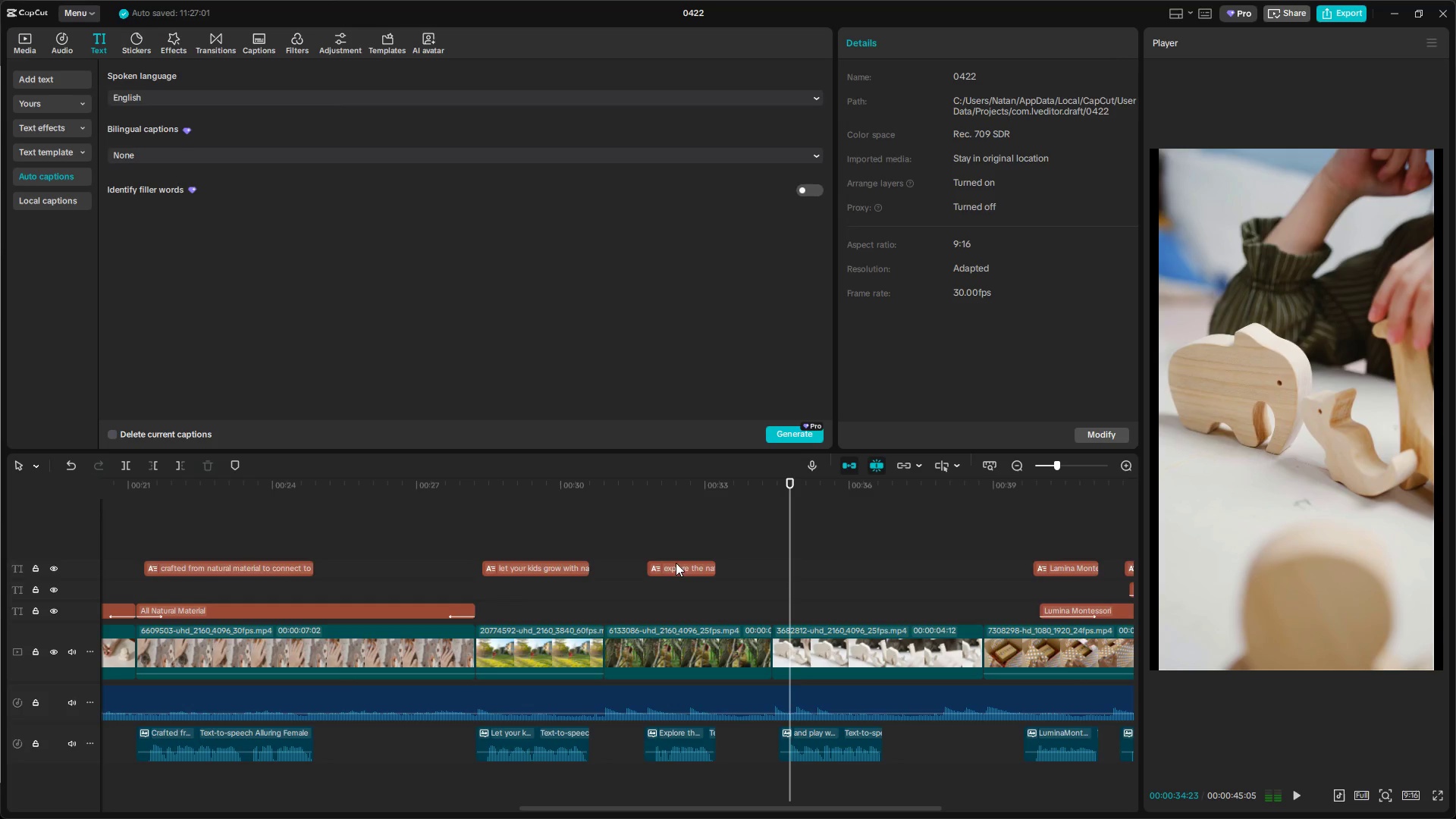 
left_click([670, 562])
 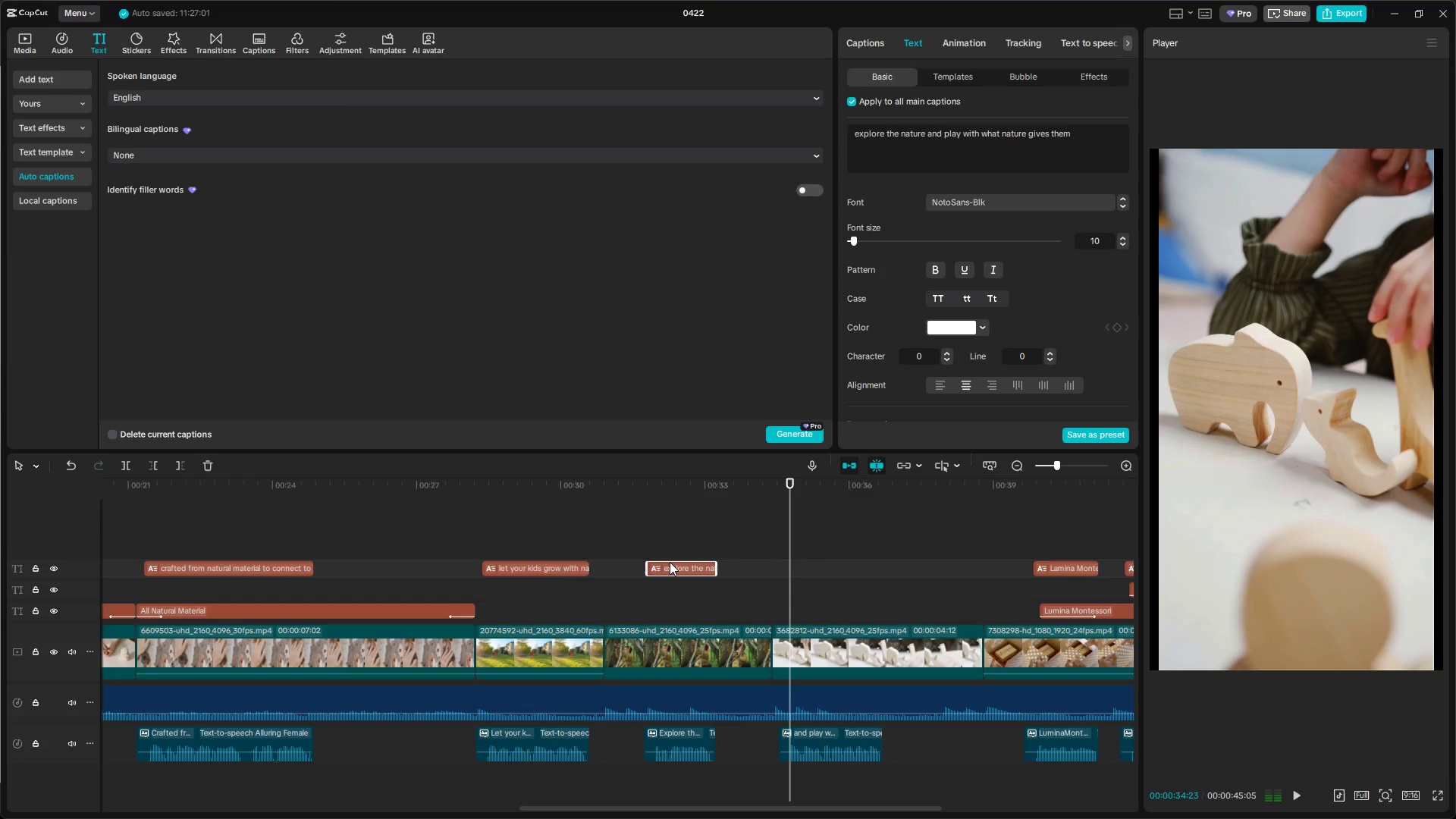 
key(Control+C)
 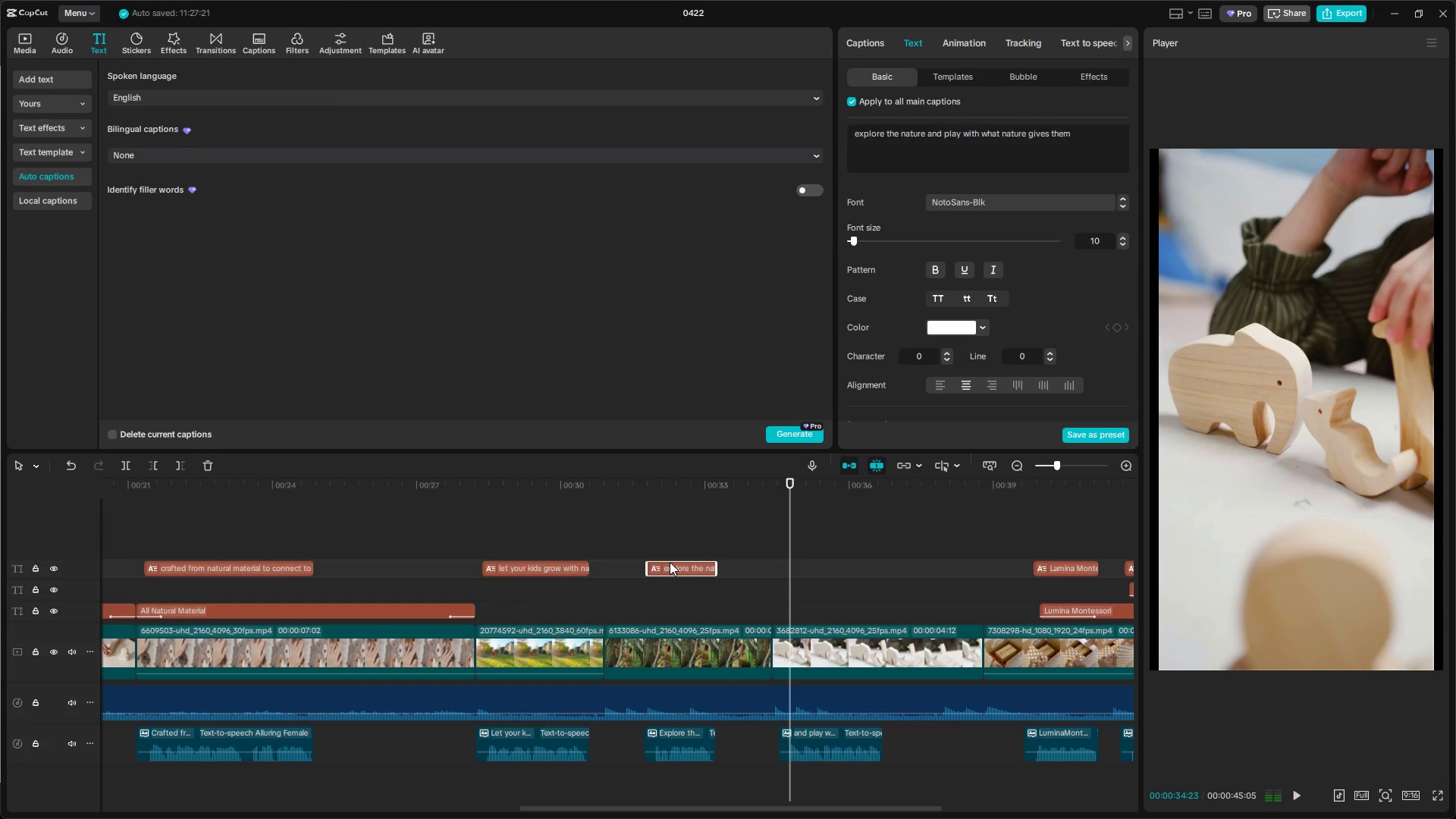 
key(Control+V)
 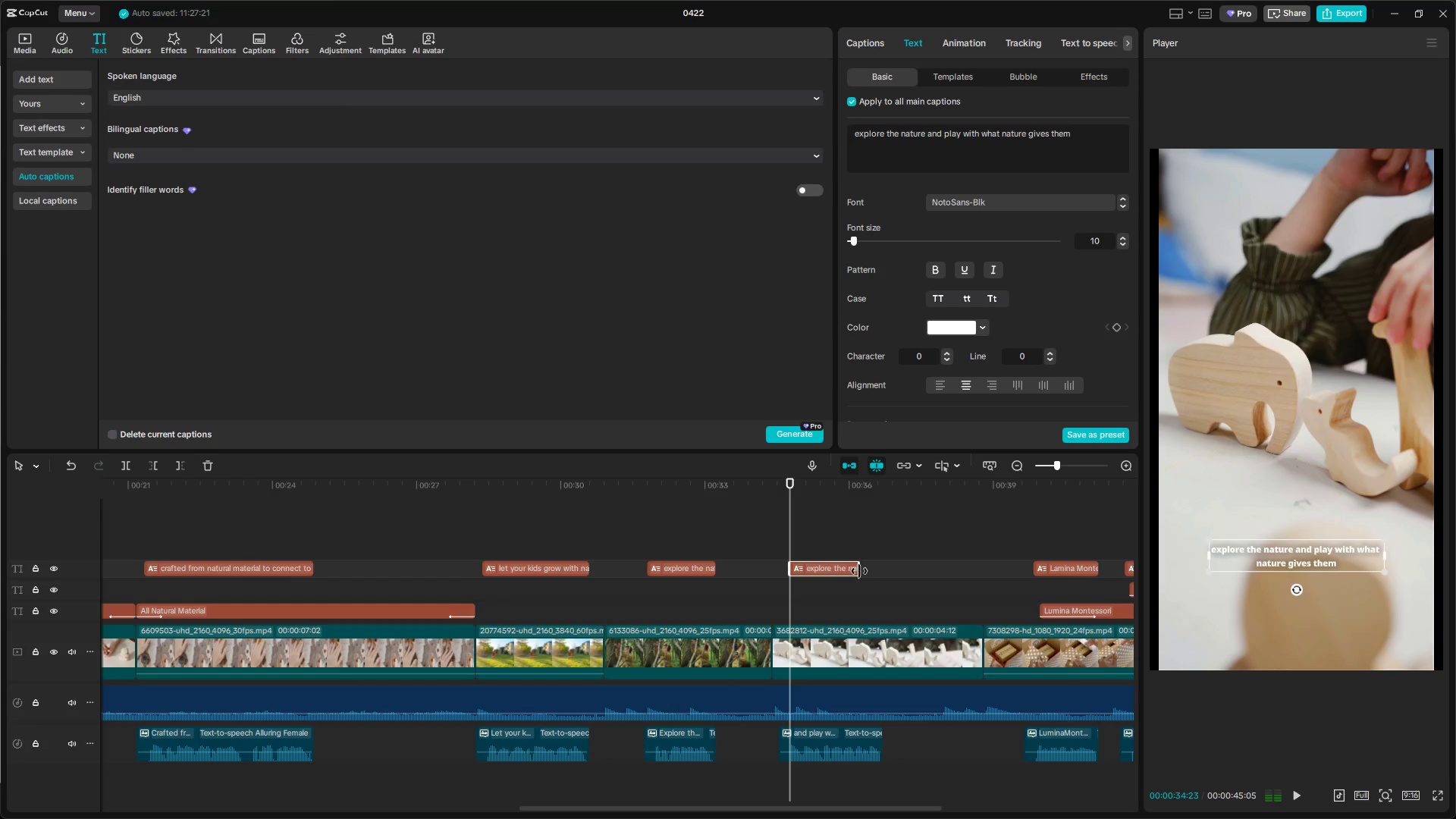 
left_click_drag(start_coordinate=[860, 570], to_coordinate=[879, 573])
 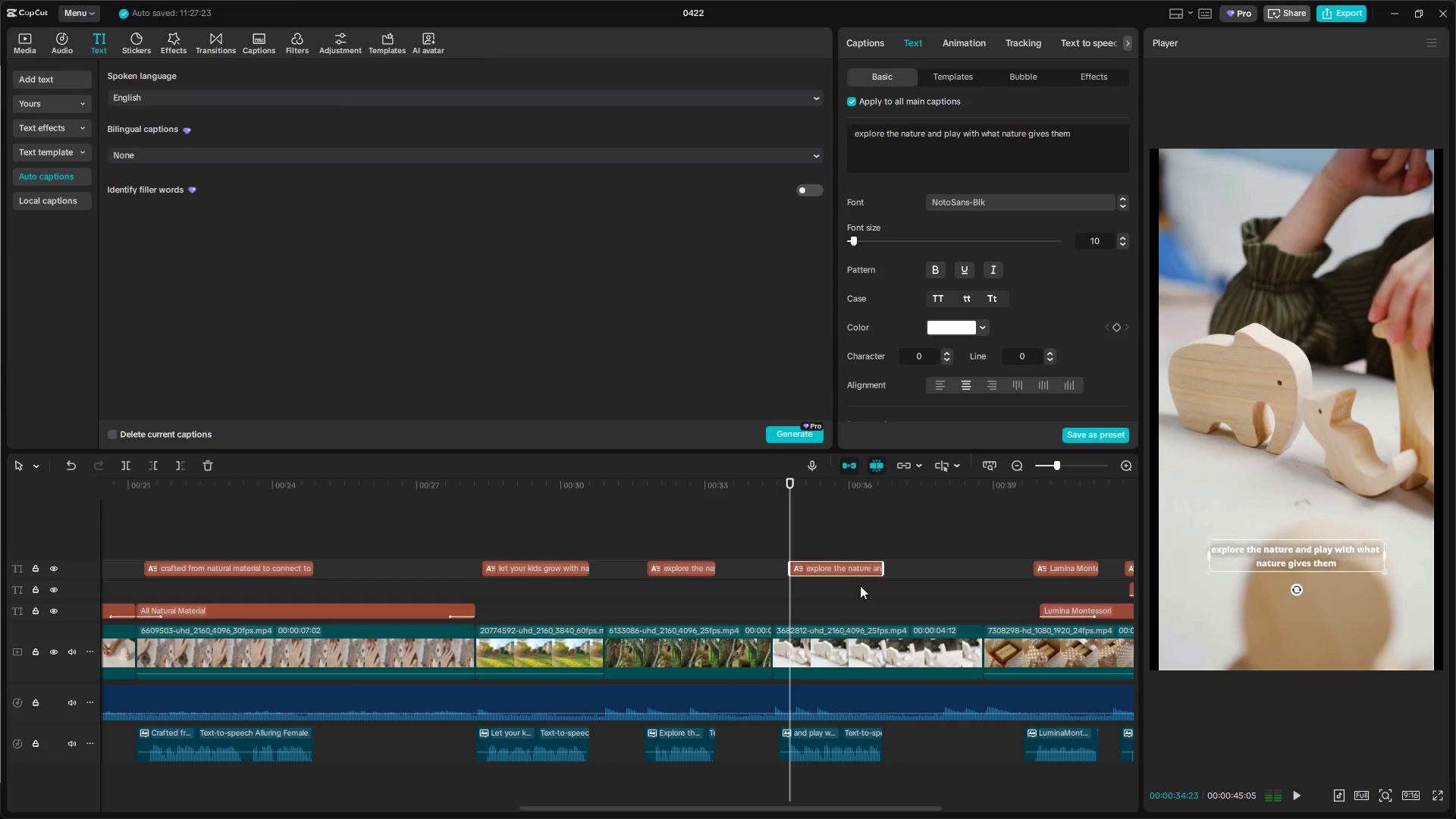 
key(Space)
 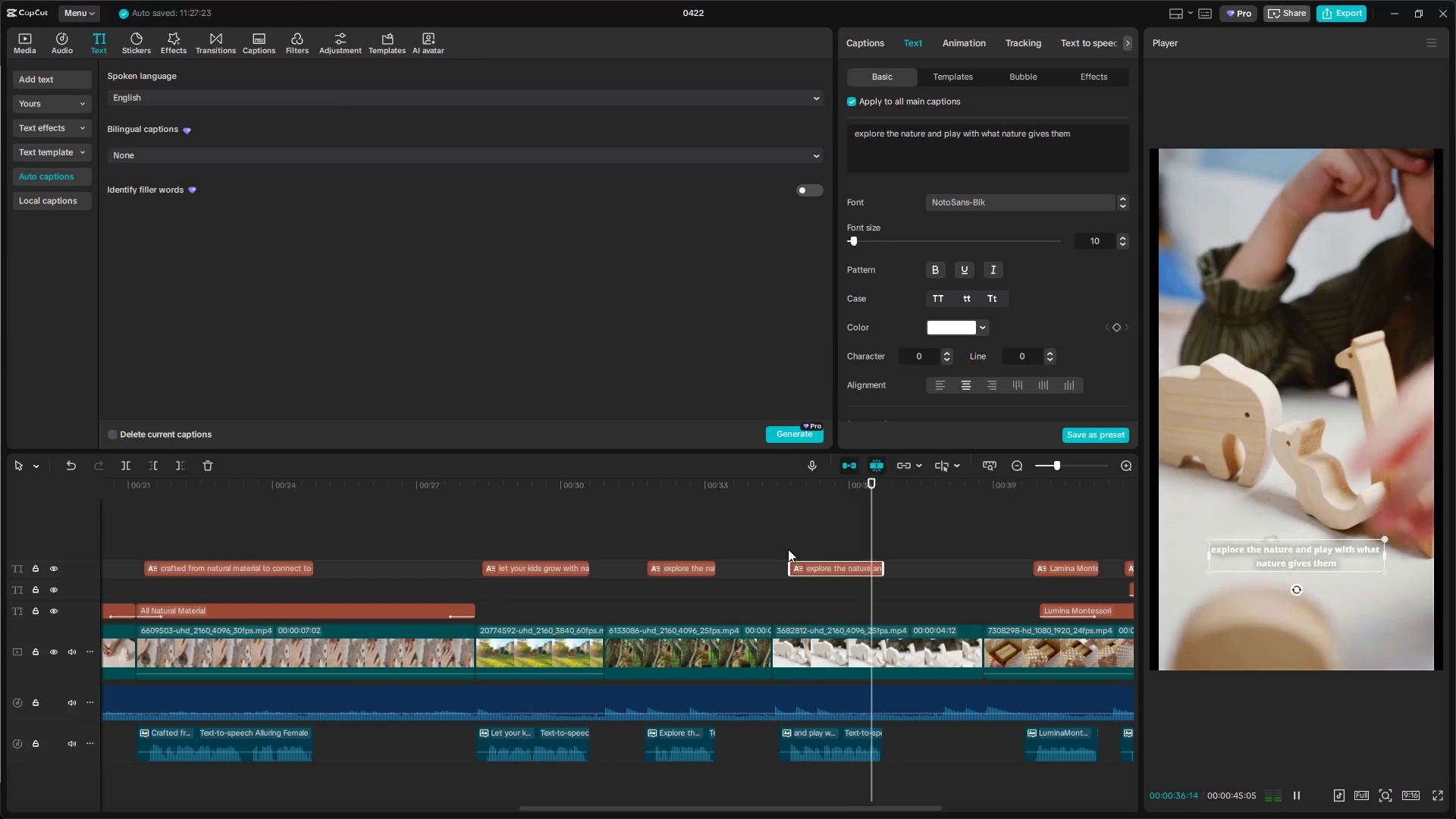 
double_click([807, 567])
 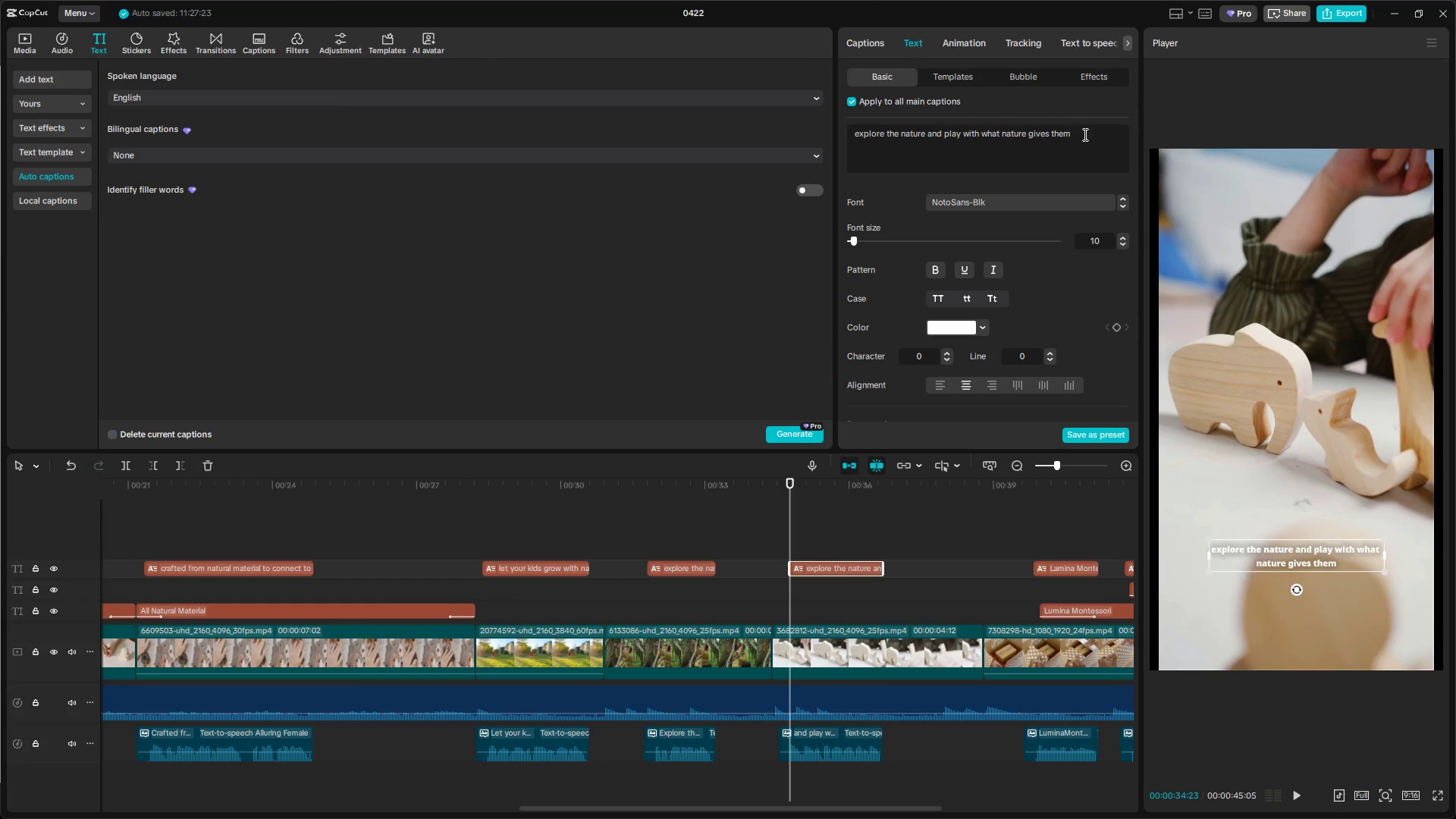 
left_click_drag(start_coordinate=[1085, 136], to_coordinate=[789, 137])
 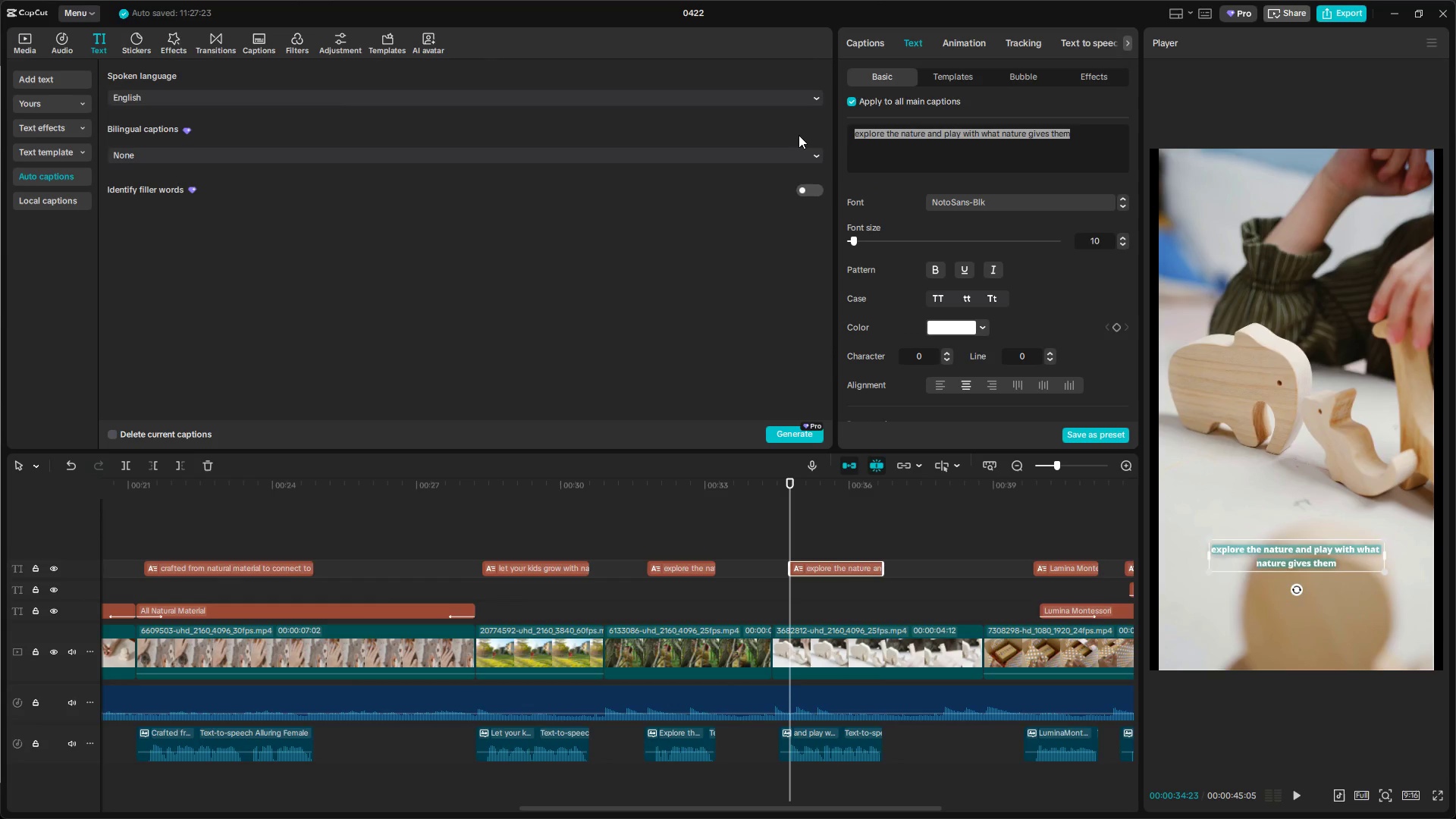 
type(And play with what nature gives them)
 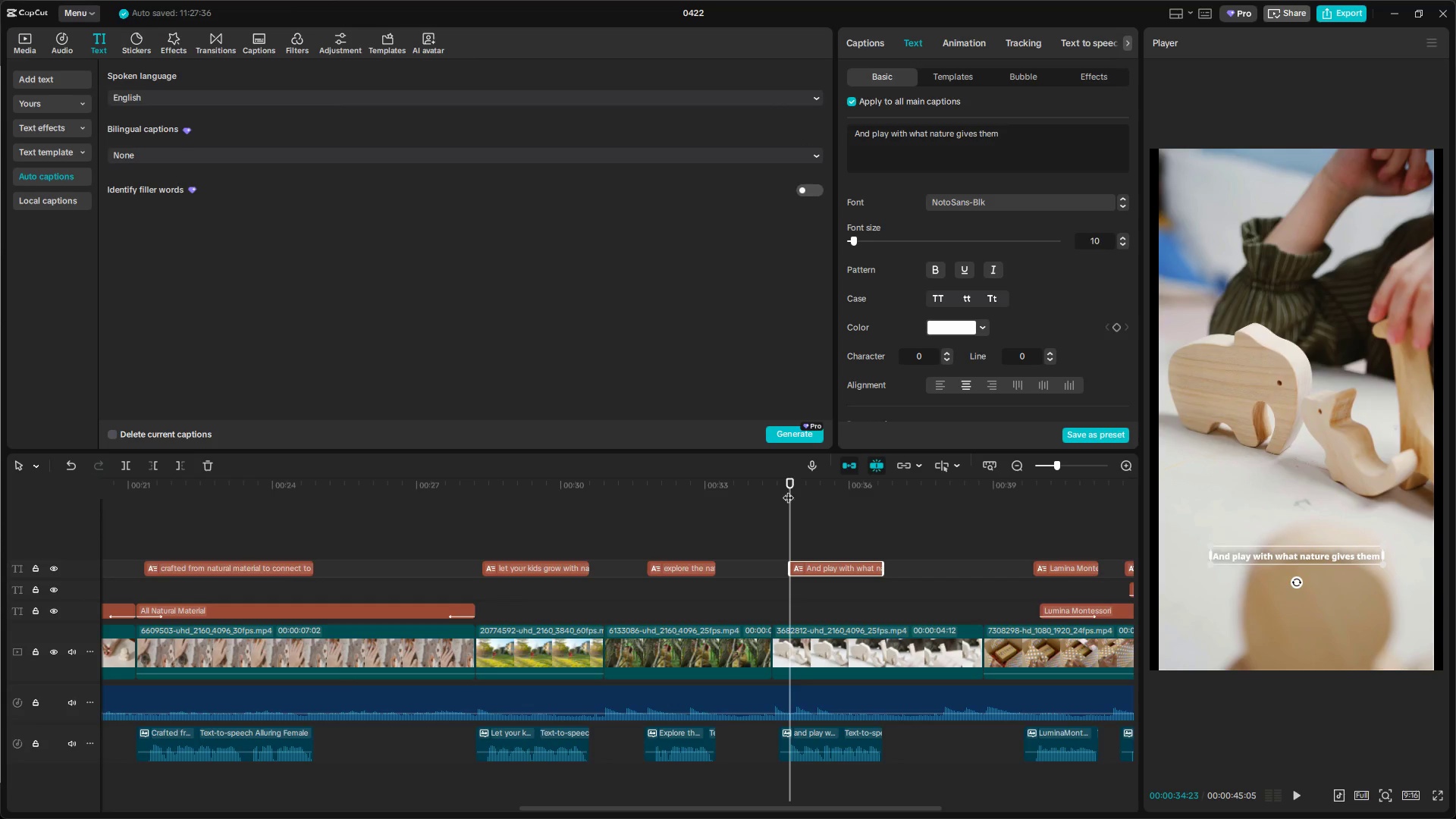 
key(Space)
 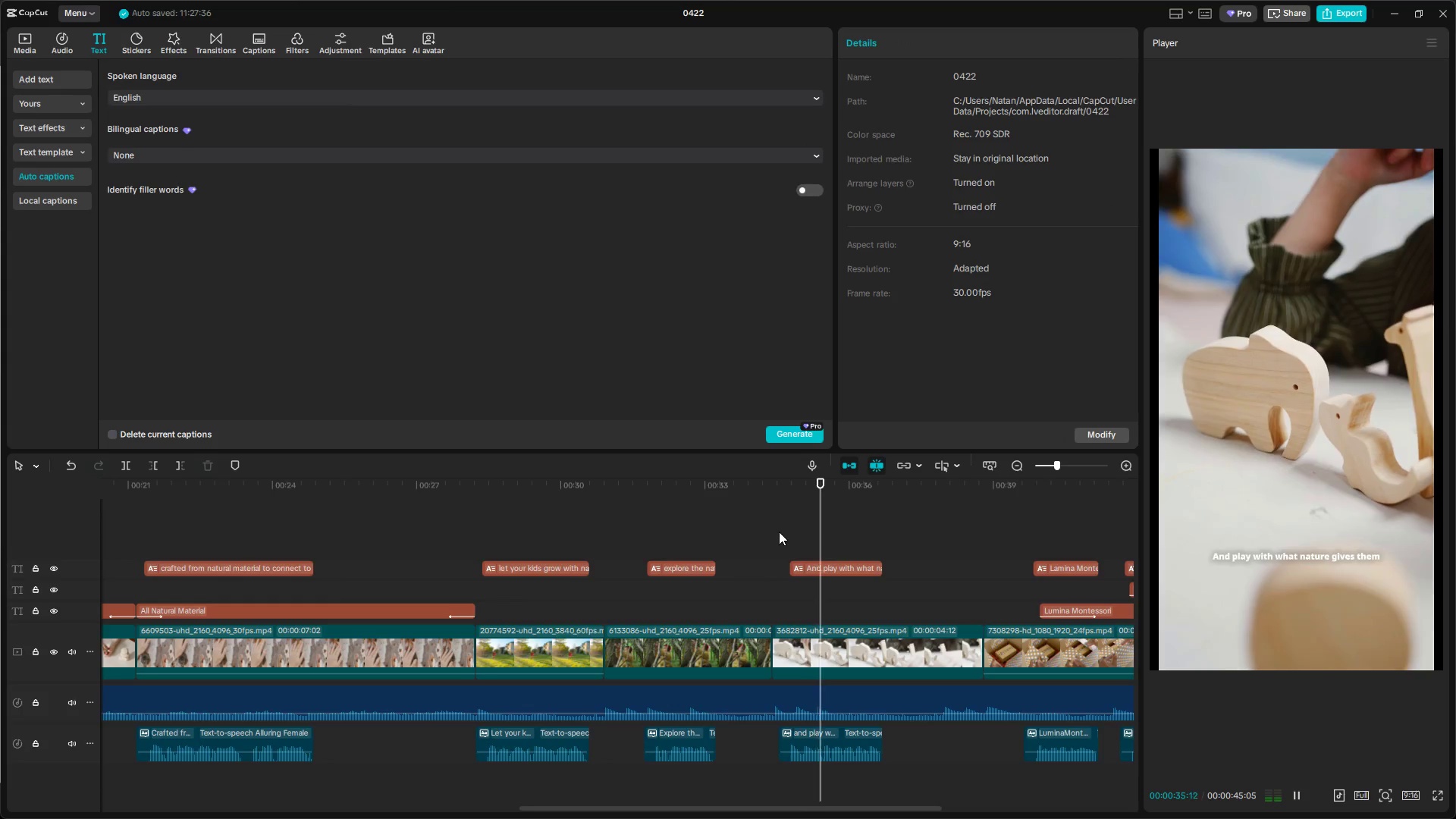 
hold_key(key=ControlLeft, duration=1.5)
 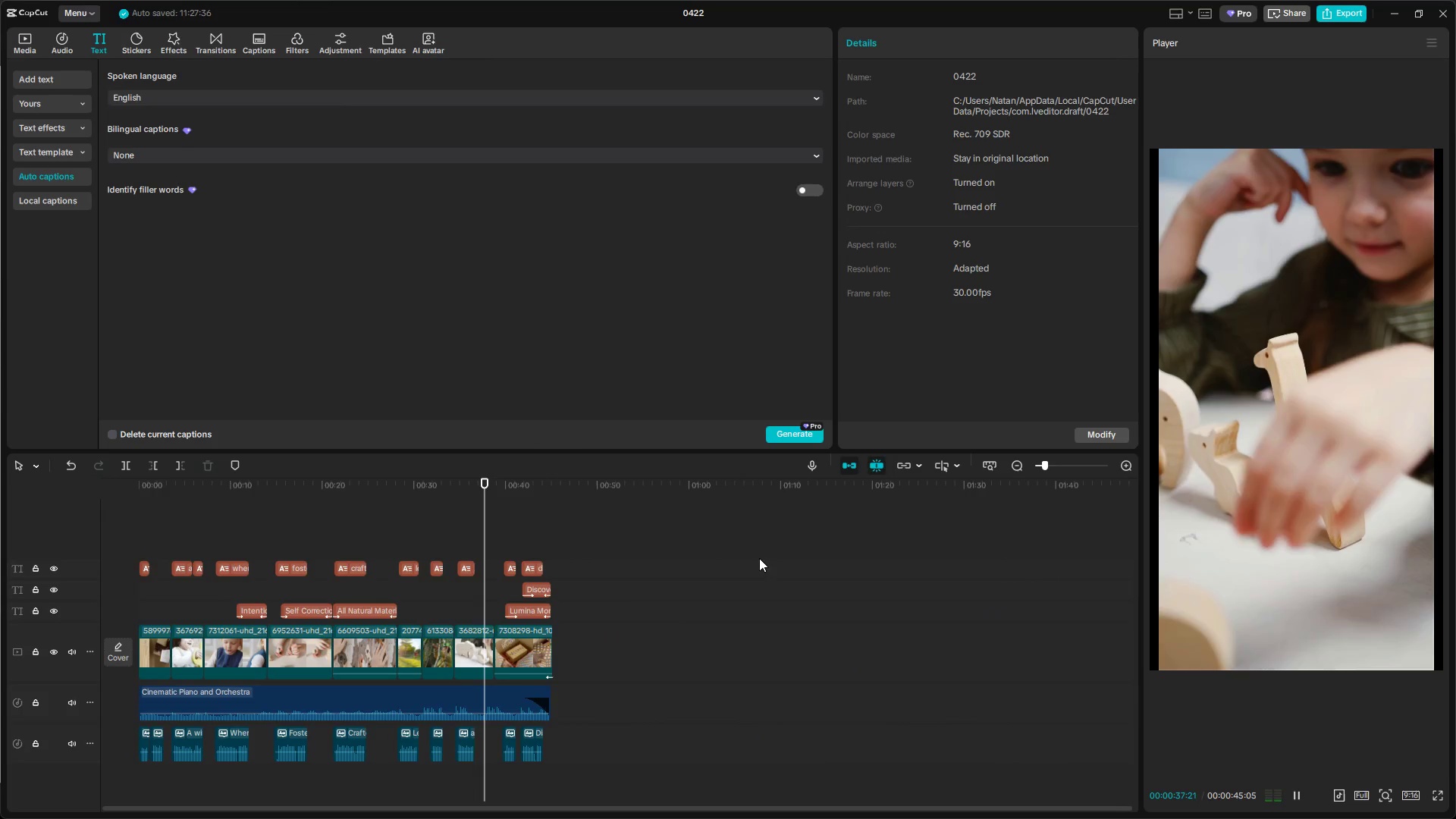 
key(Control+ControlLeft)
 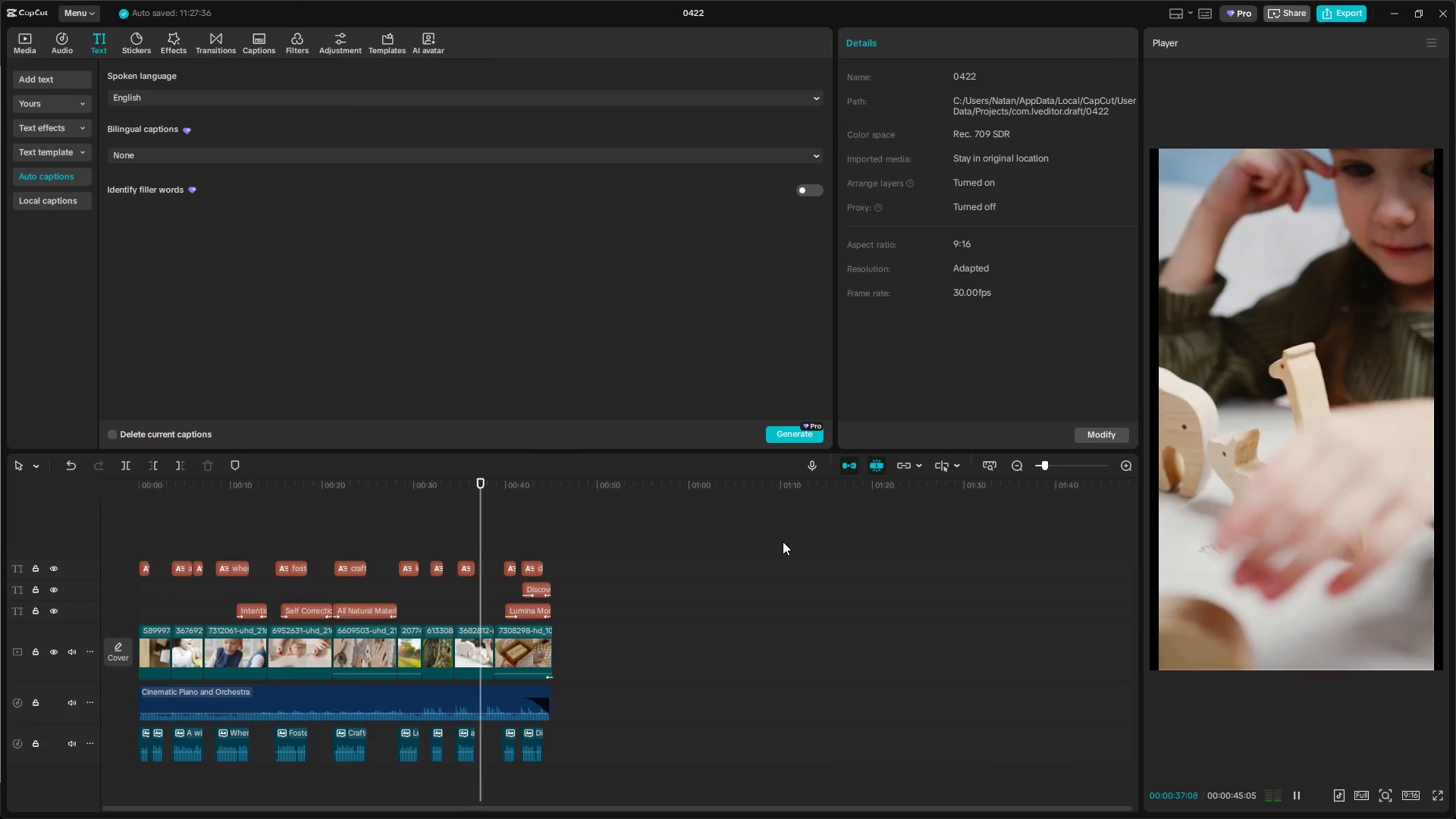 
key(Control+ControlLeft)
 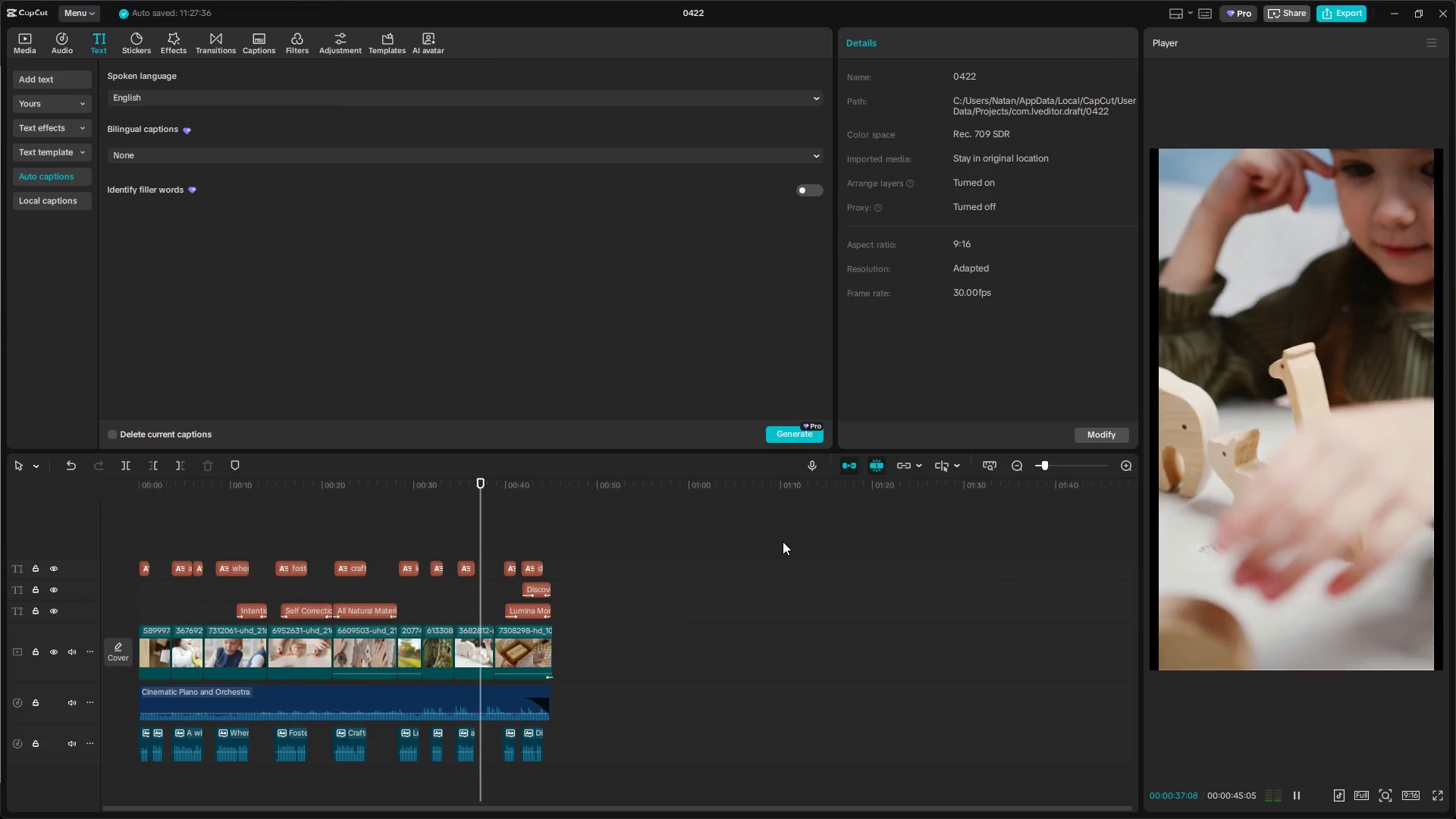 
key(Control+ControlLeft)
 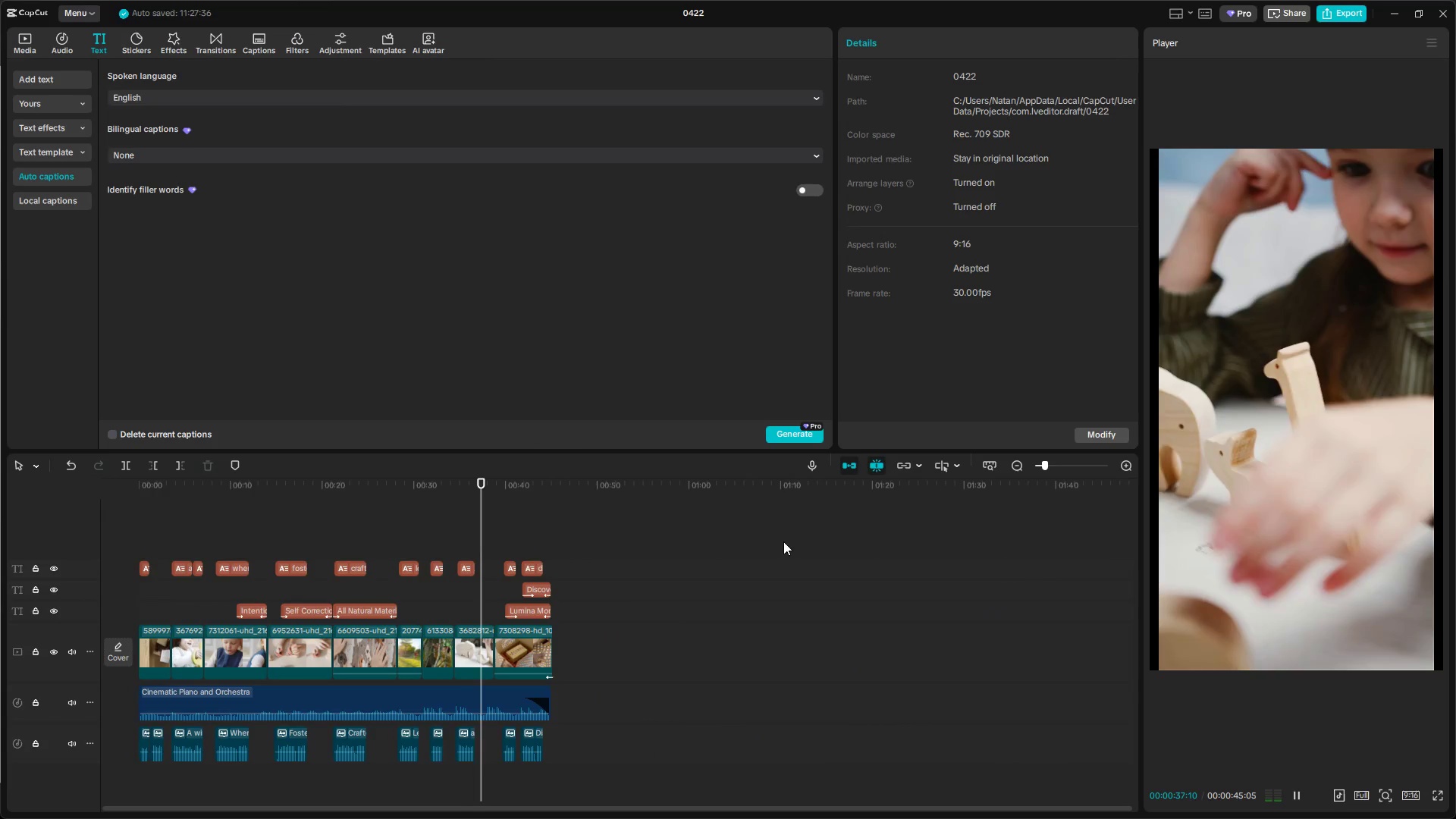 
key(Control+ControlLeft)
 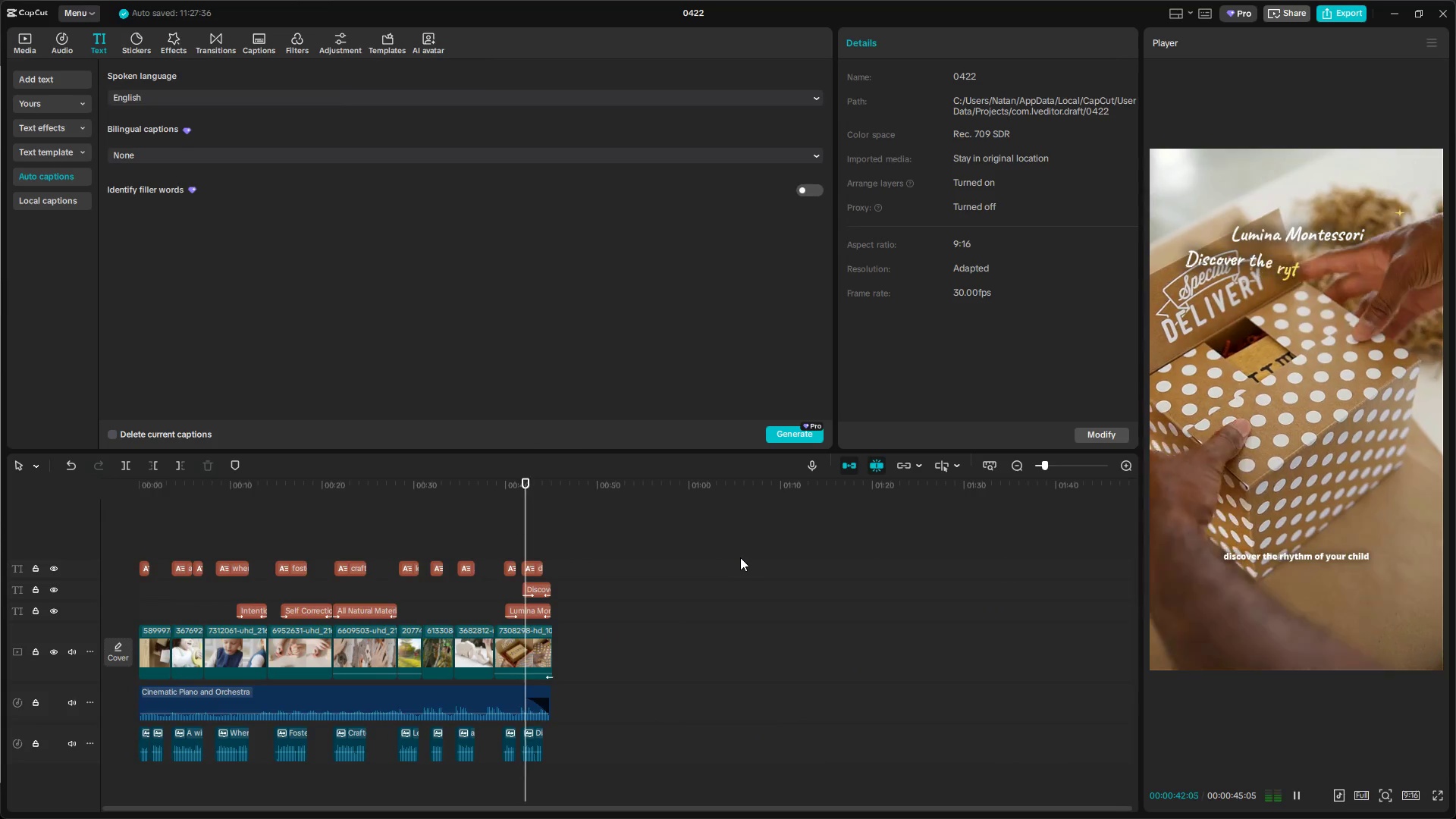 
scroll: coordinate [783, 541], scroll_direction: down, amount: 18.0
 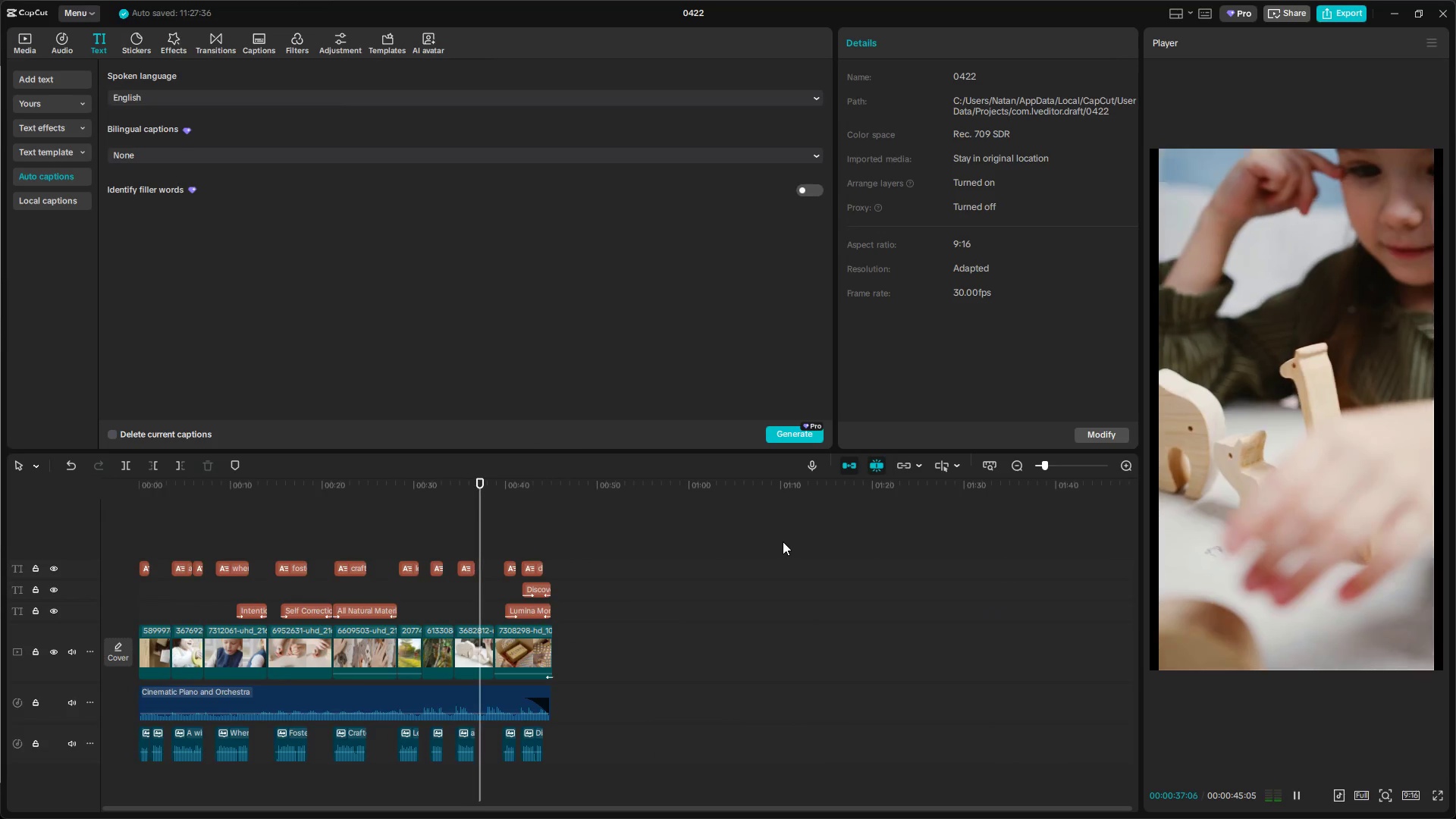 
wait(6.33)
 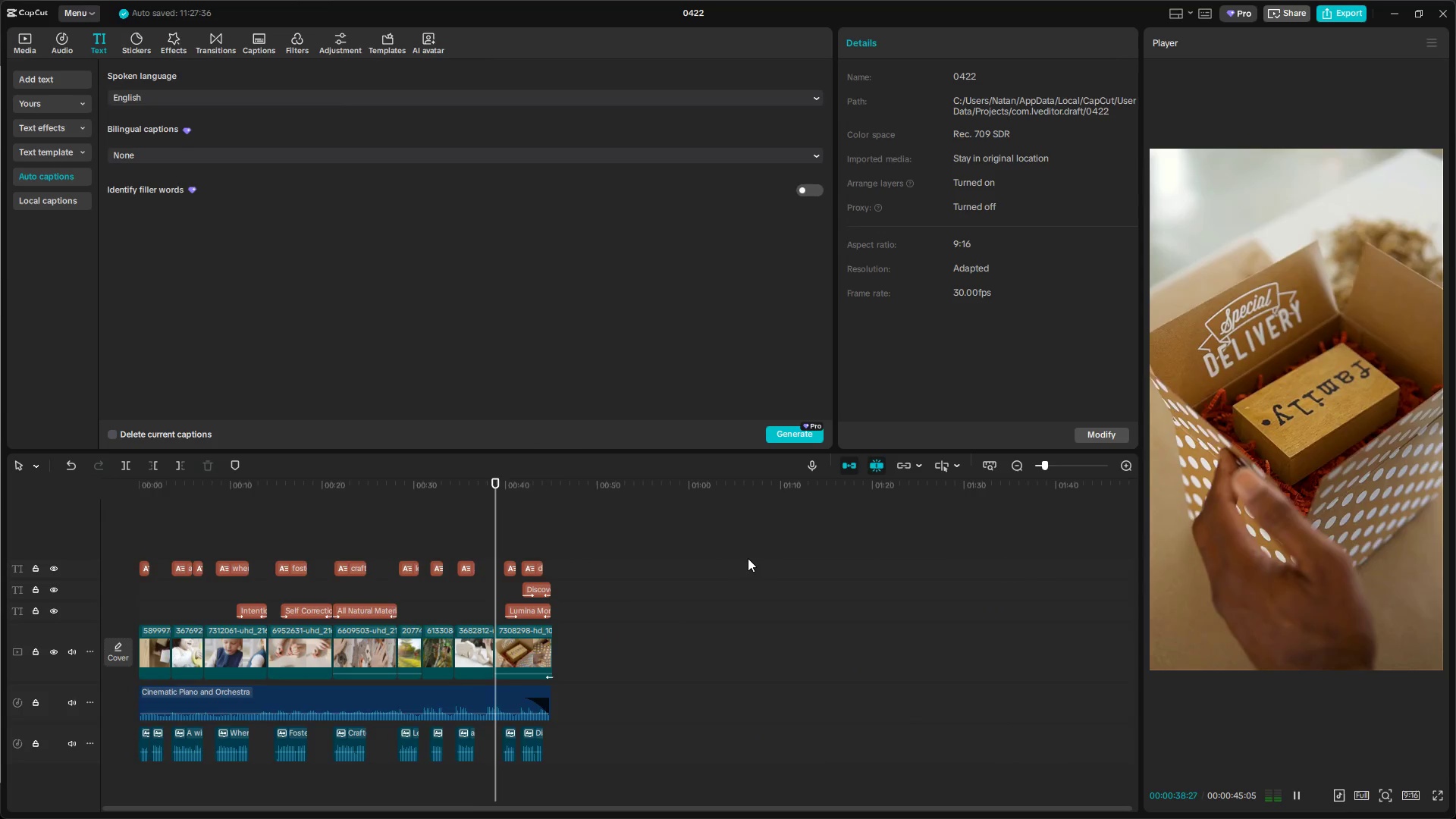 
key(Space)
 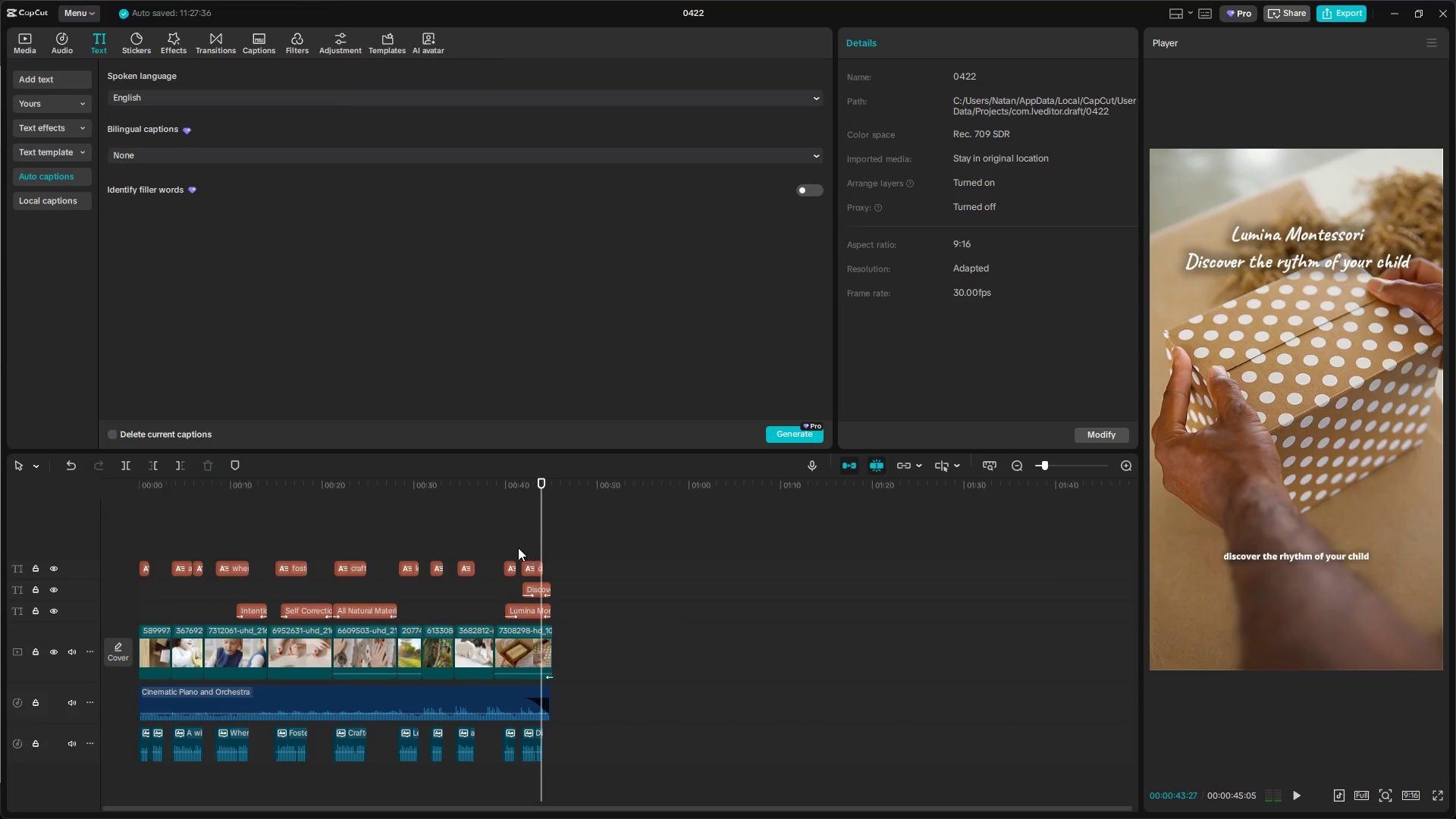 
left_click_drag(start_coordinate=[505, 544], to_coordinate=[540, 572])
 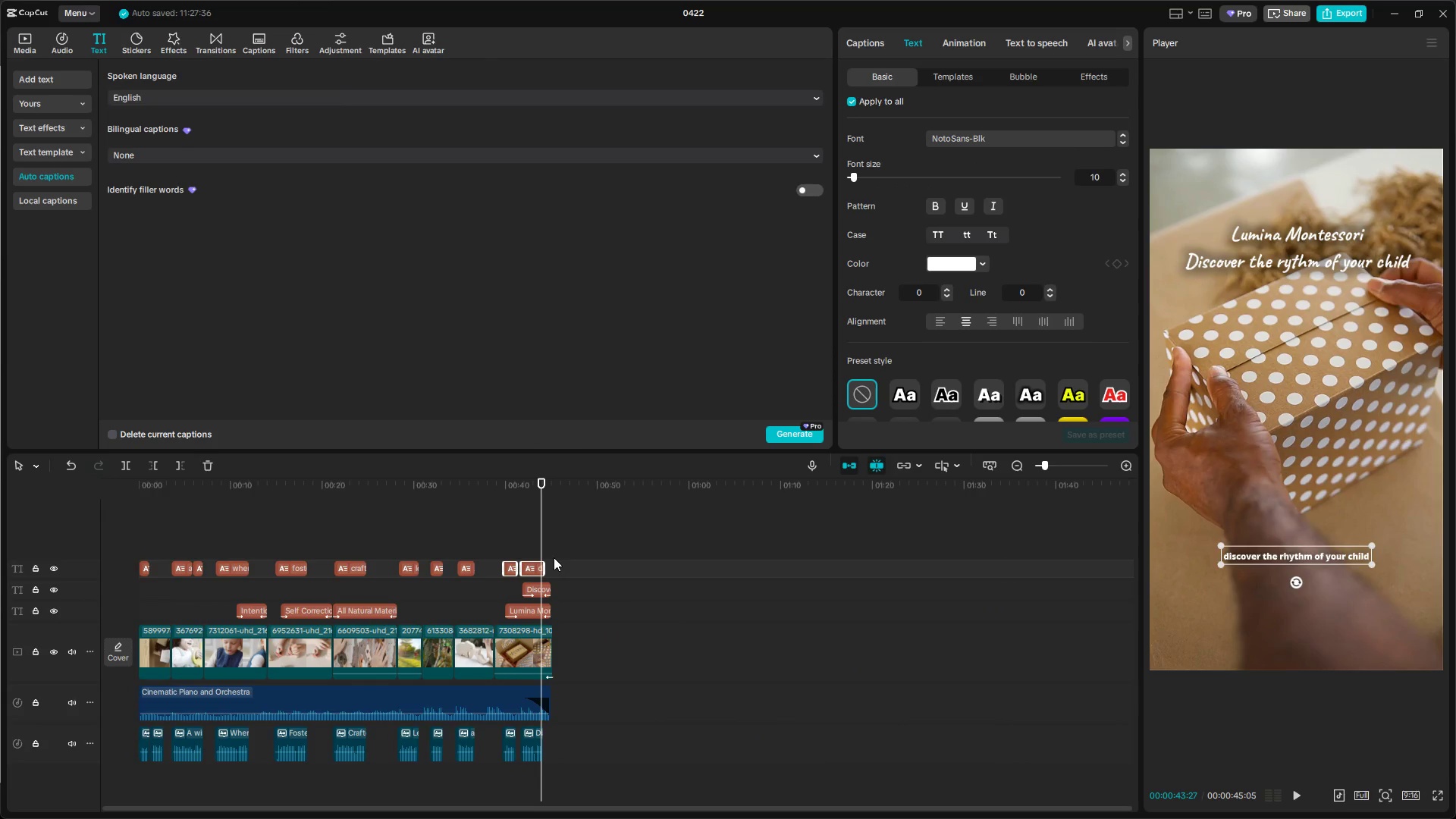 
key(Backspace)
 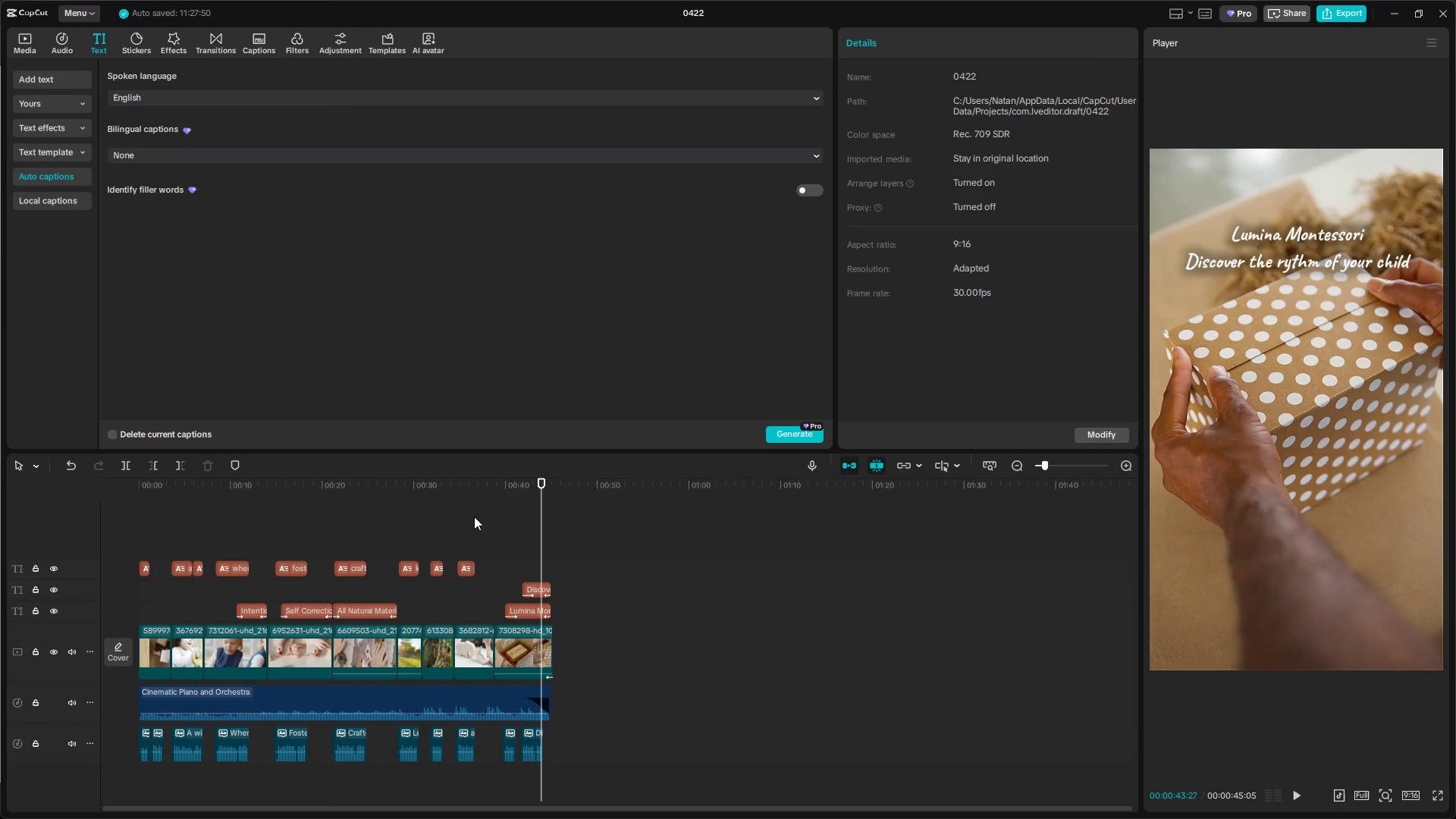 
left_click([190, 535])
 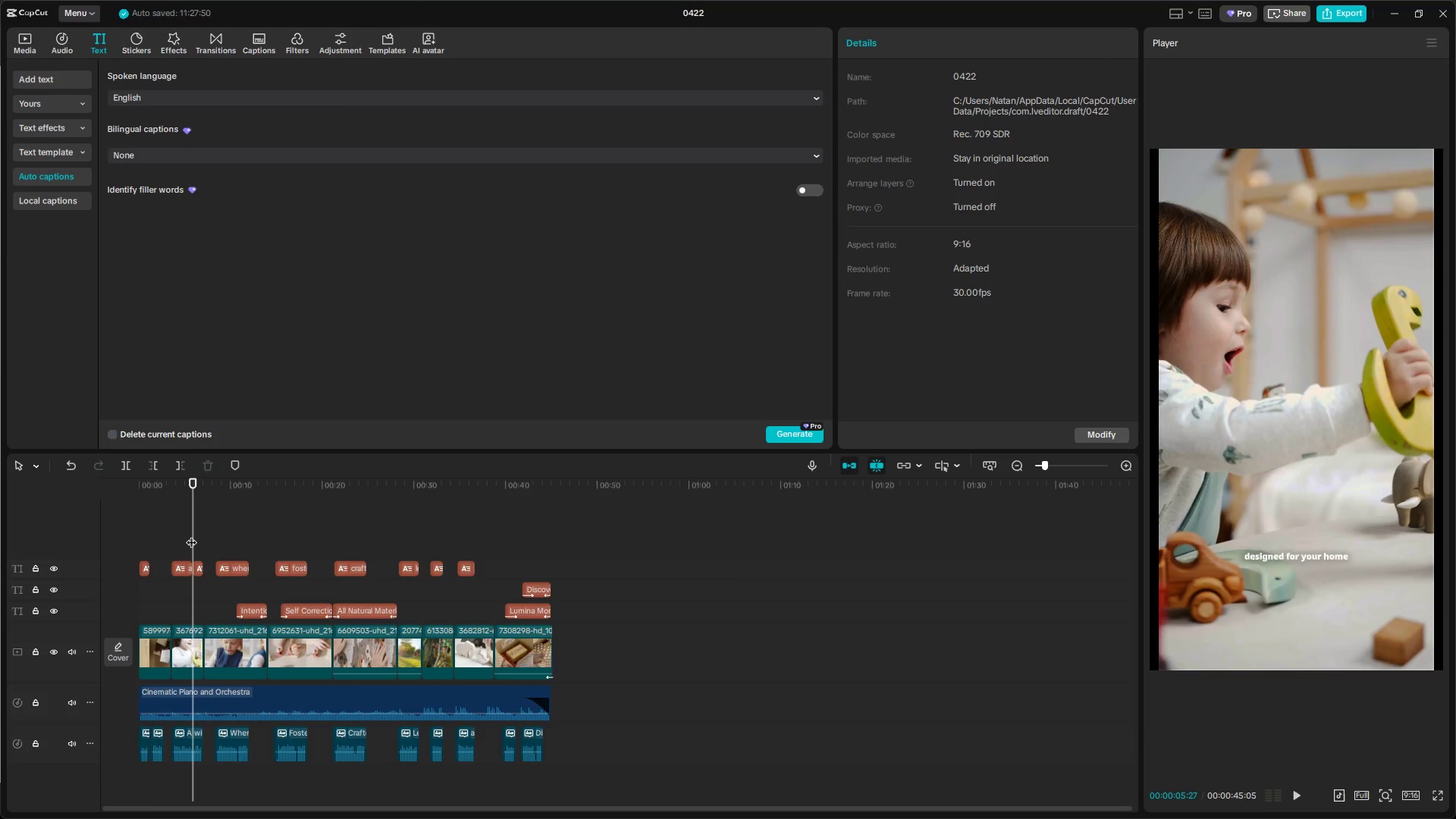 
left_click_drag(start_coordinate=[193, 533], to_coordinate=[71, 523])
 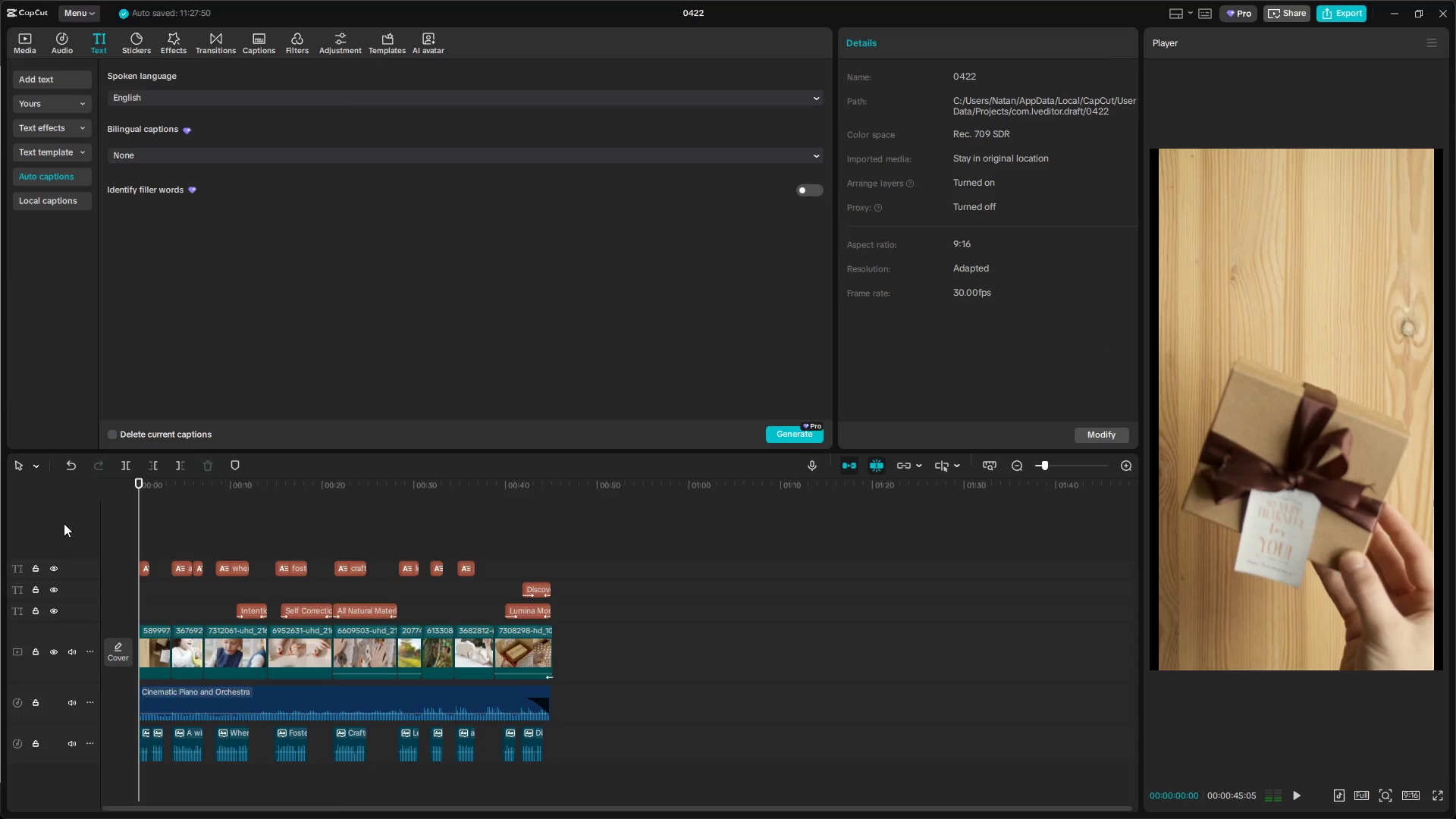 
key(Space)
 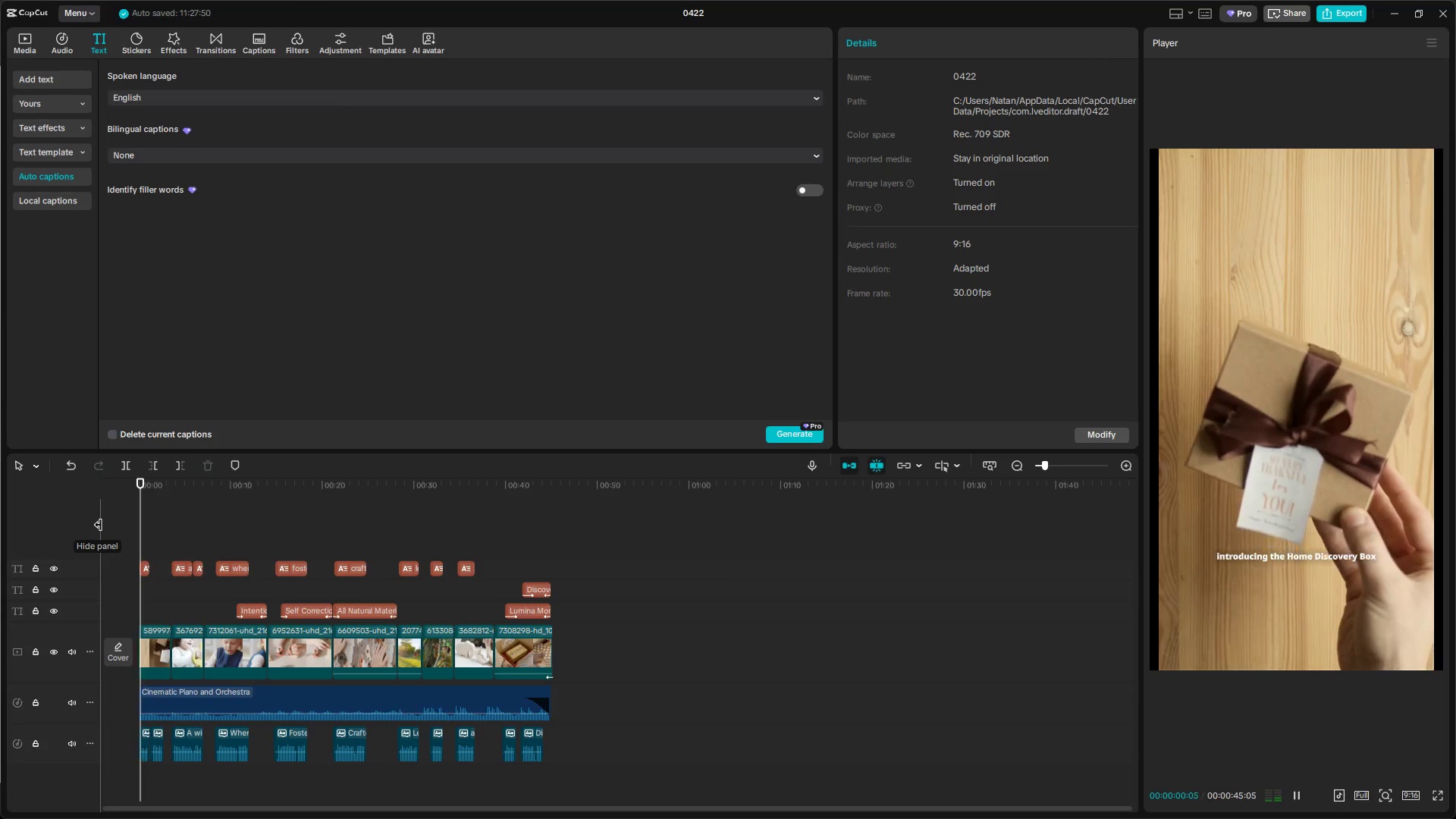 
hold_key(key=ControlLeft, duration=1.39)
scroll: coordinate [265, 603], scroll_direction: up, amount: 14.0
 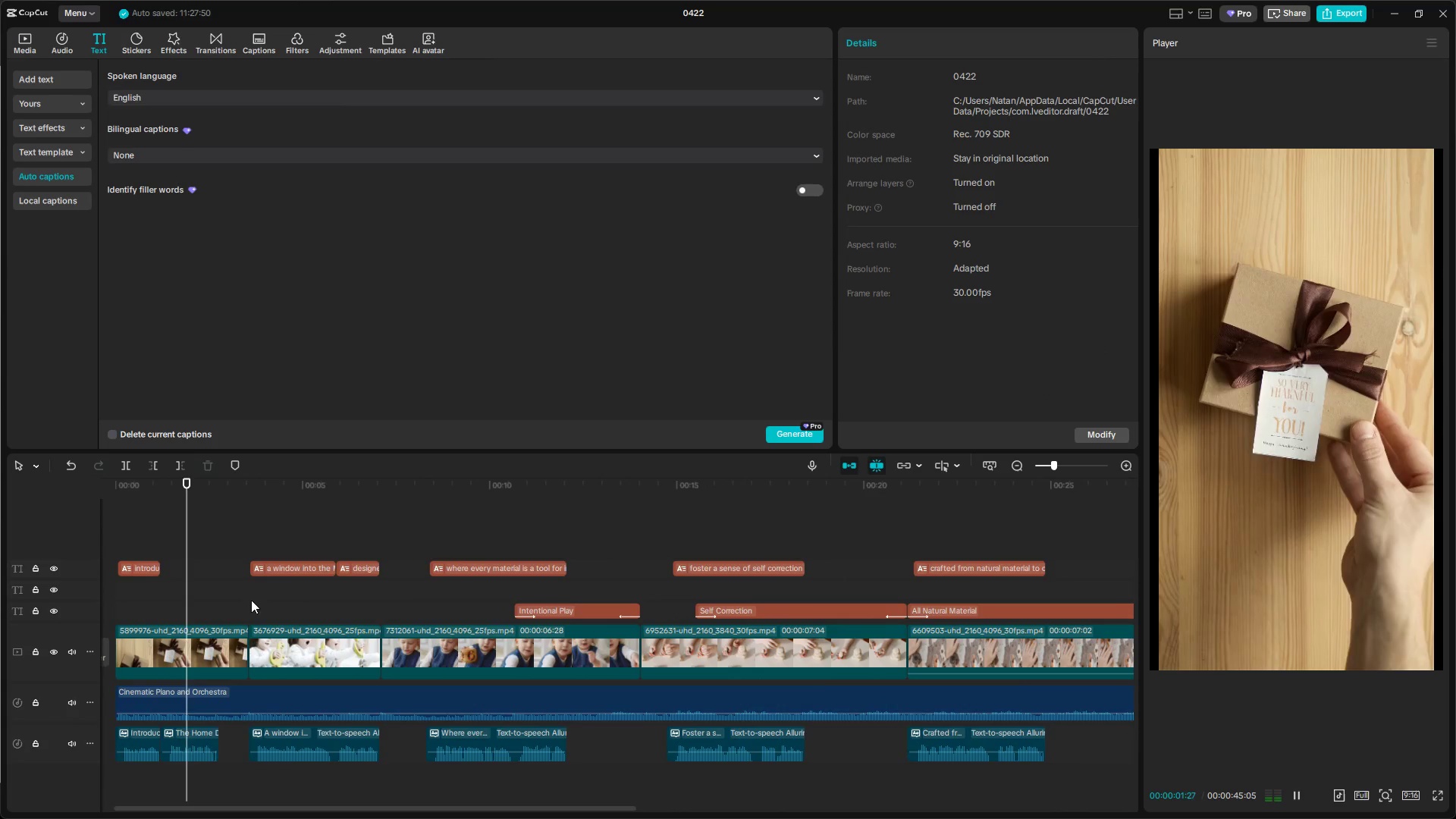 
key(Space)
 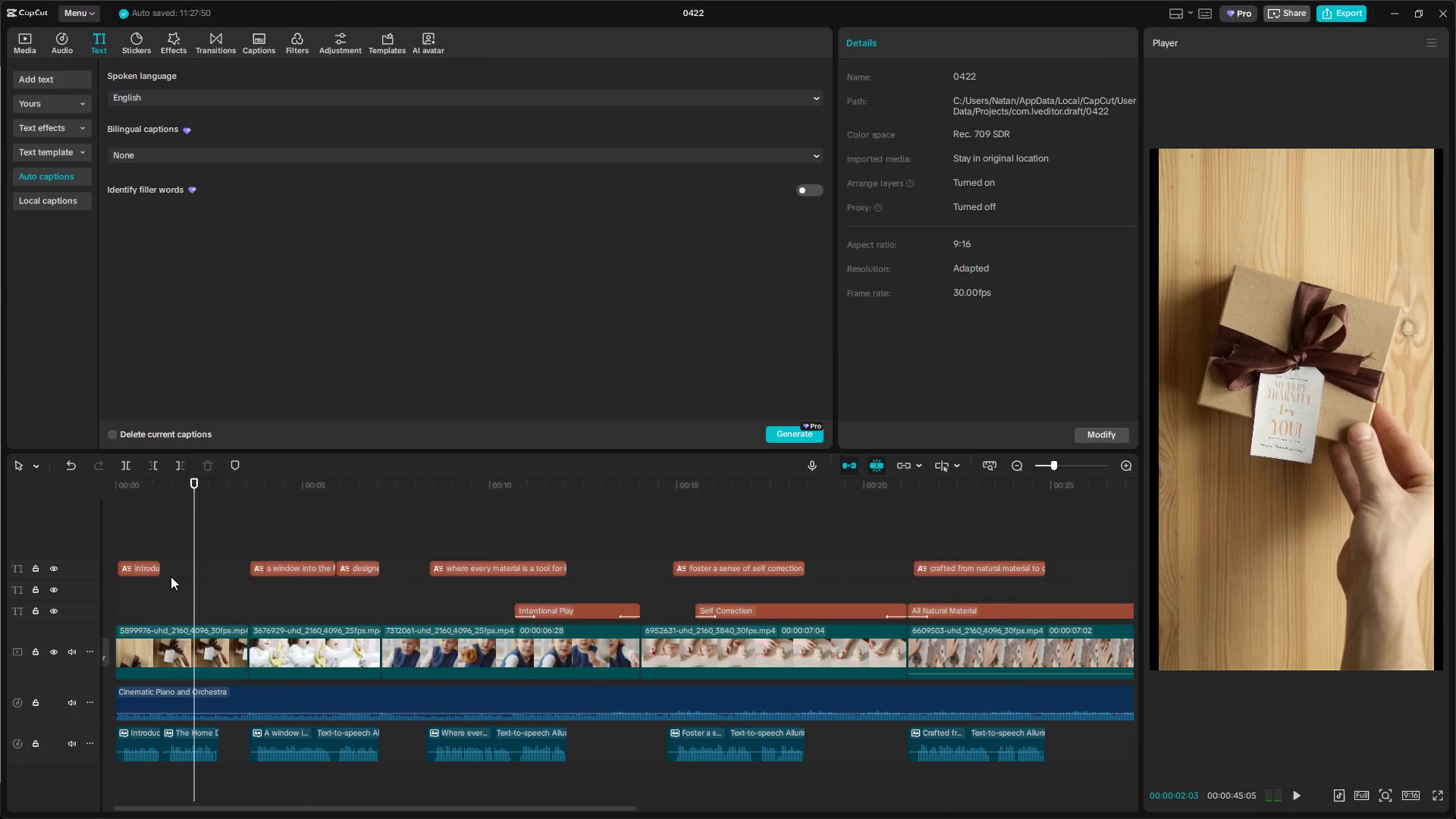 
key(Space)
 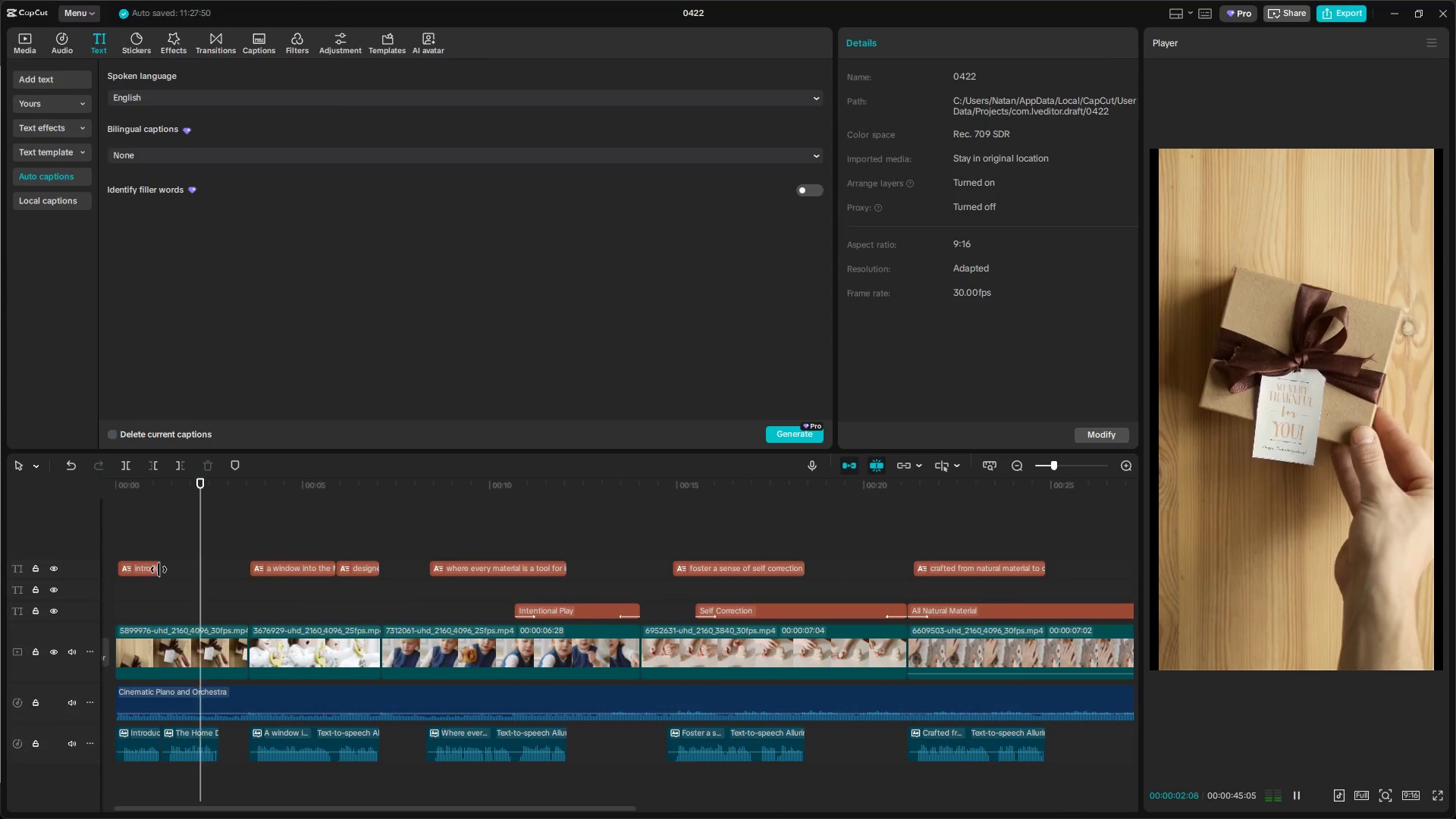 
key(Space)
 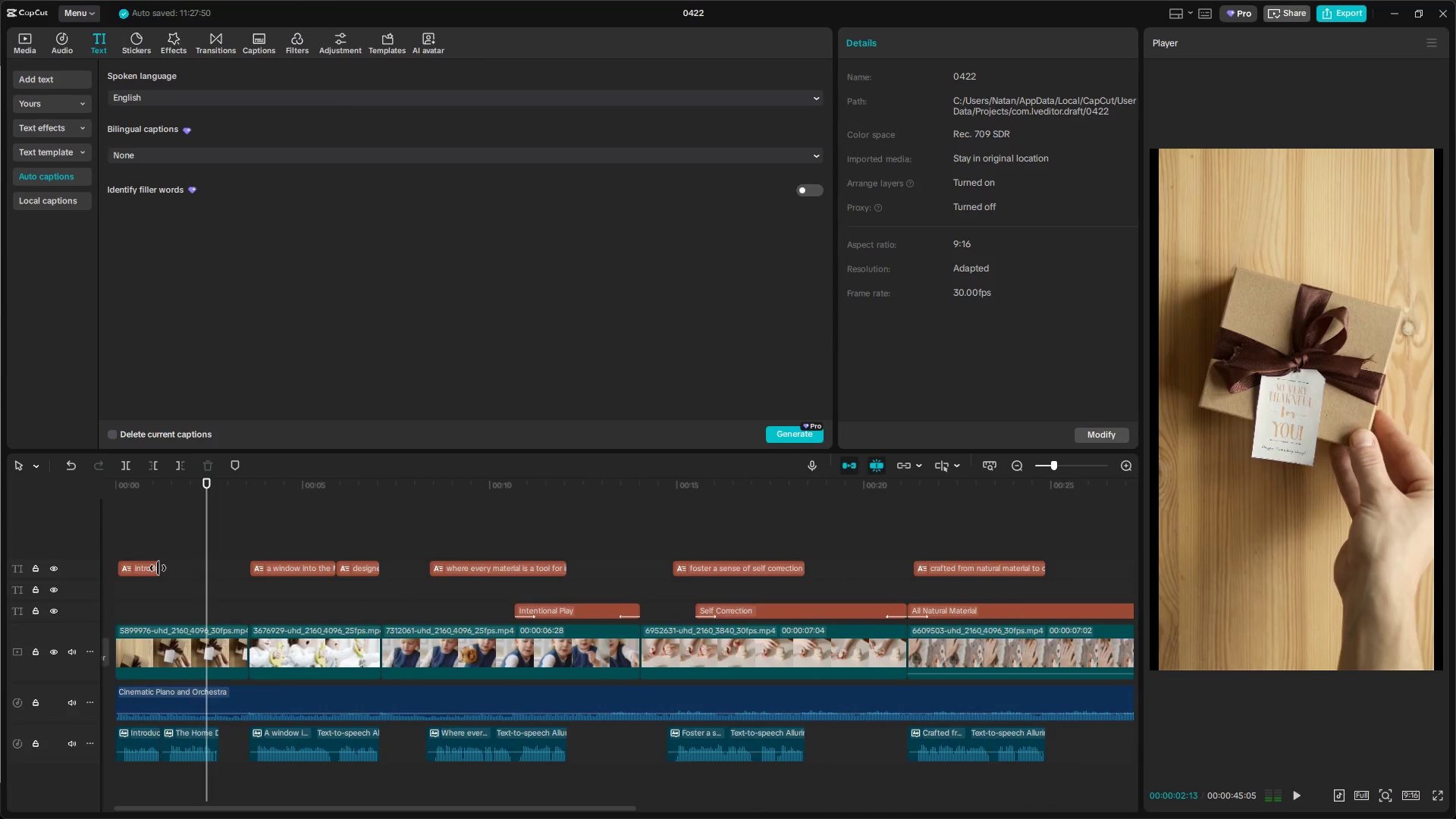 
left_click_drag(start_coordinate=[158, 568], to_coordinate=[215, 574])
 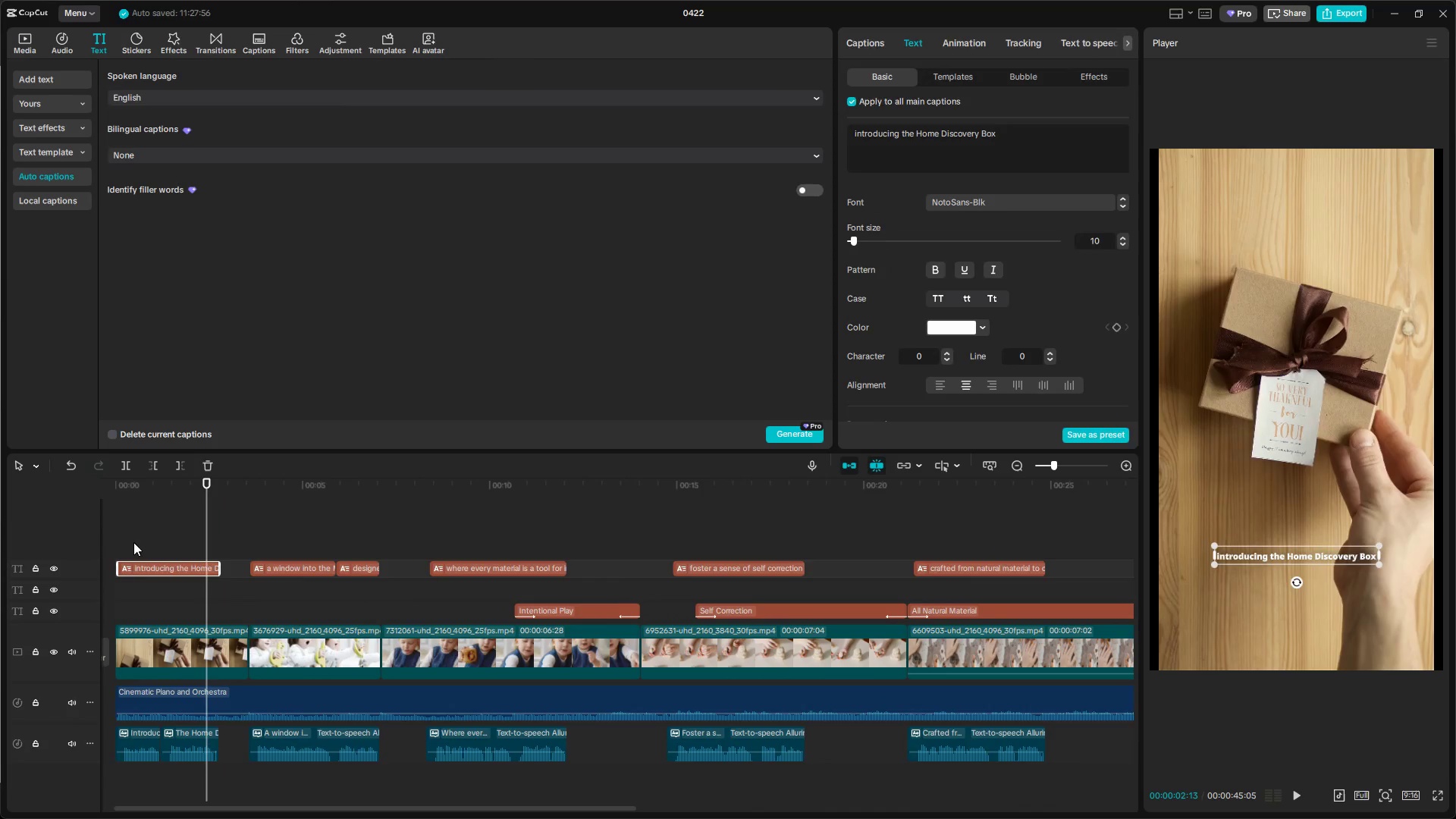 
left_click([130, 539])
 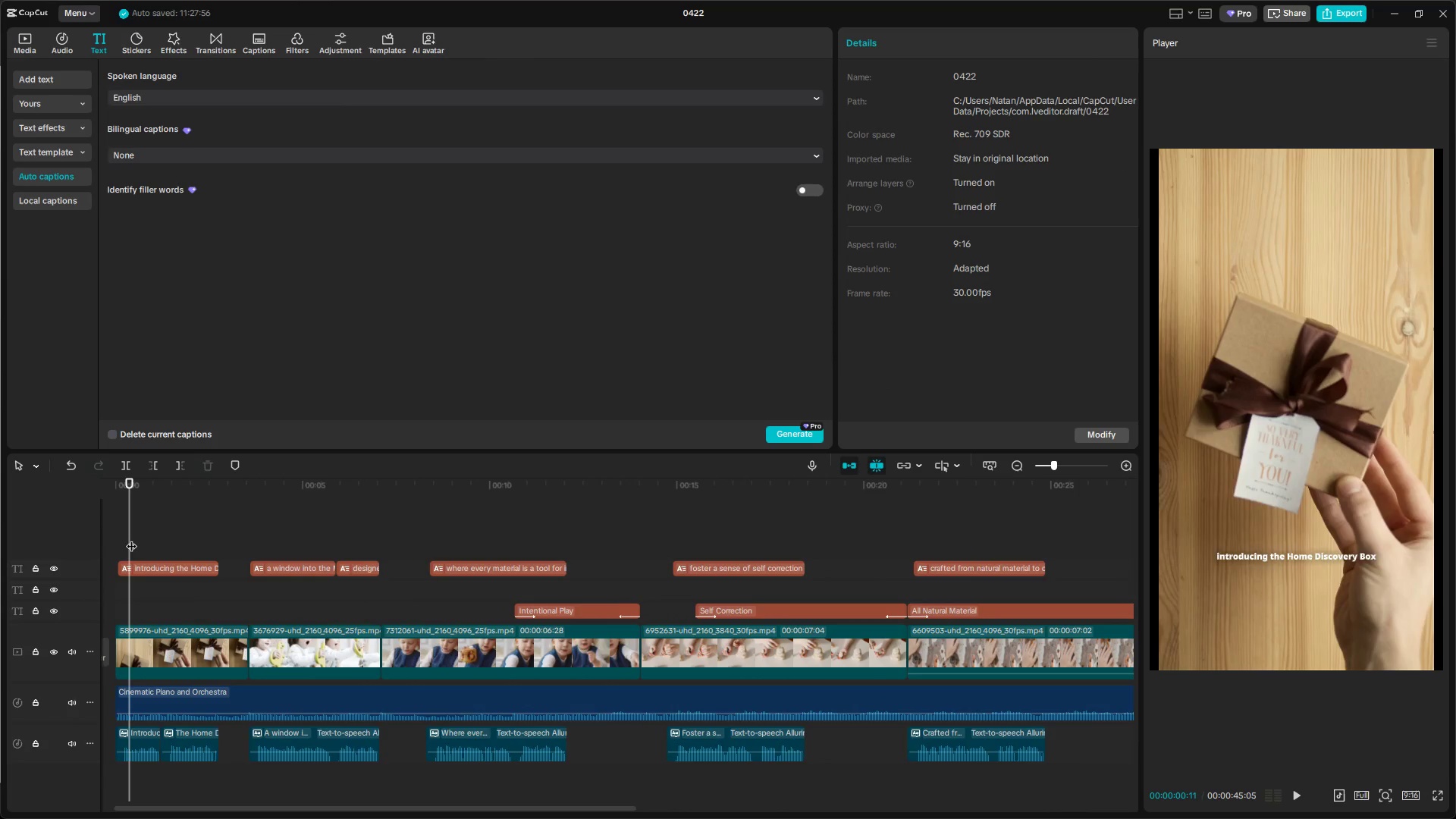 
left_click_drag(start_coordinate=[131, 538], to_coordinate=[111, 536])
 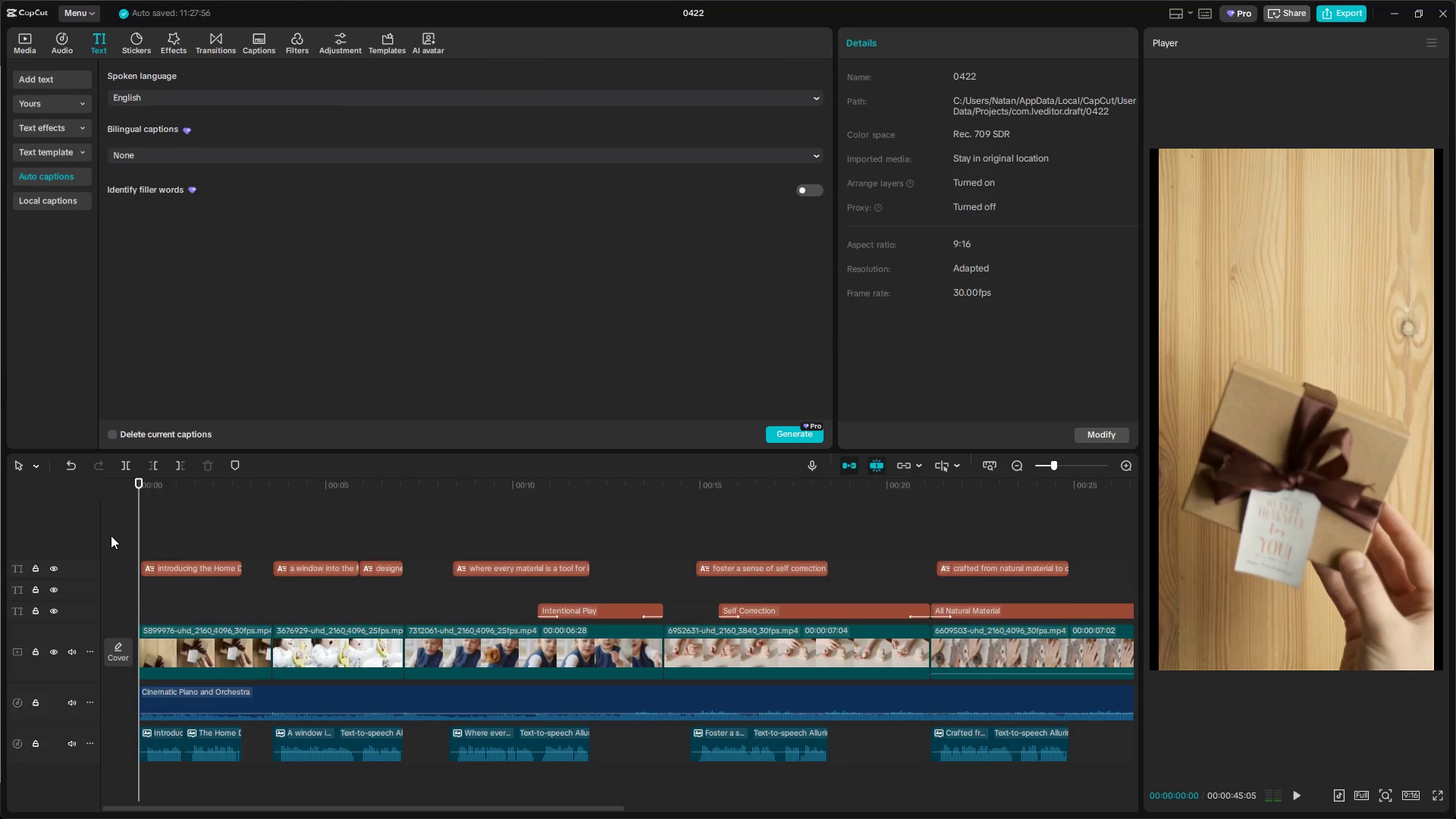 
key(Space)
 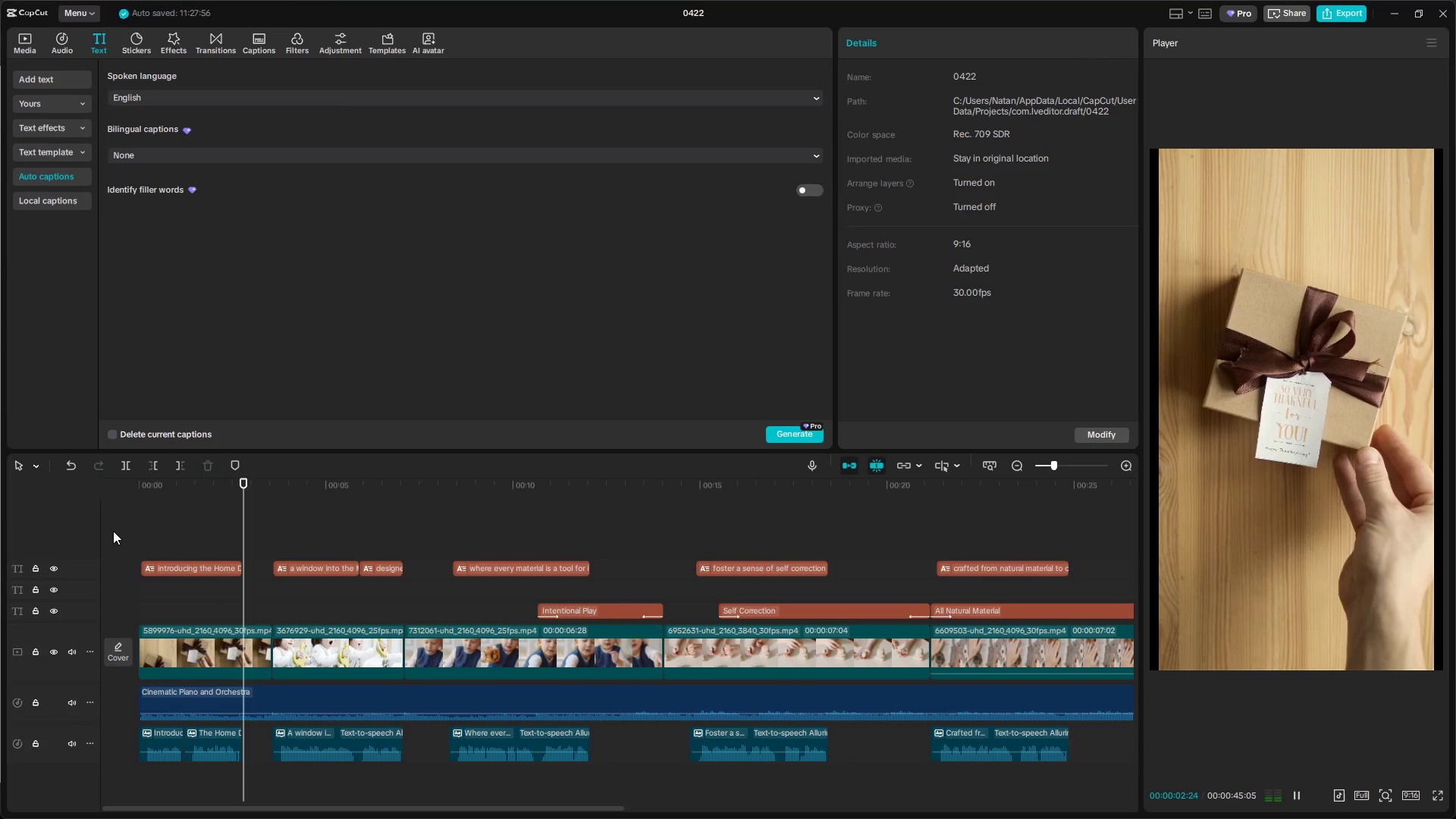 
key(Space)
 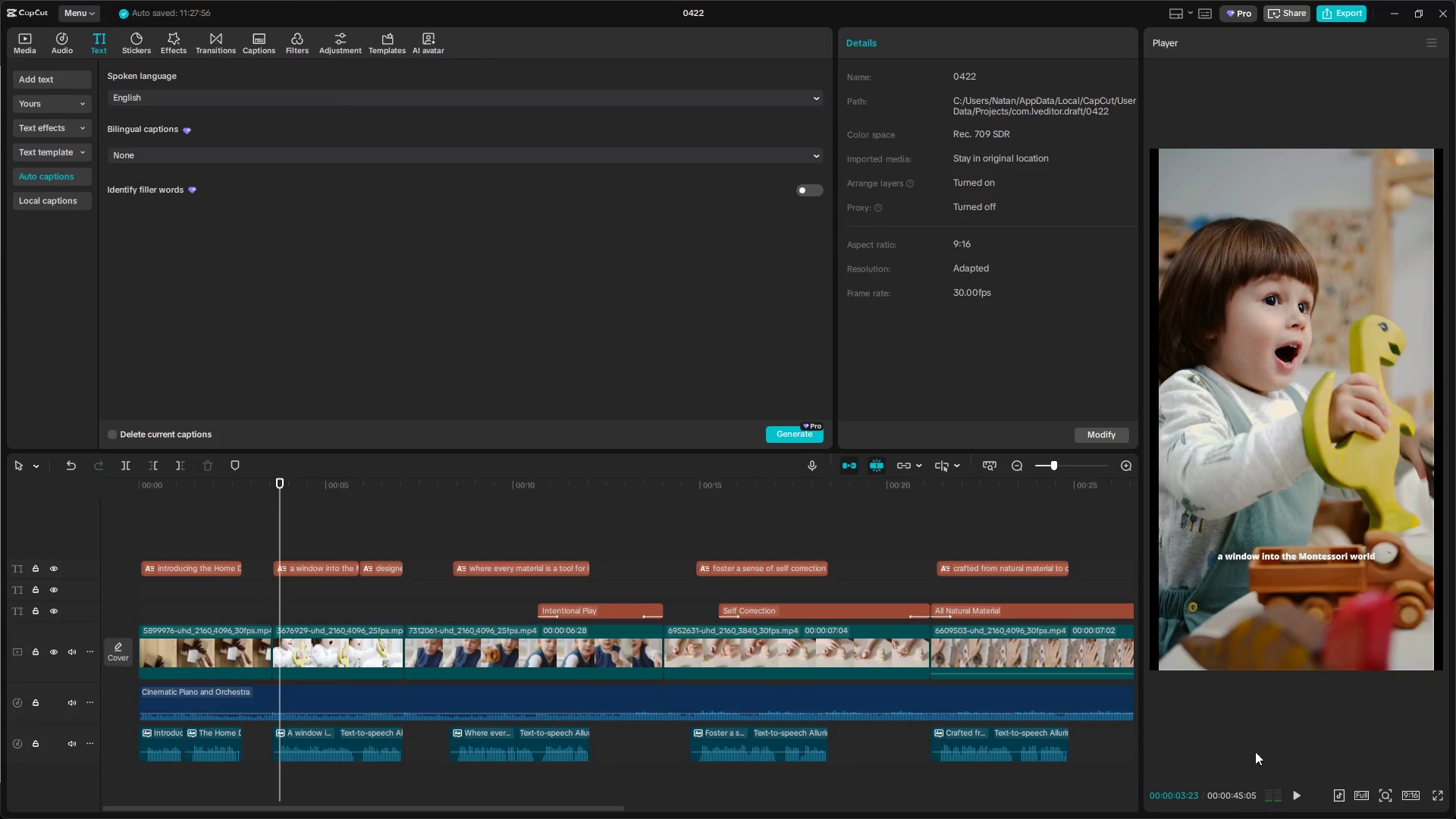 
key(Space)
 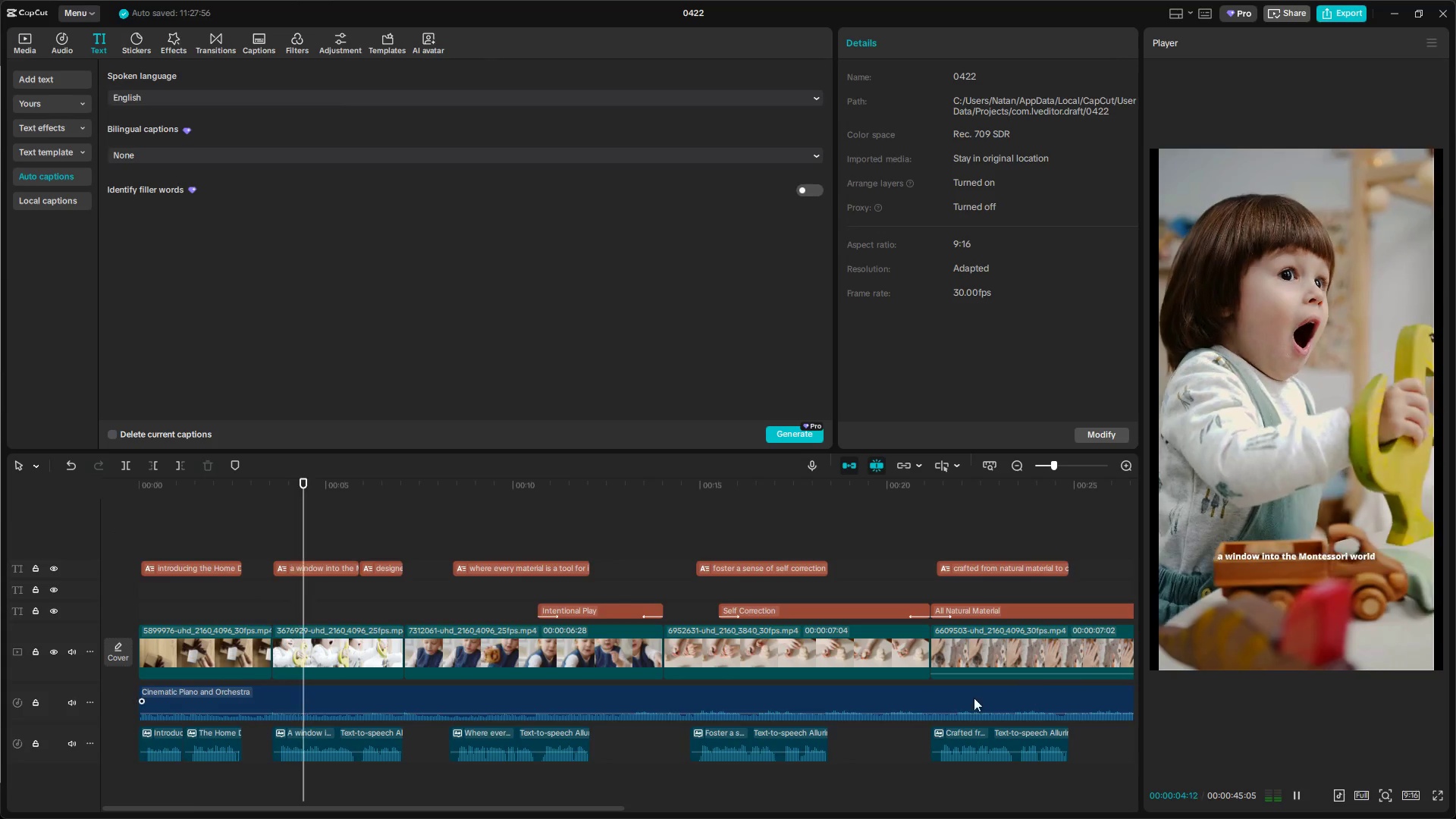 
hold_key(key=ControlLeft, duration=0.88)
scroll: coordinate [962, 709], scroll_direction: down, amount: 8.0
 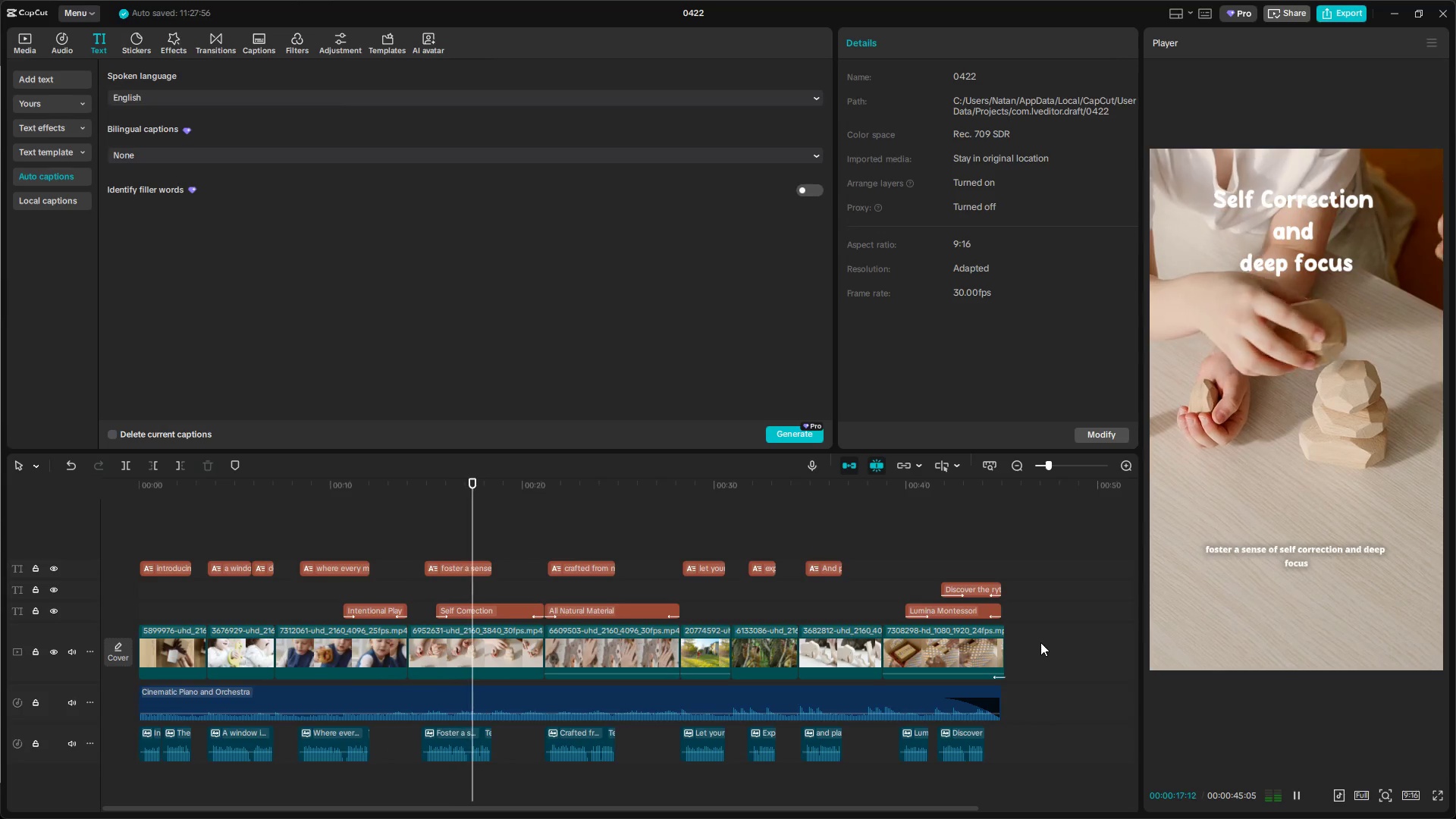 
wait(16.96)
 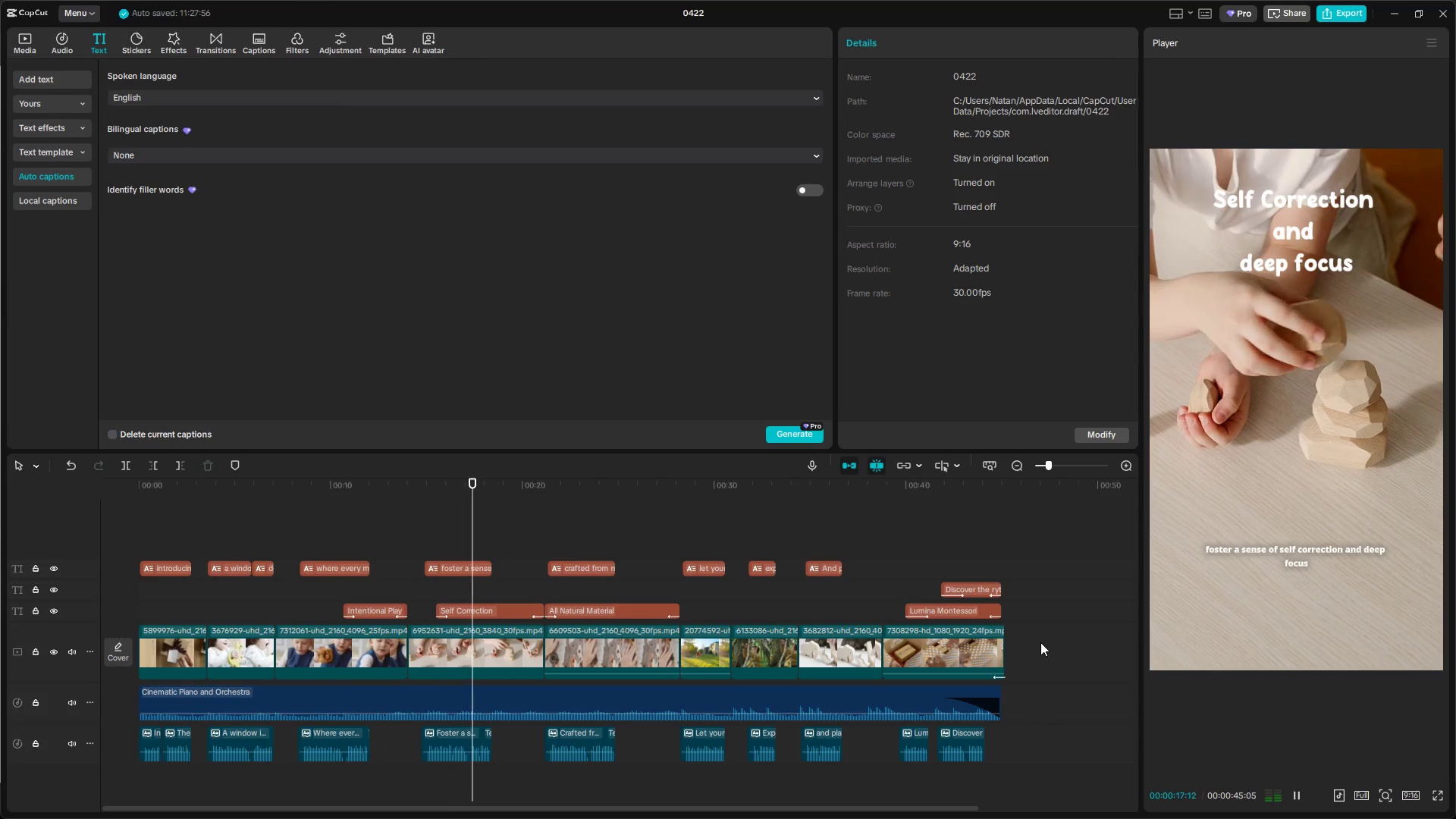 
key(Space)
 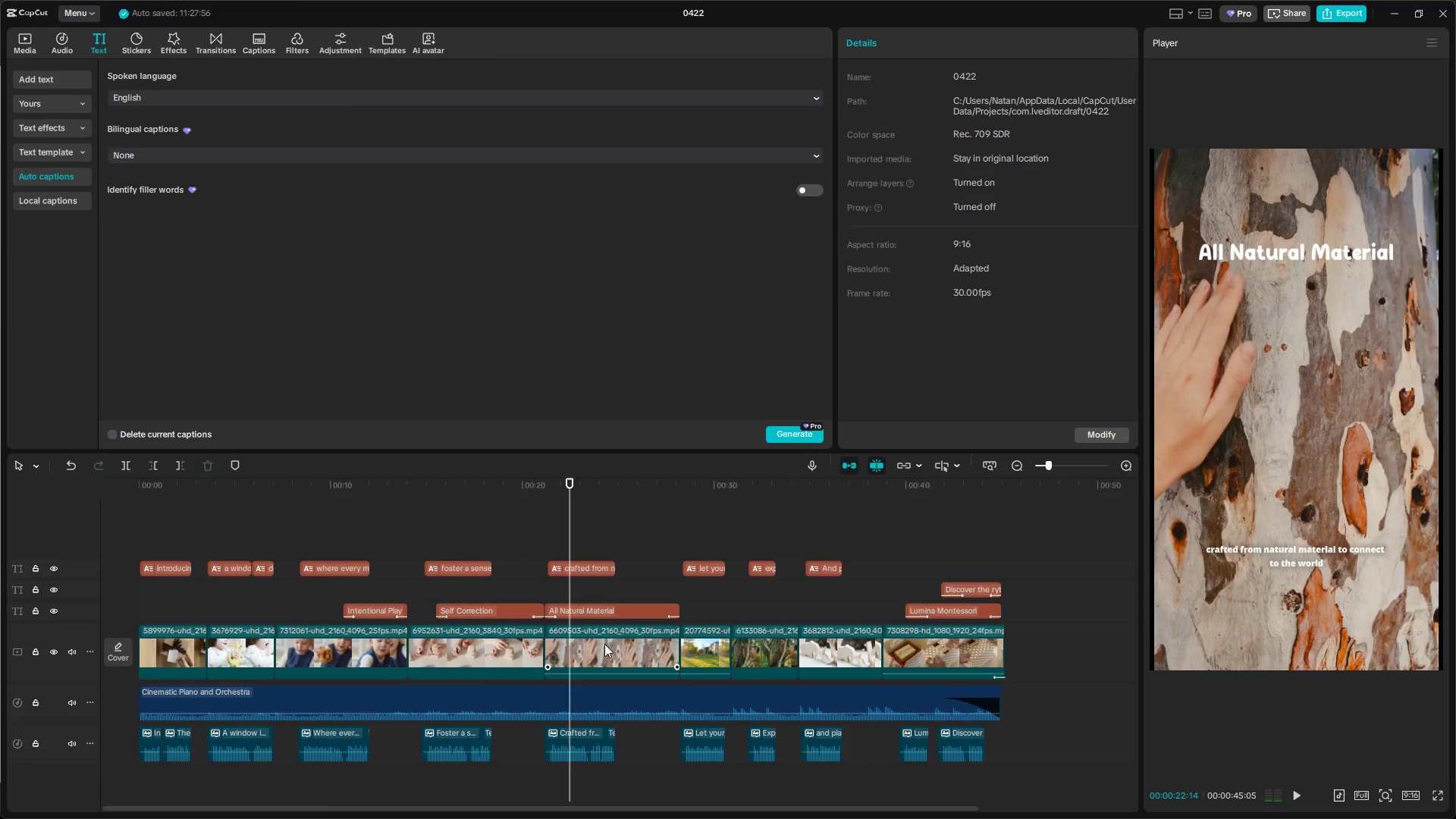 
key(Space)
 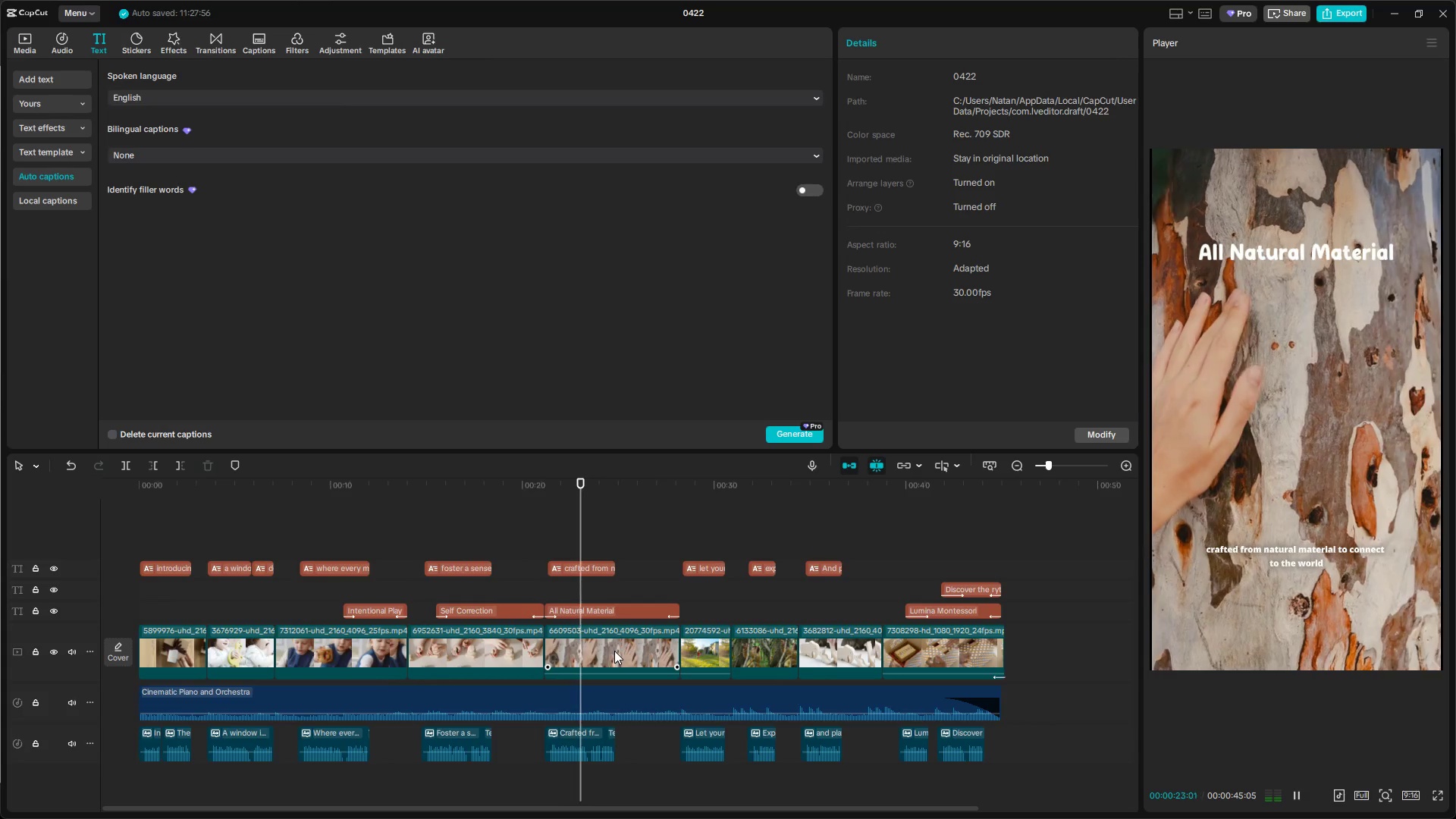 
key(Space)
 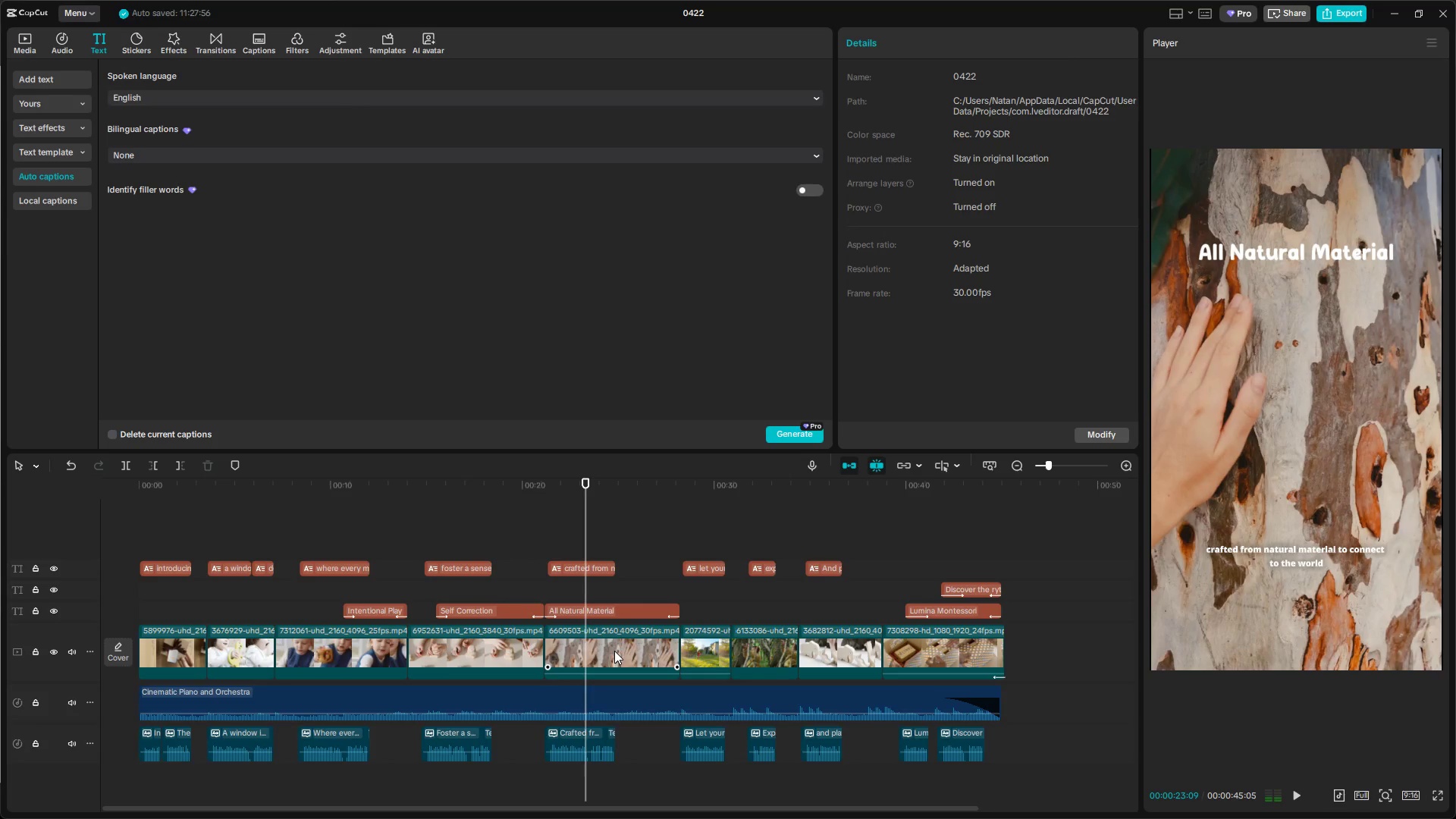 
left_click([614, 651])
 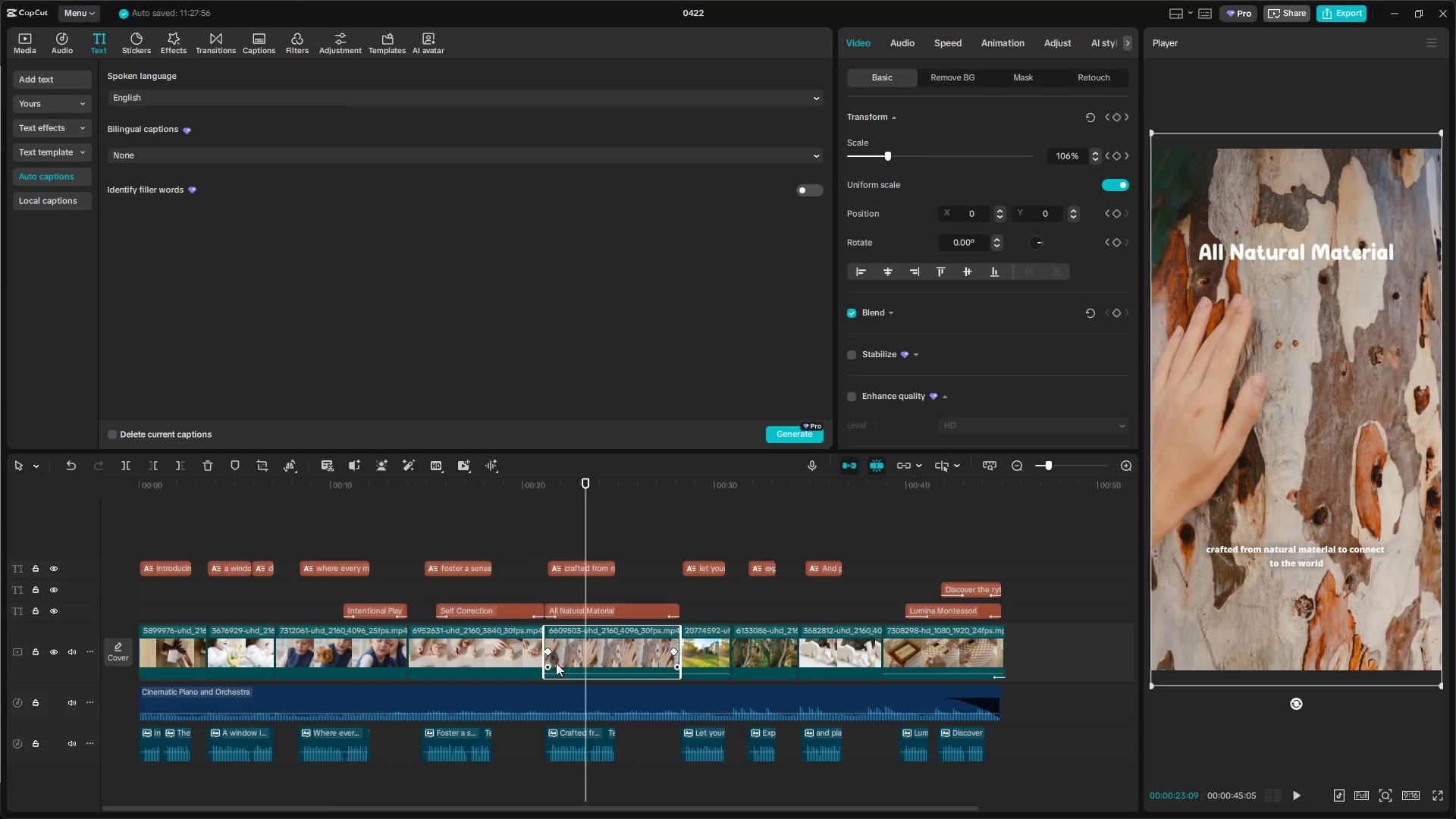 
left_click([548, 651])
 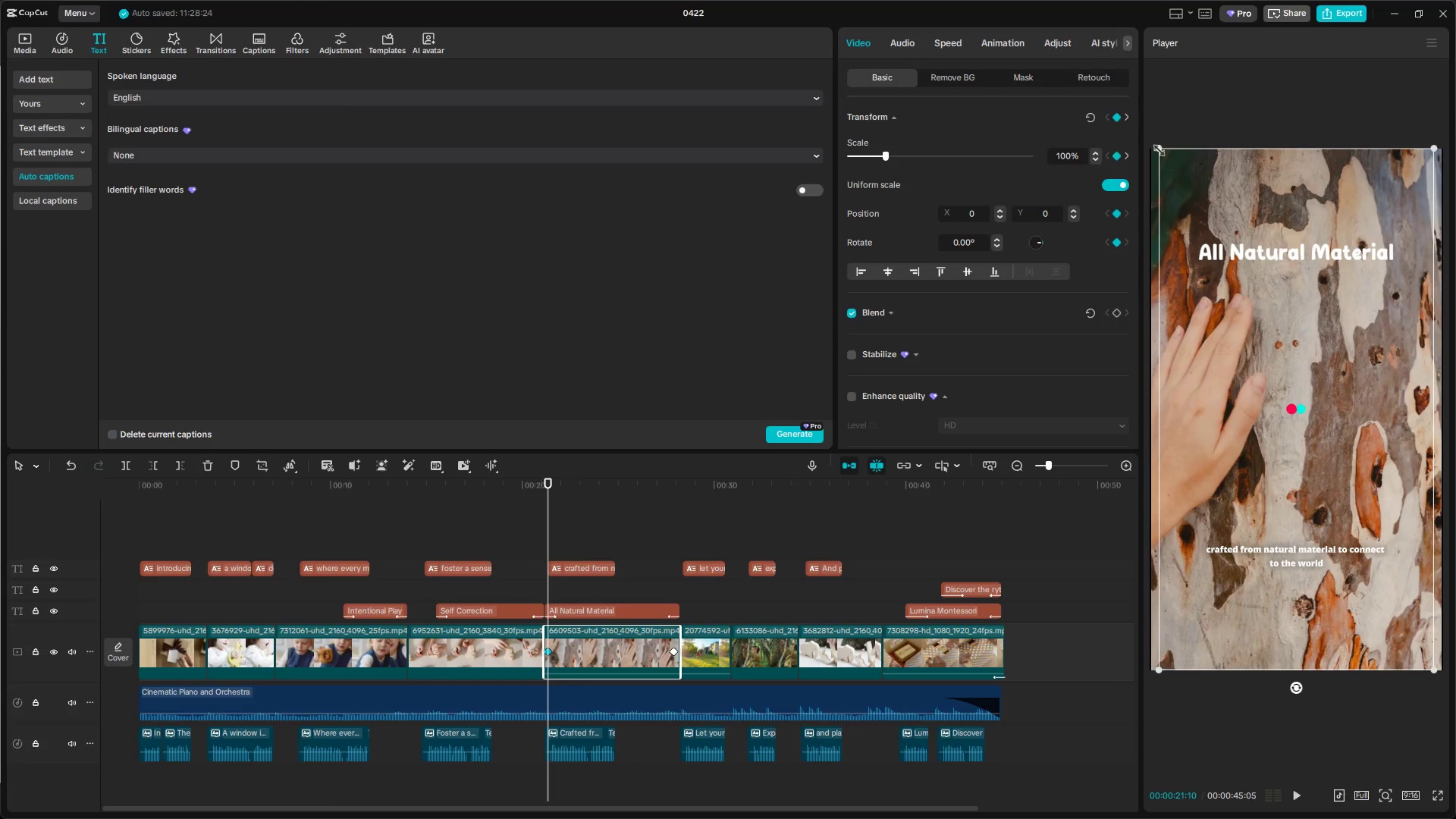 
left_click_drag(start_coordinate=[1156, 148], to_coordinate=[1147, 133])
 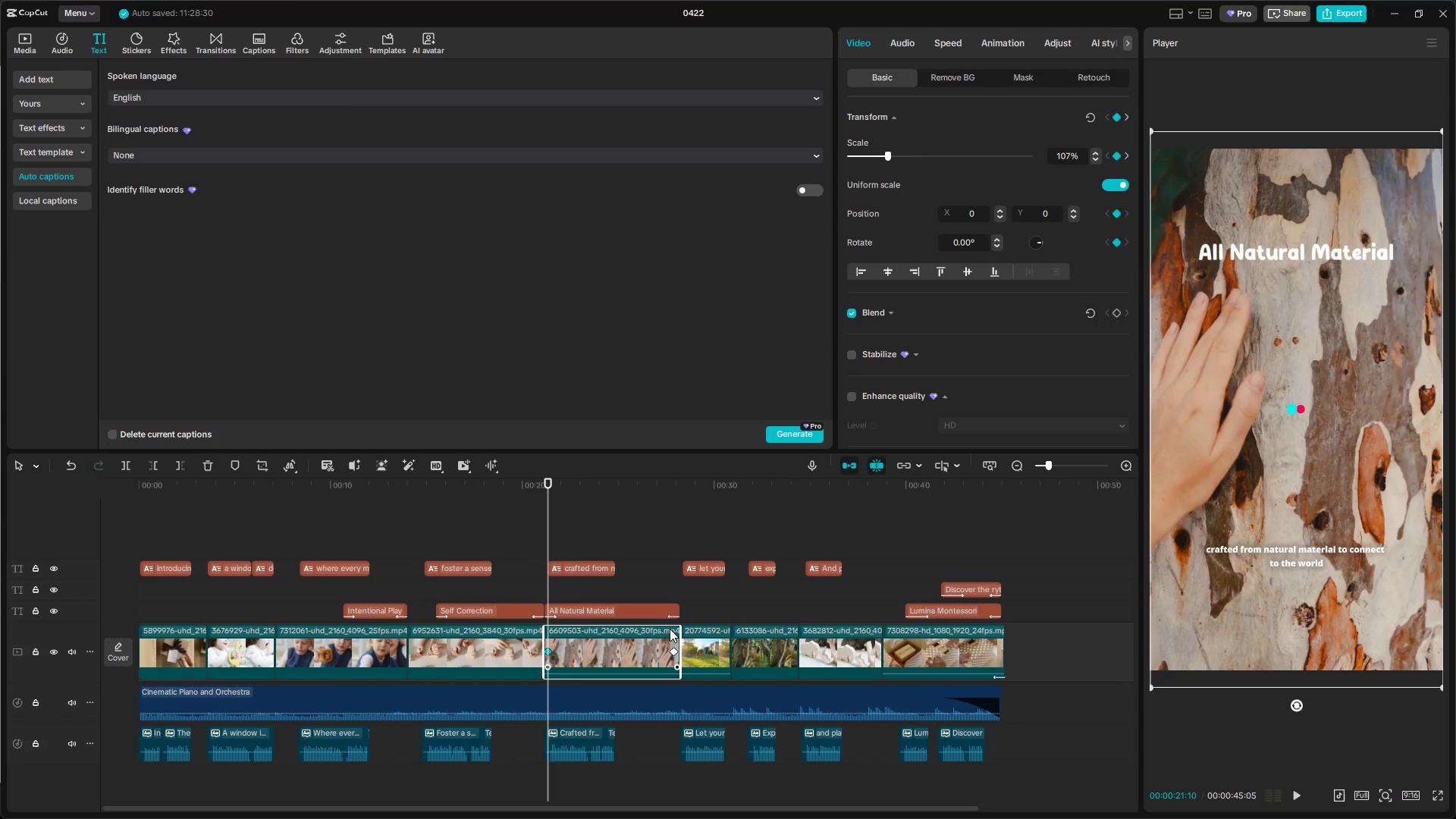 
left_click([670, 655])
 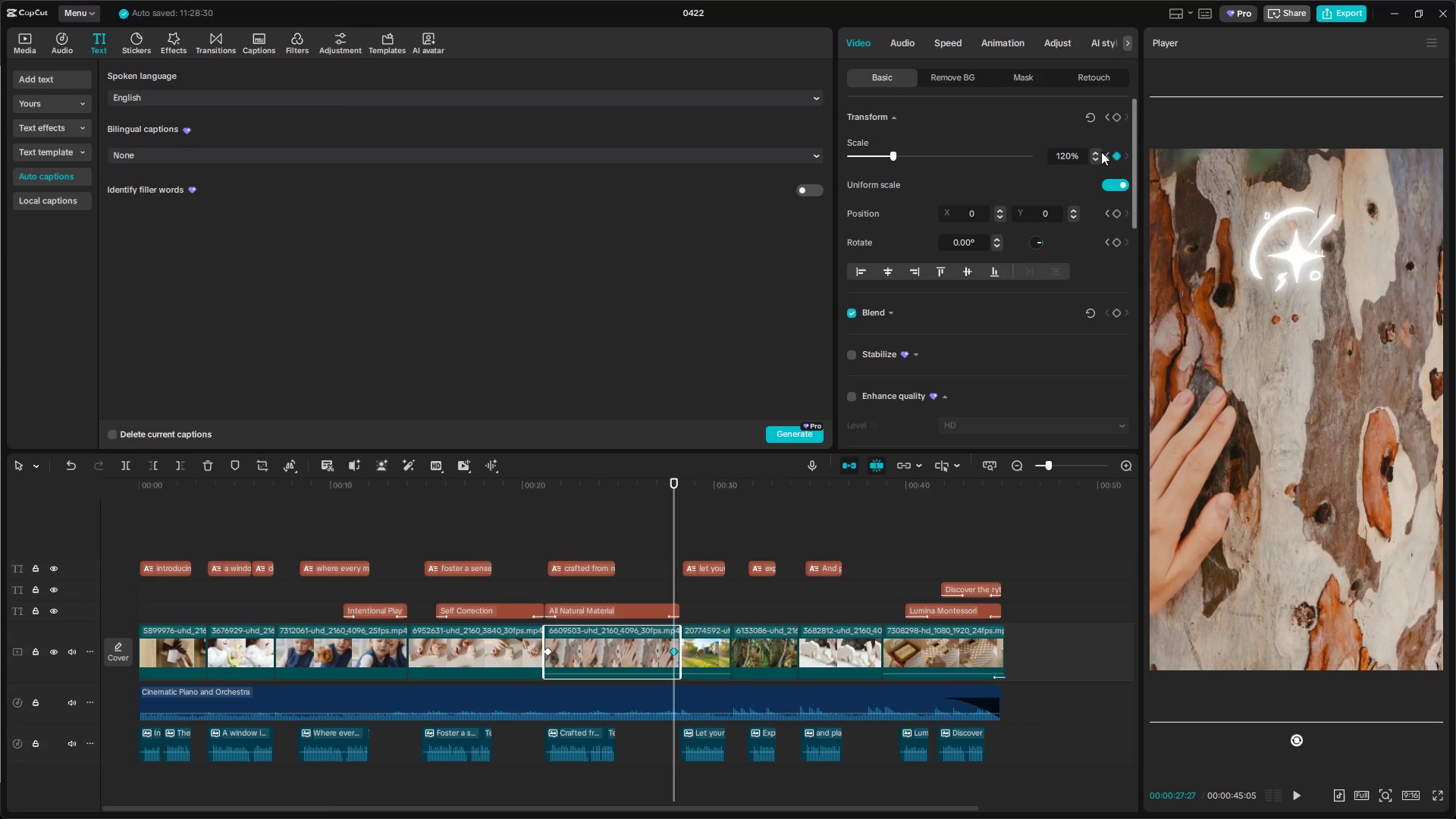 
double_click([1097, 150])
 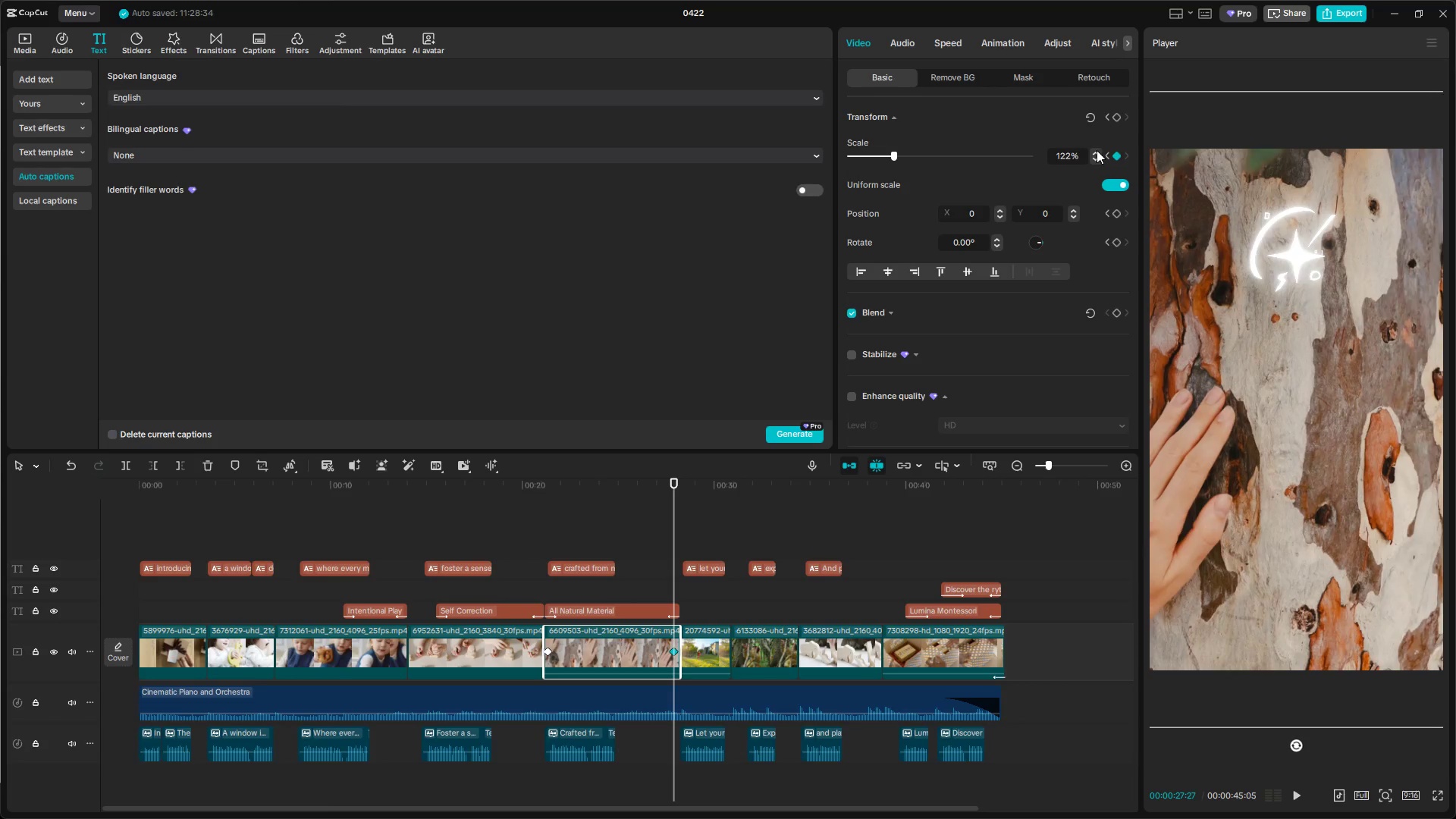 
triple_click([1097, 150])
 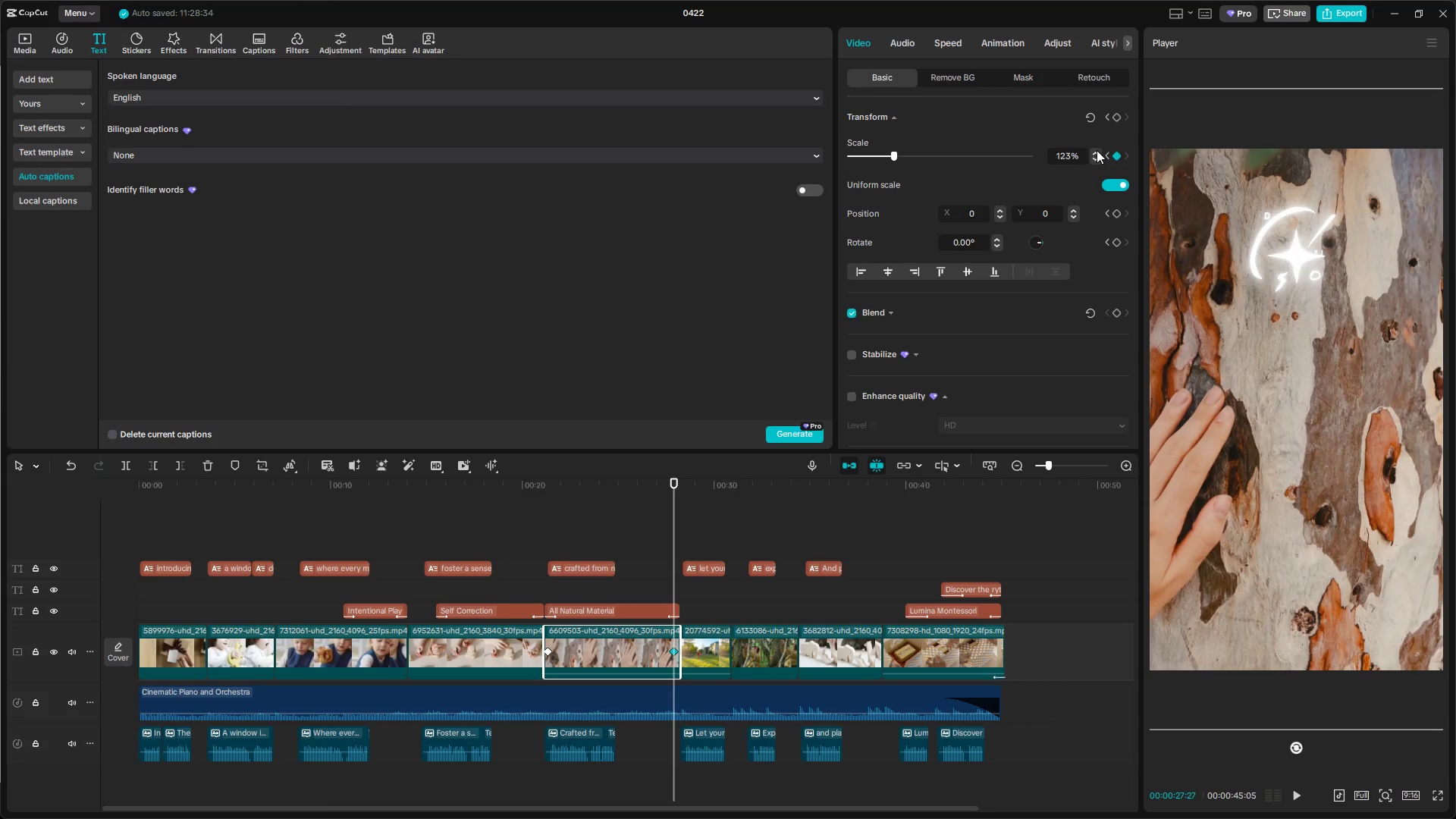 
triple_click([1097, 150])
 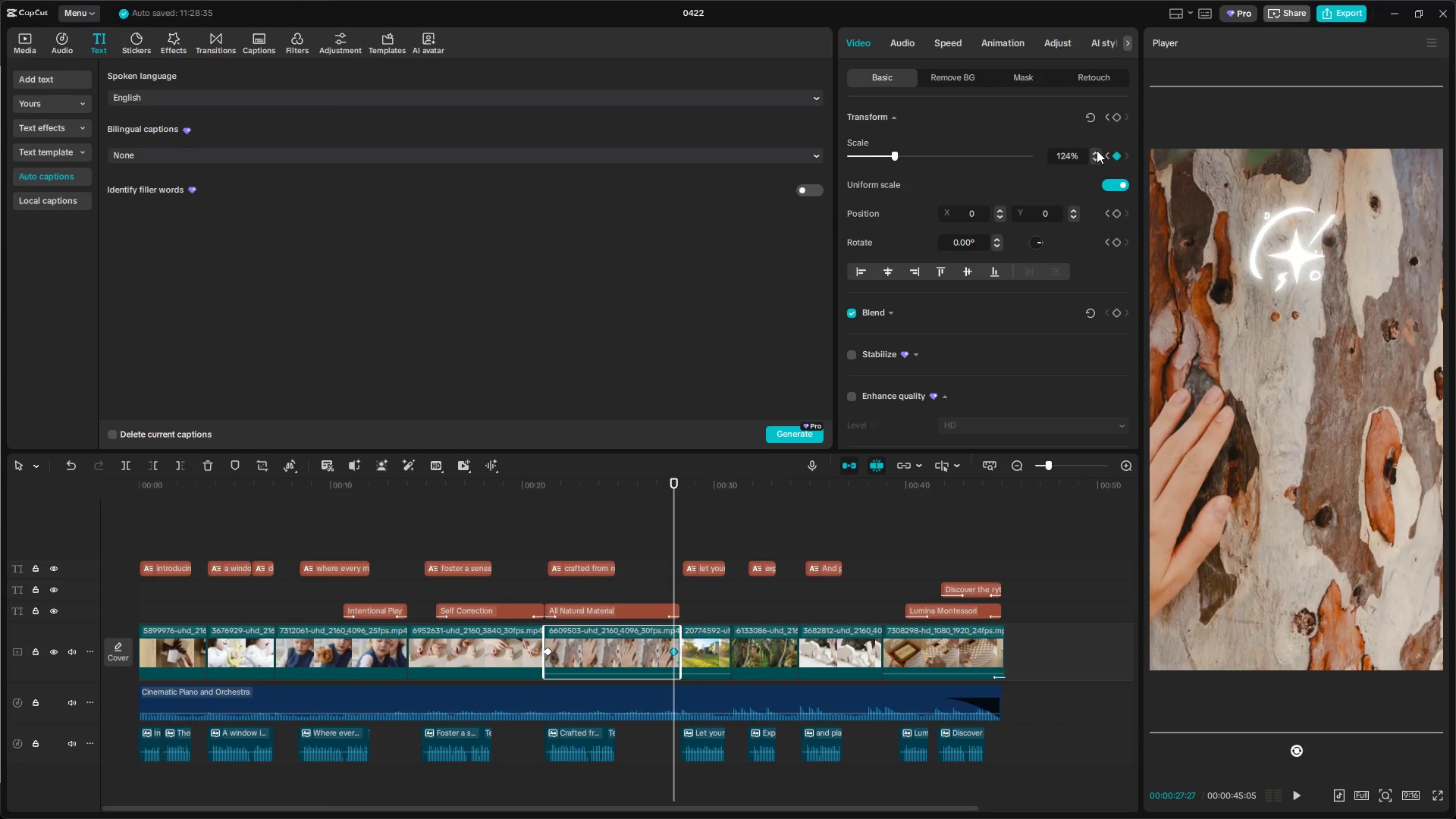 
triple_click([1097, 150])
 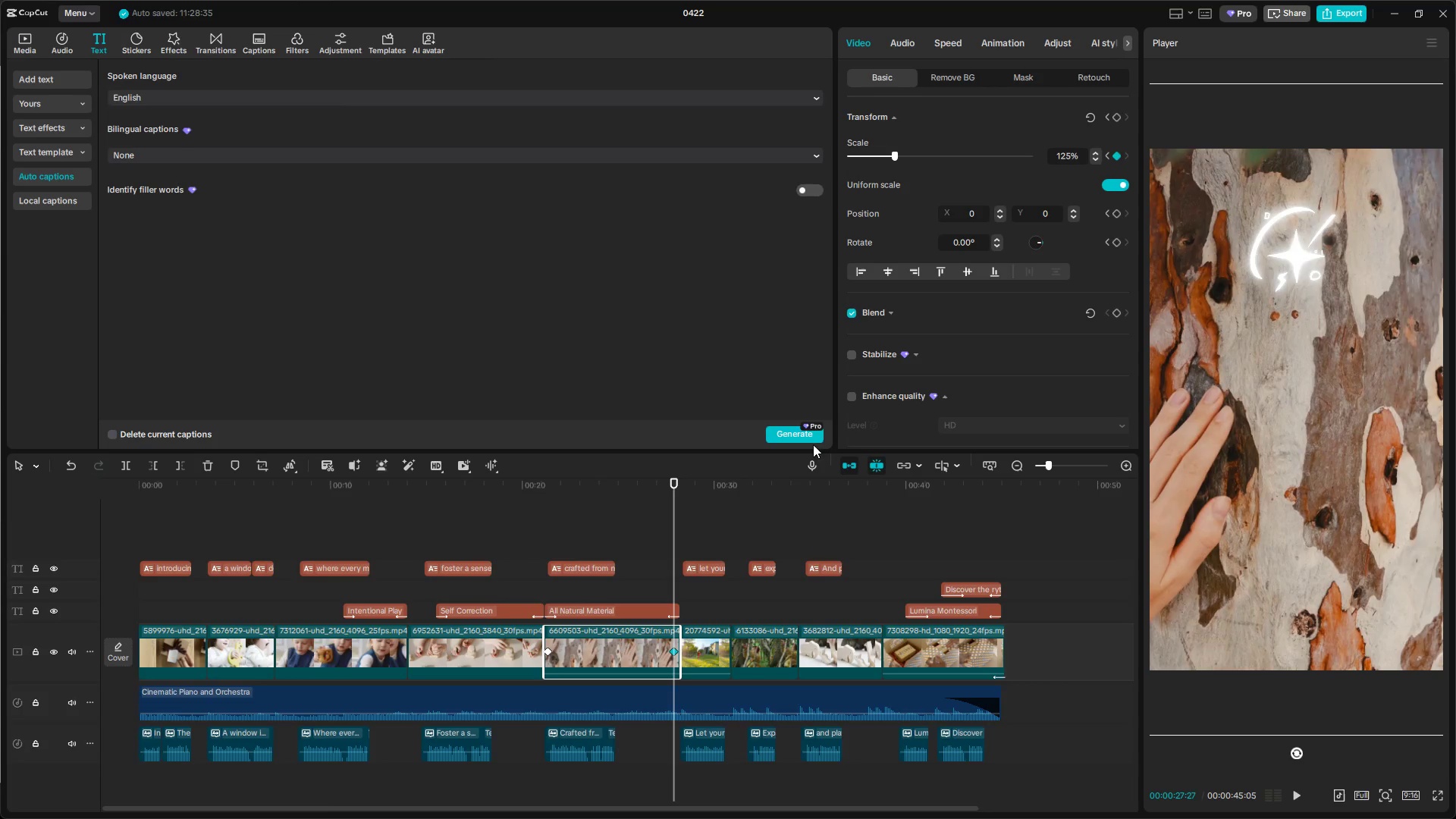 
left_click([544, 538])
 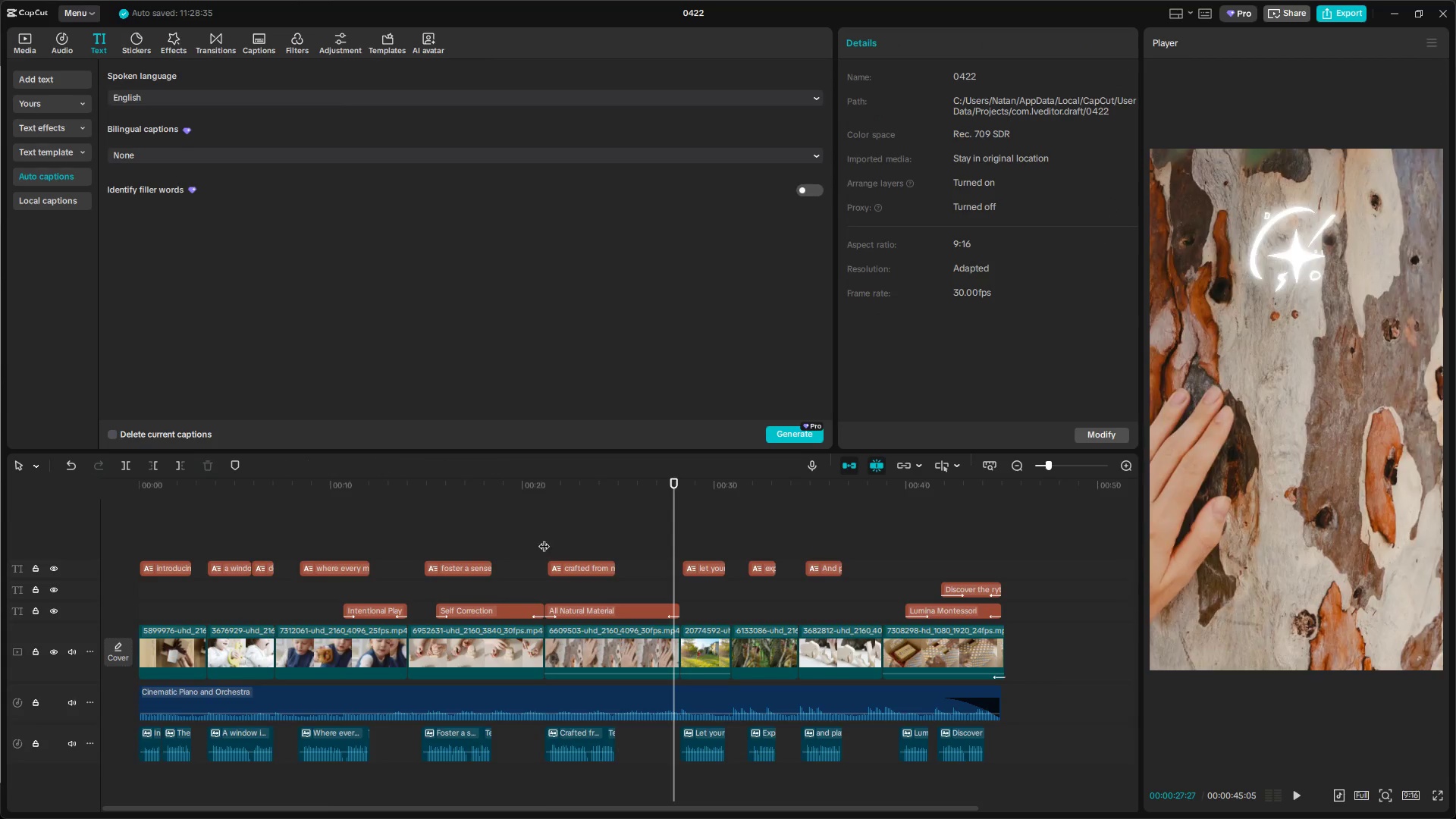 
key(Space)
 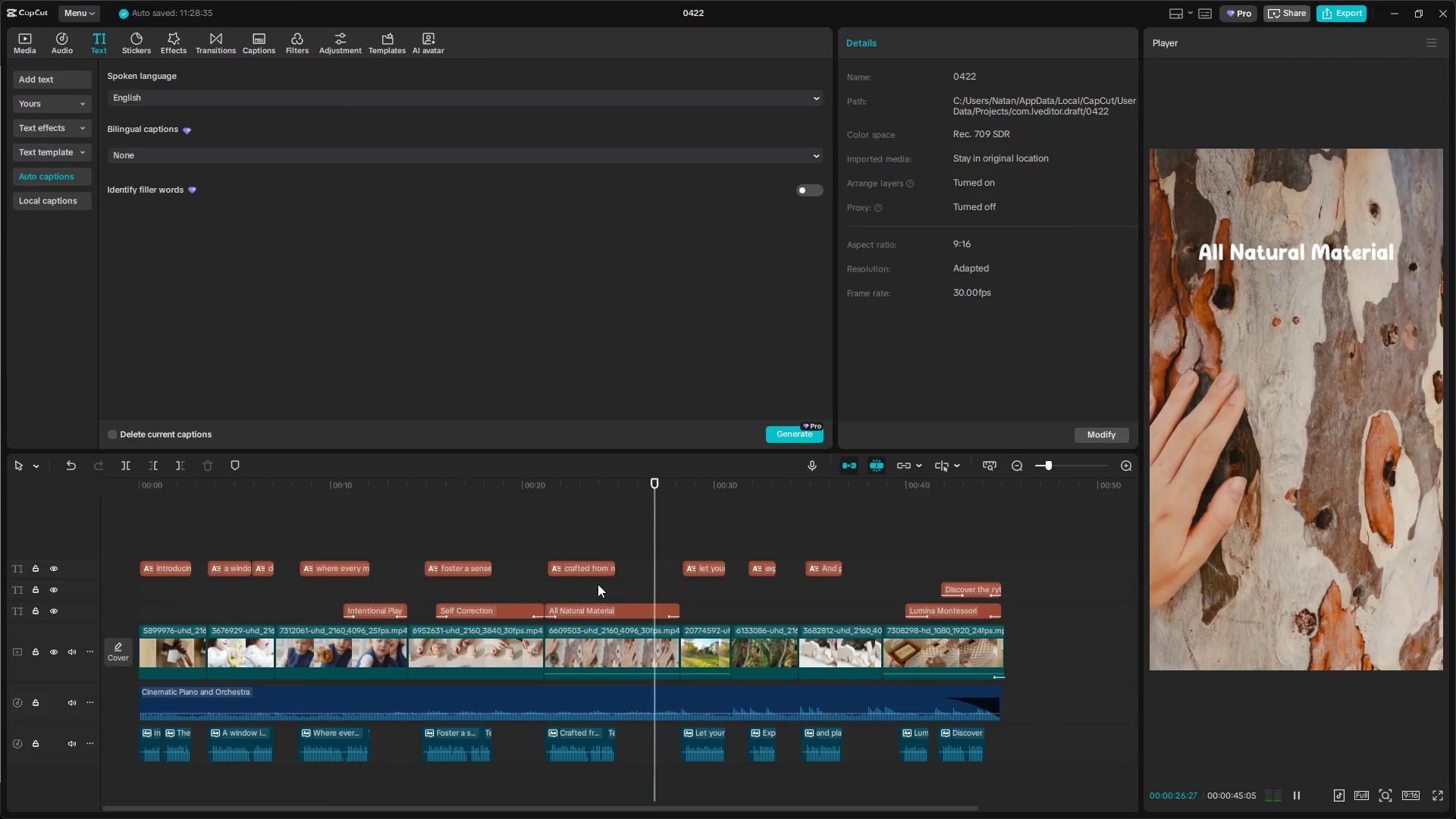 
wait(7.74)
 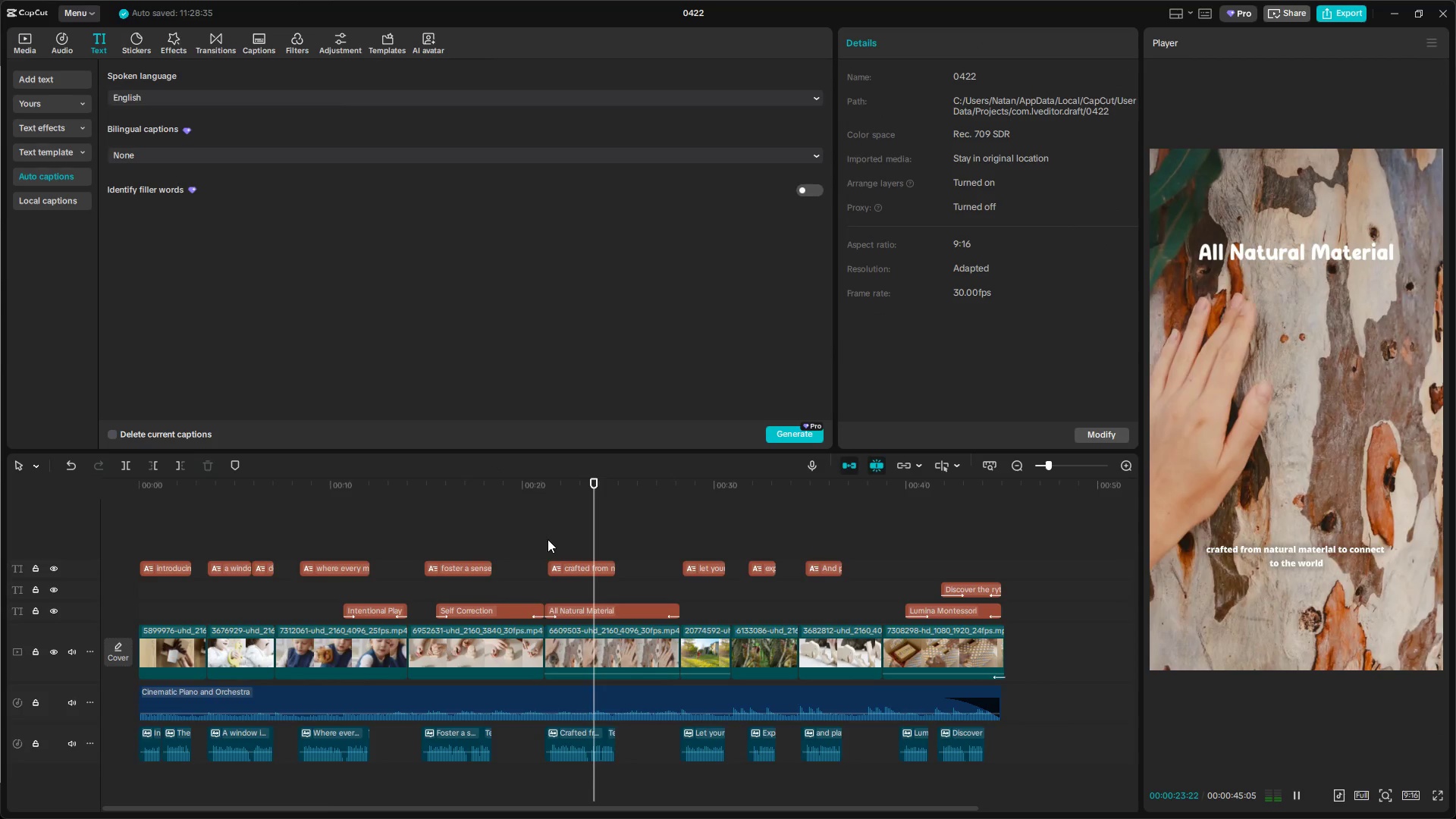 
key(Space)
 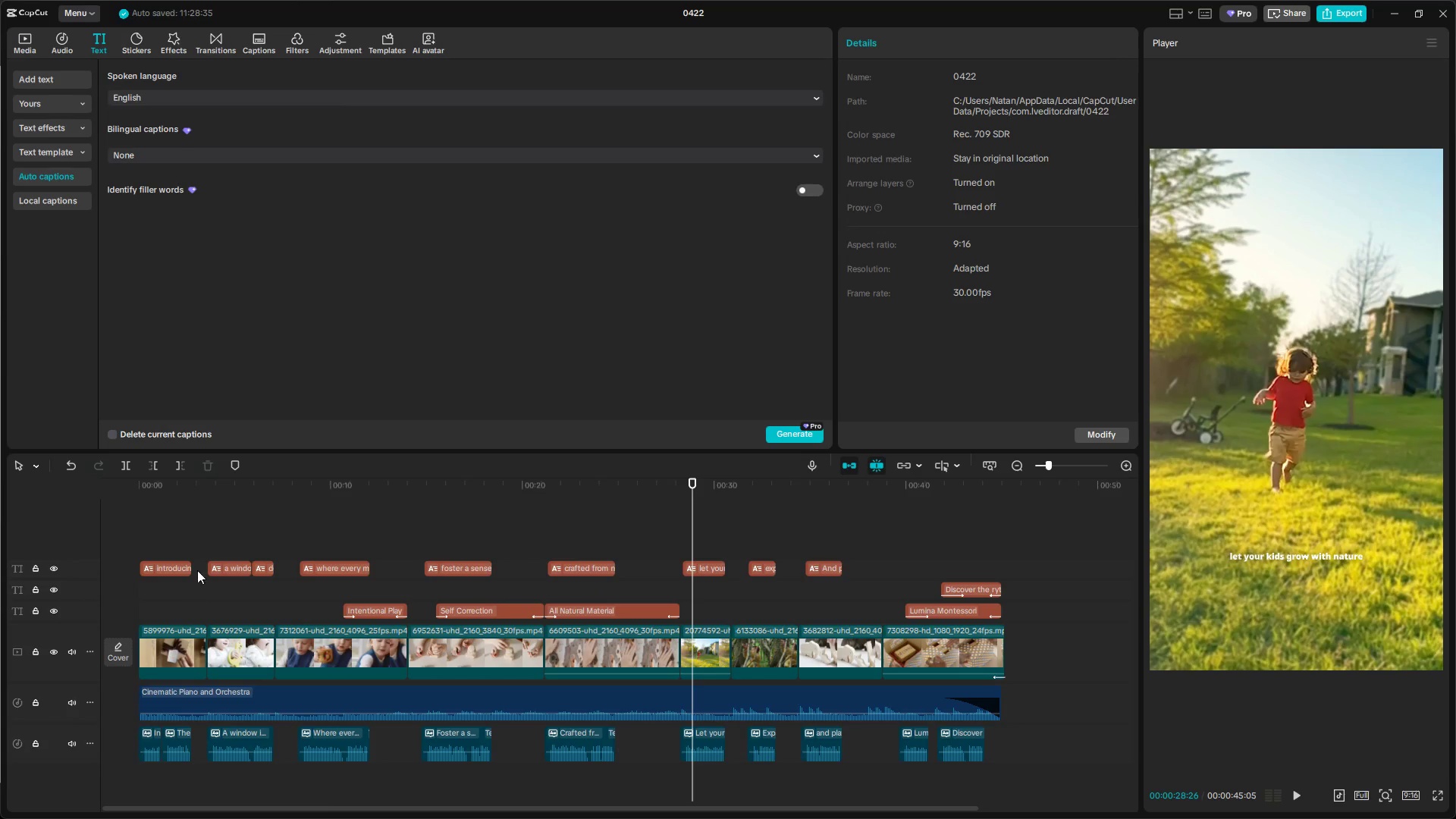 
left_click([155, 530])
 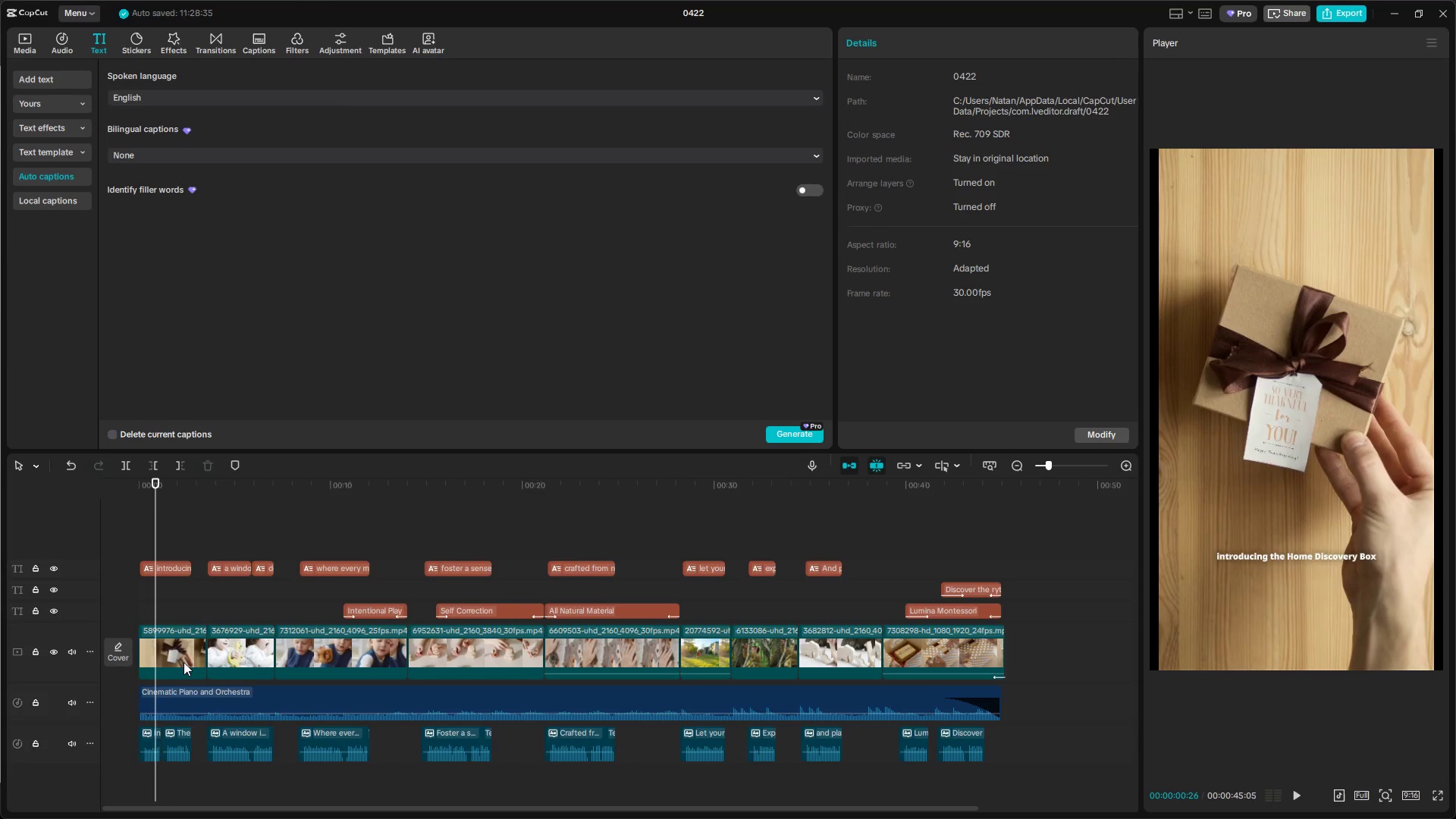 
left_click([184, 662])
 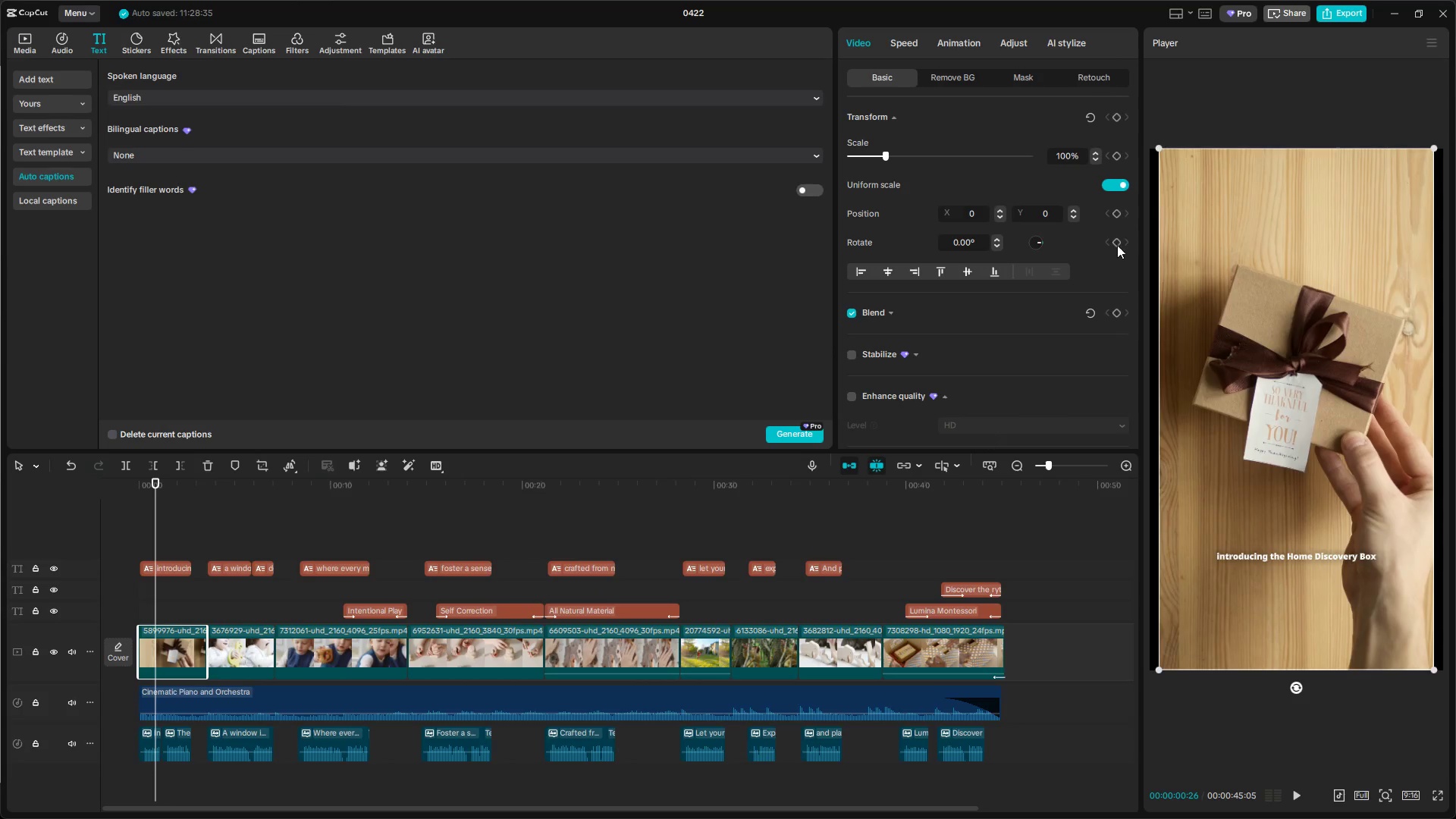 
left_click_drag(start_coordinate=[1159, 148], to_coordinate=[1147, 132])
 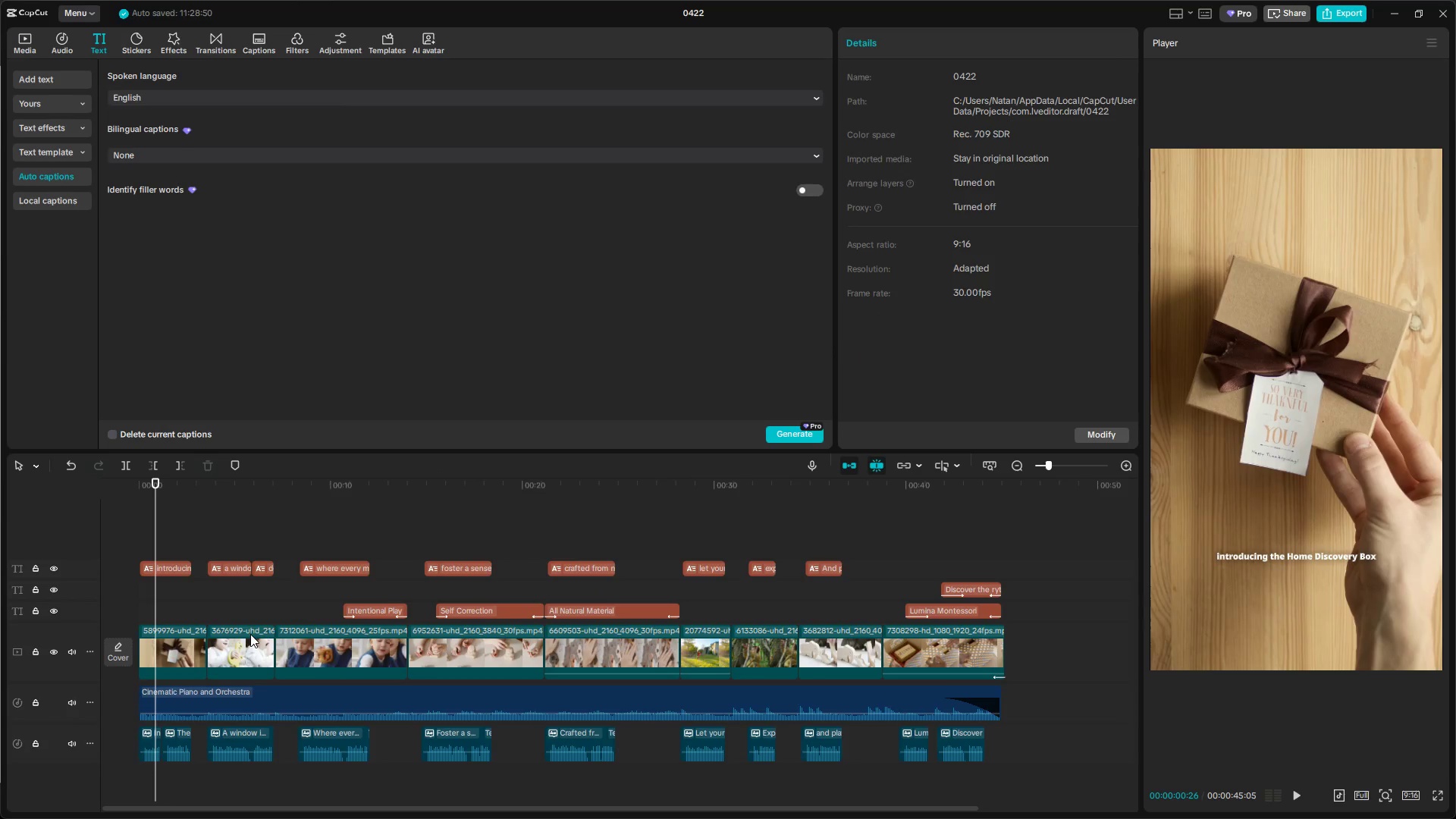 
double_click([253, 610])
 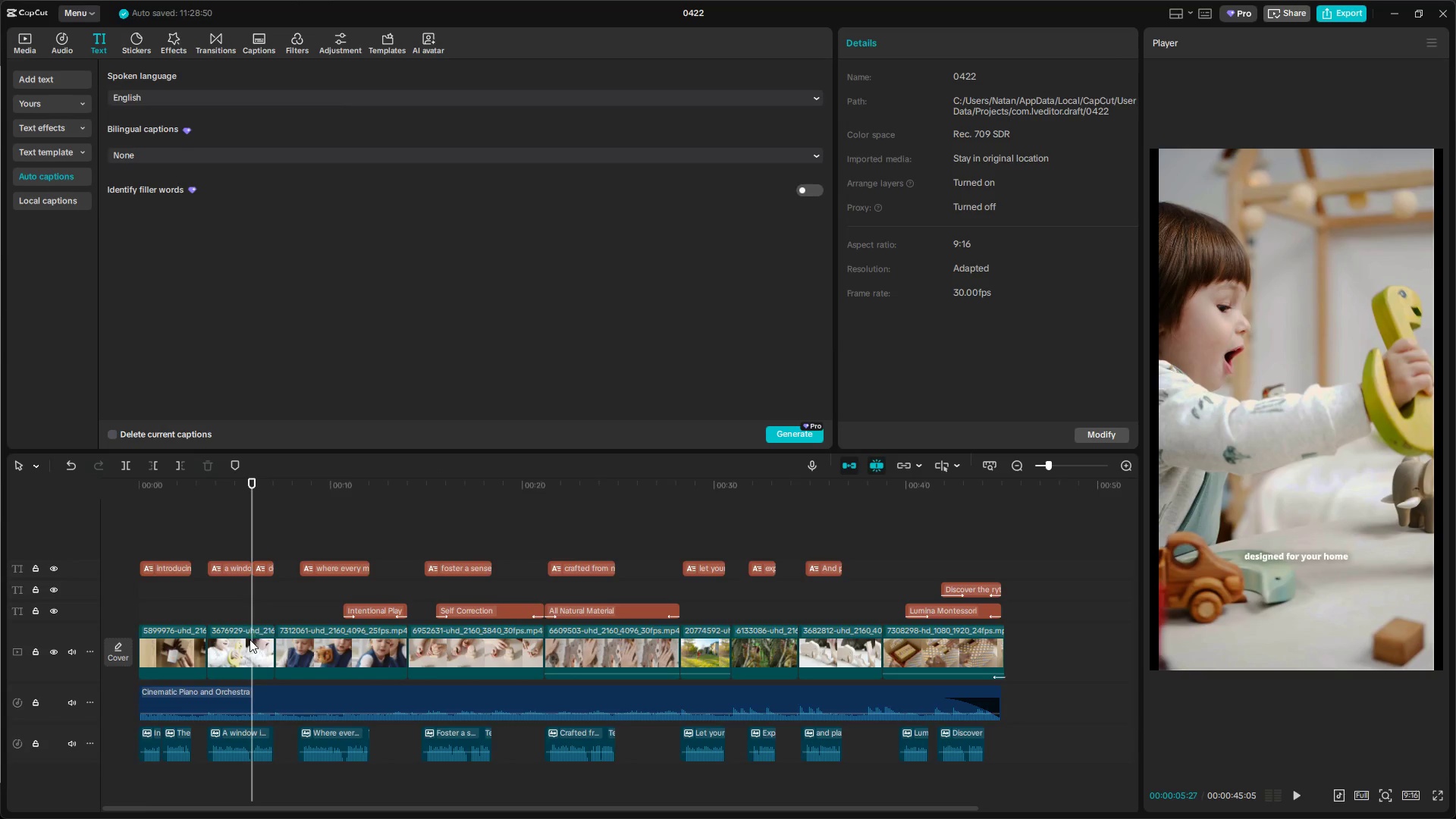 
triple_click([249, 640])
 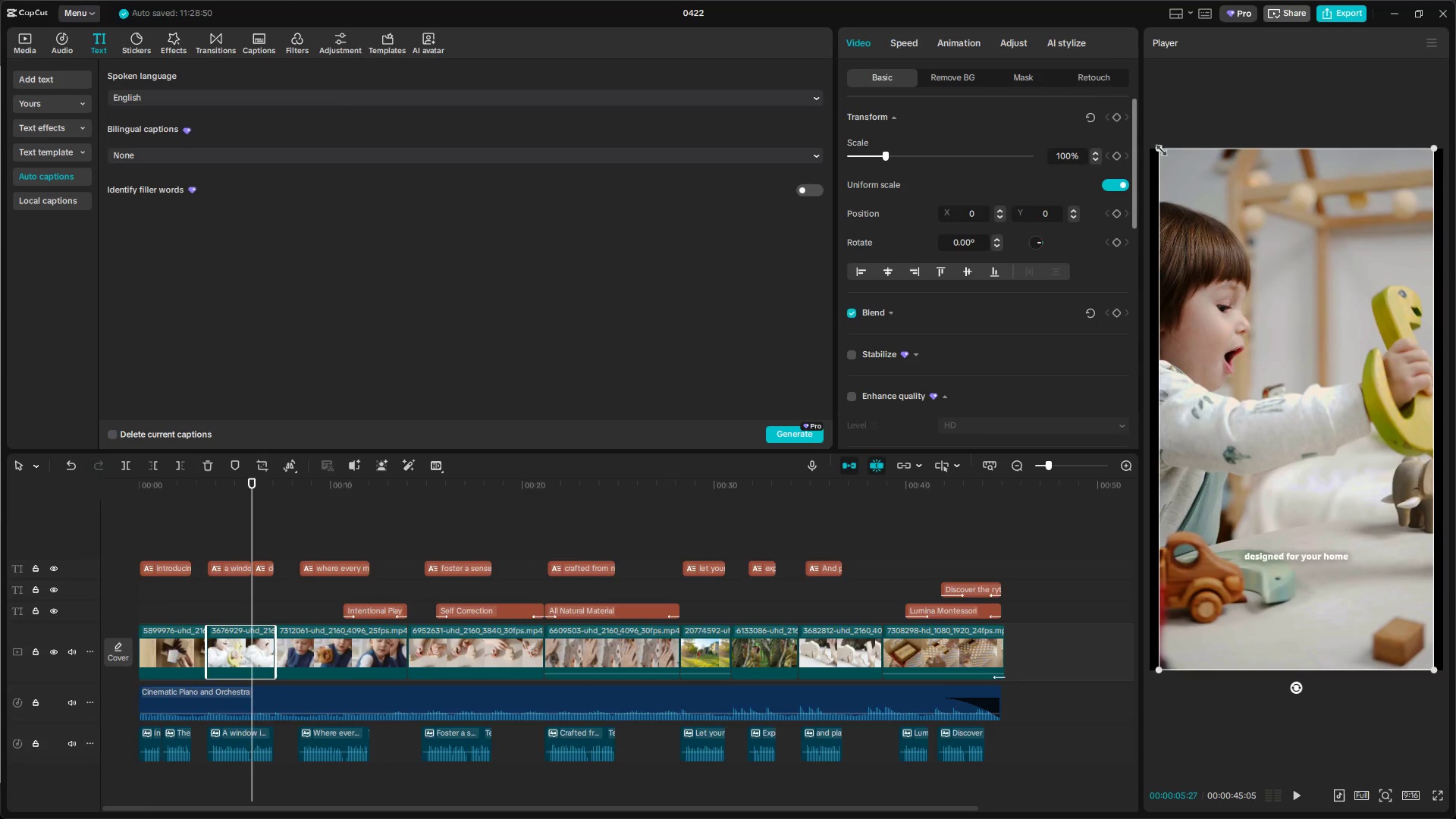 
left_click_drag(start_coordinate=[1158, 147], to_coordinate=[1145, 133])
 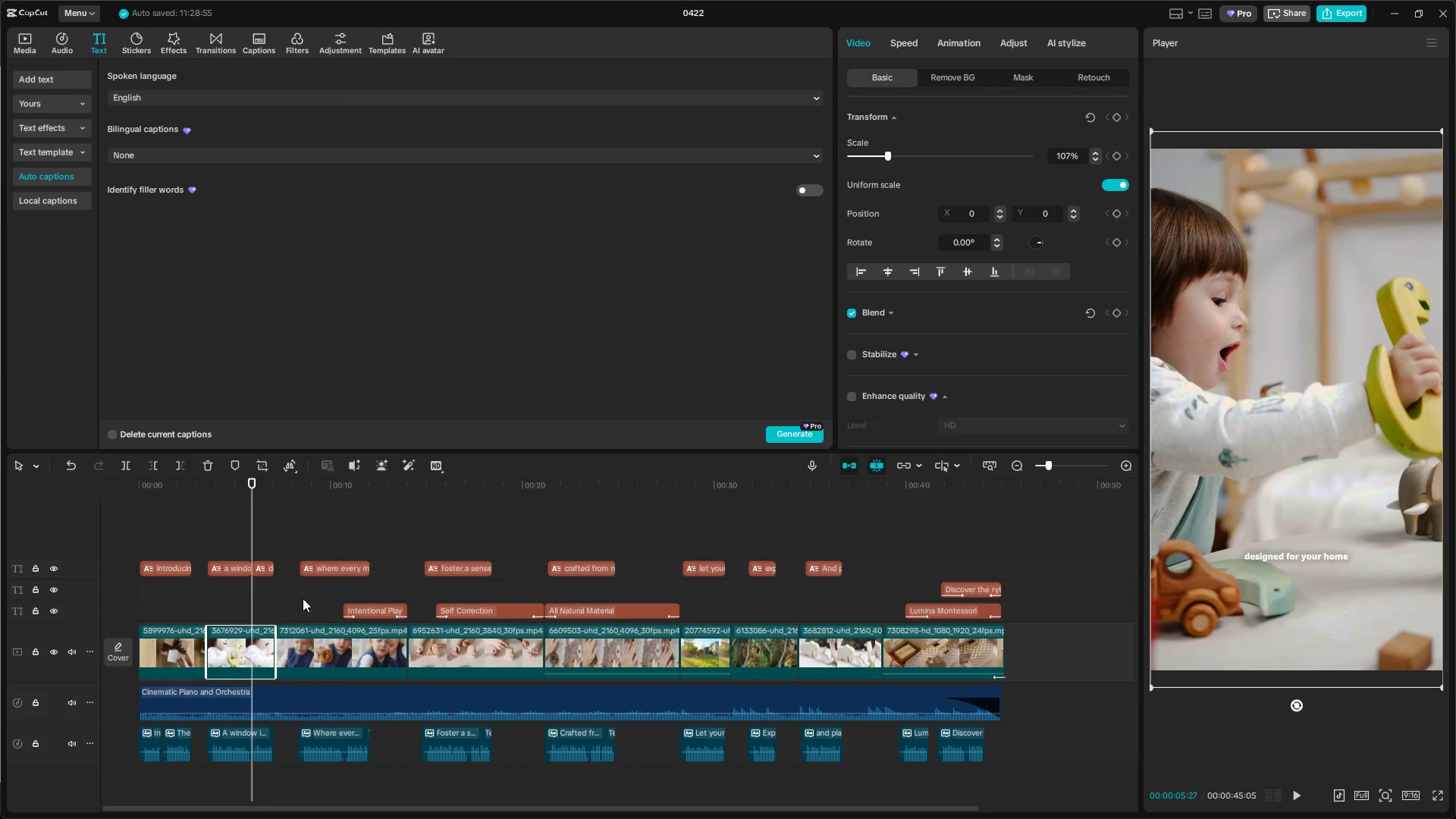 
double_click([339, 645])
 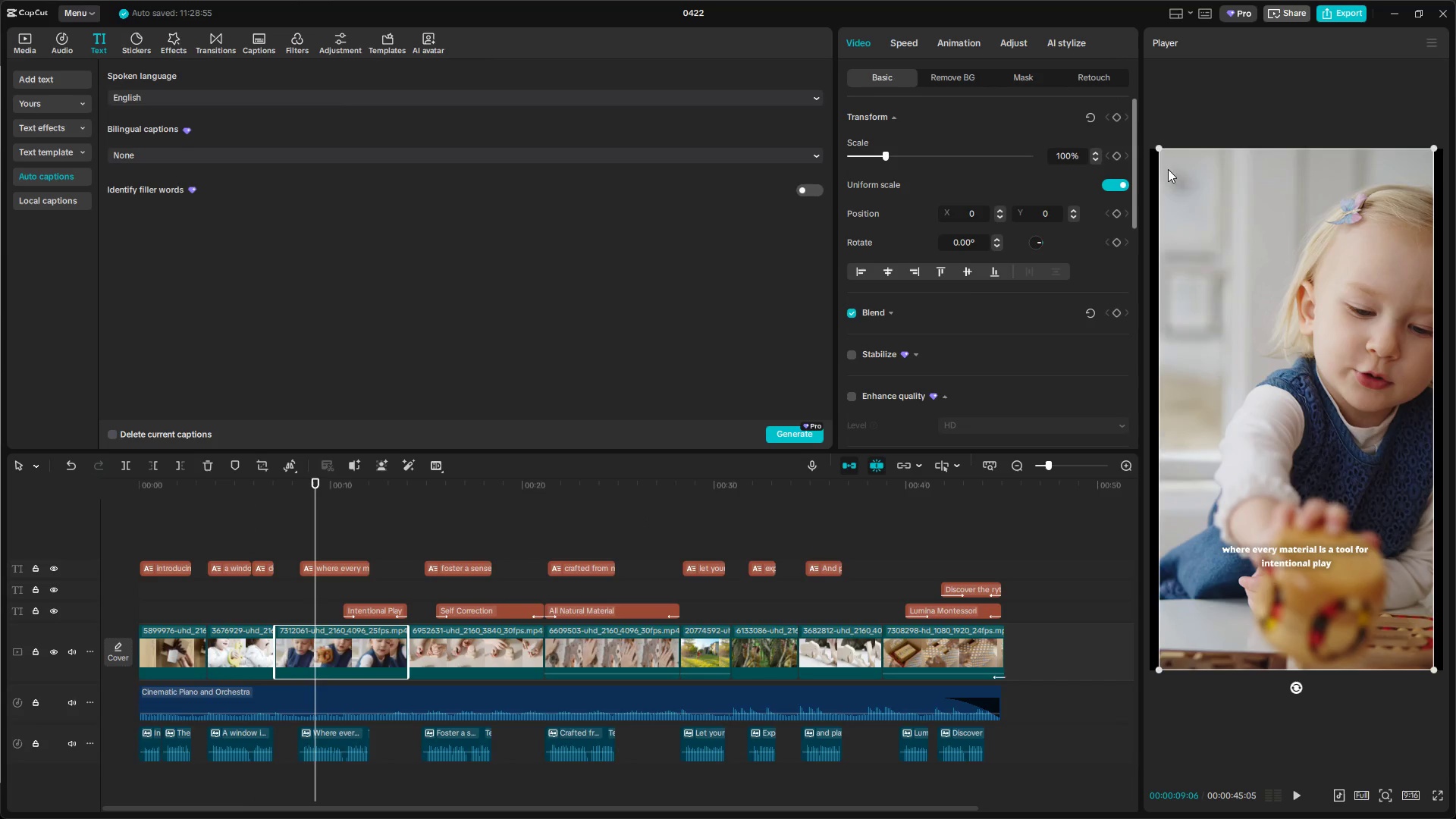 
left_click_drag(start_coordinate=[1155, 146], to_coordinate=[1143, 130])
 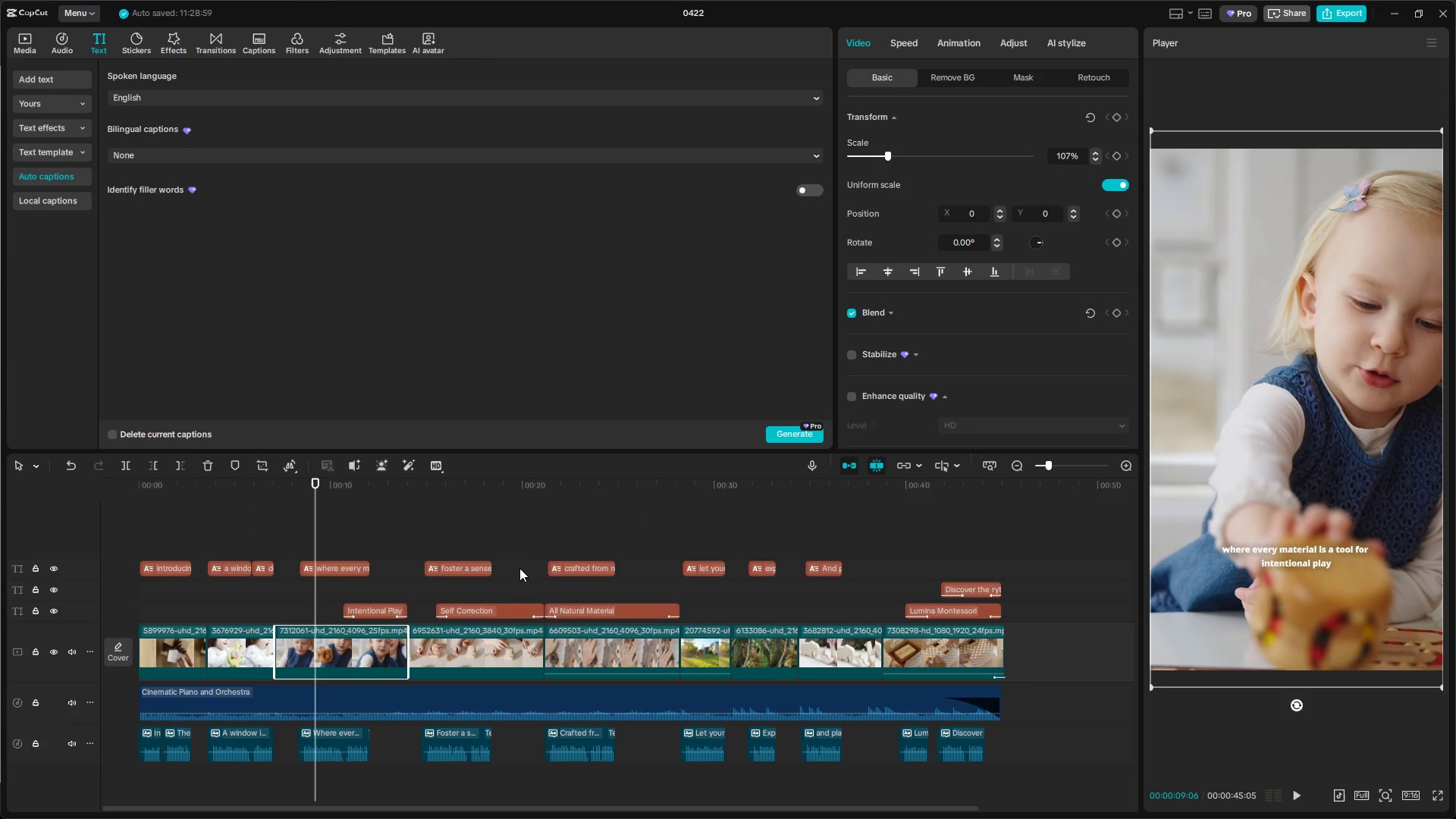 
left_click([494, 538])
 